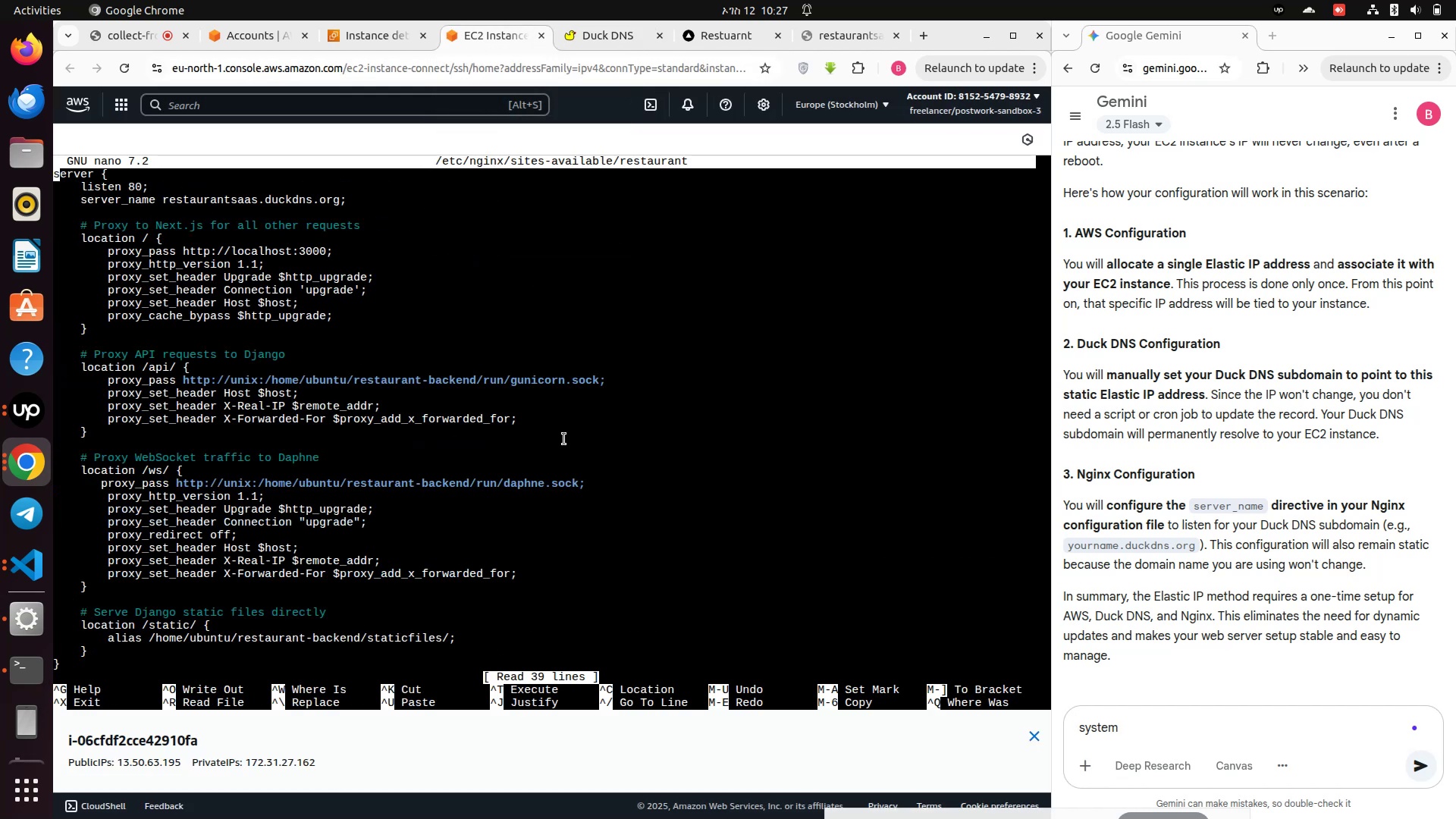 
hold_key(key=ArrowDown, duration=0.36)
 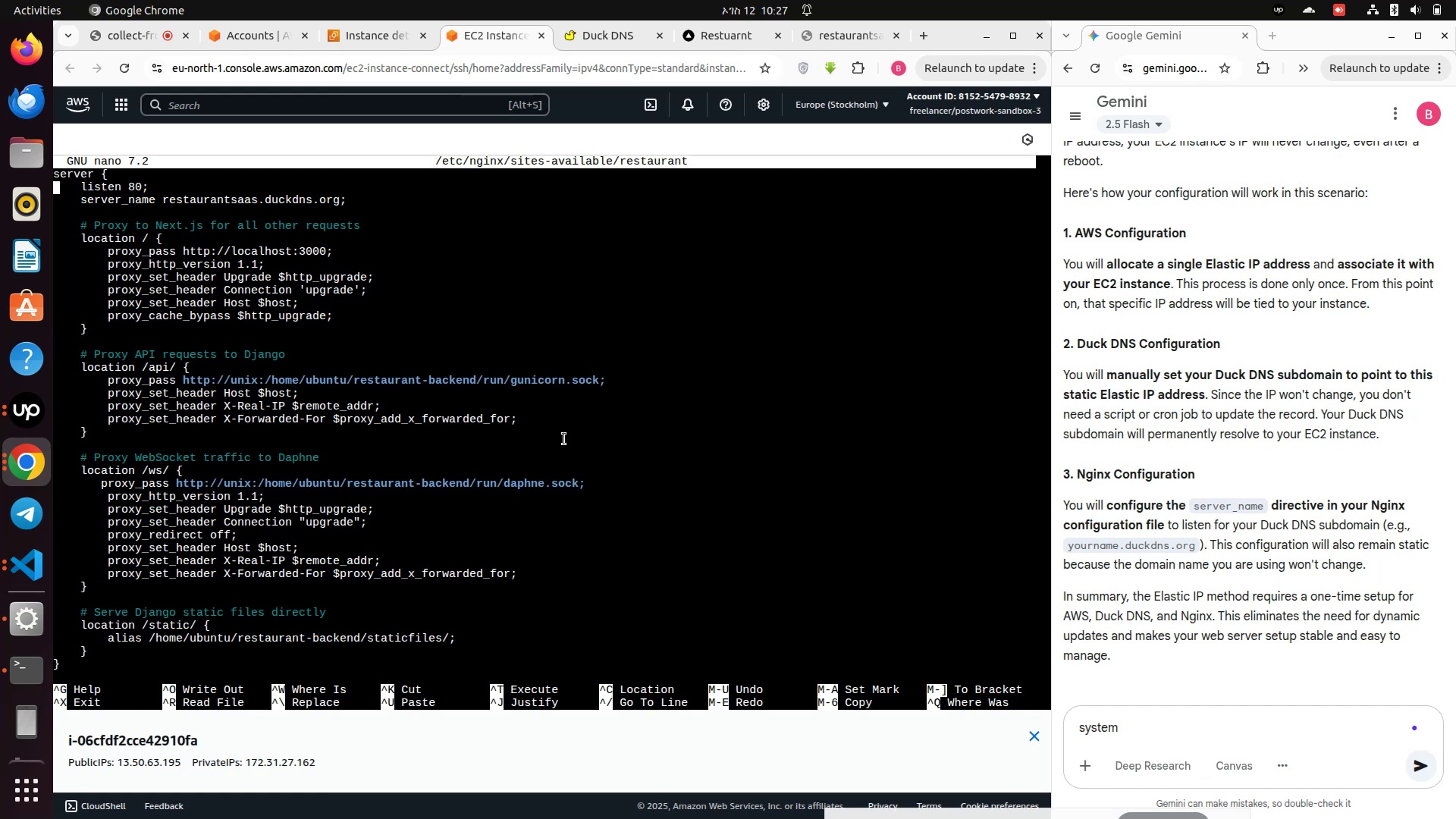 
key(ArrowDown)
 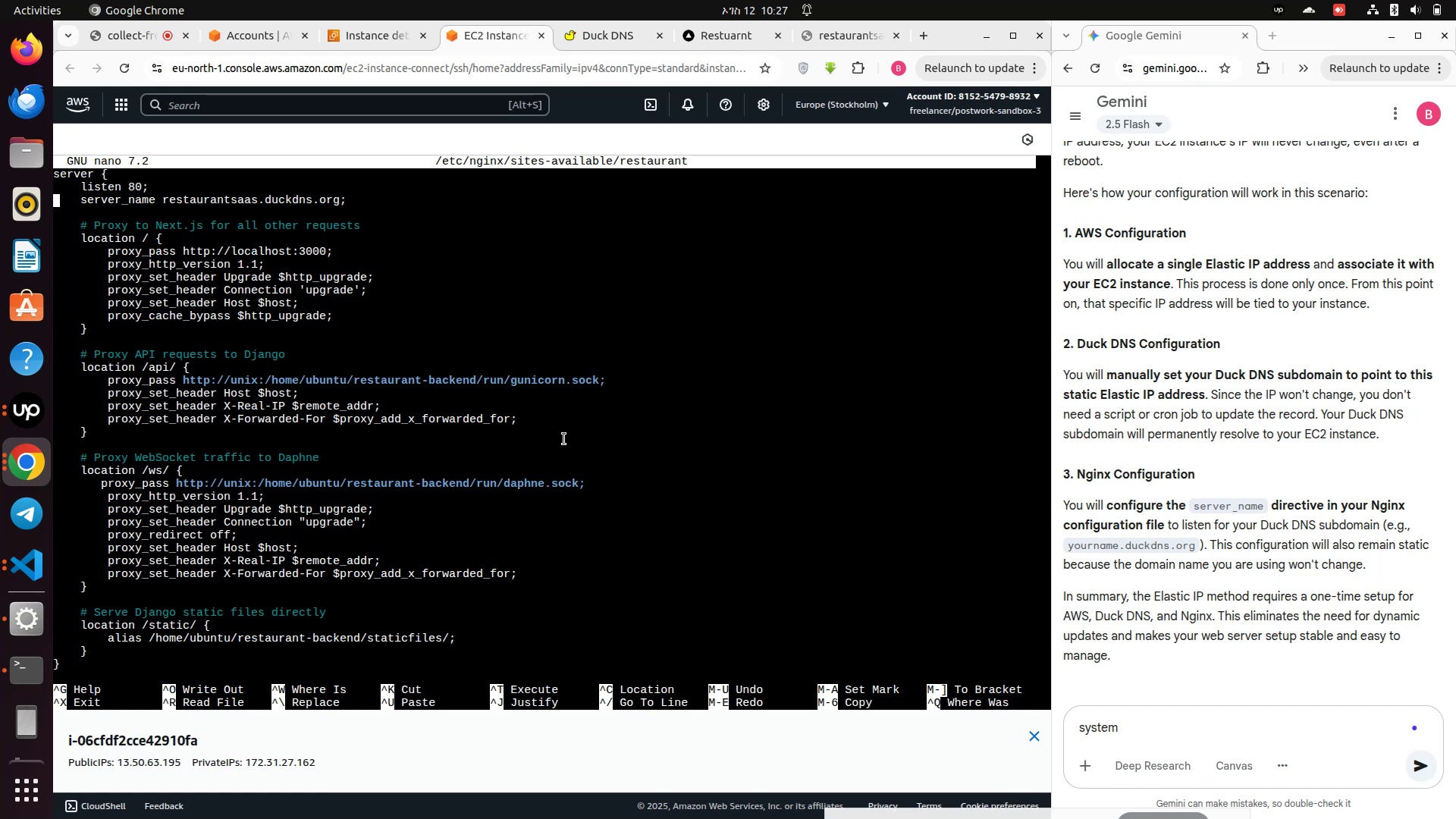 
hold_key(key=ArrowRight, duration=1.5)
 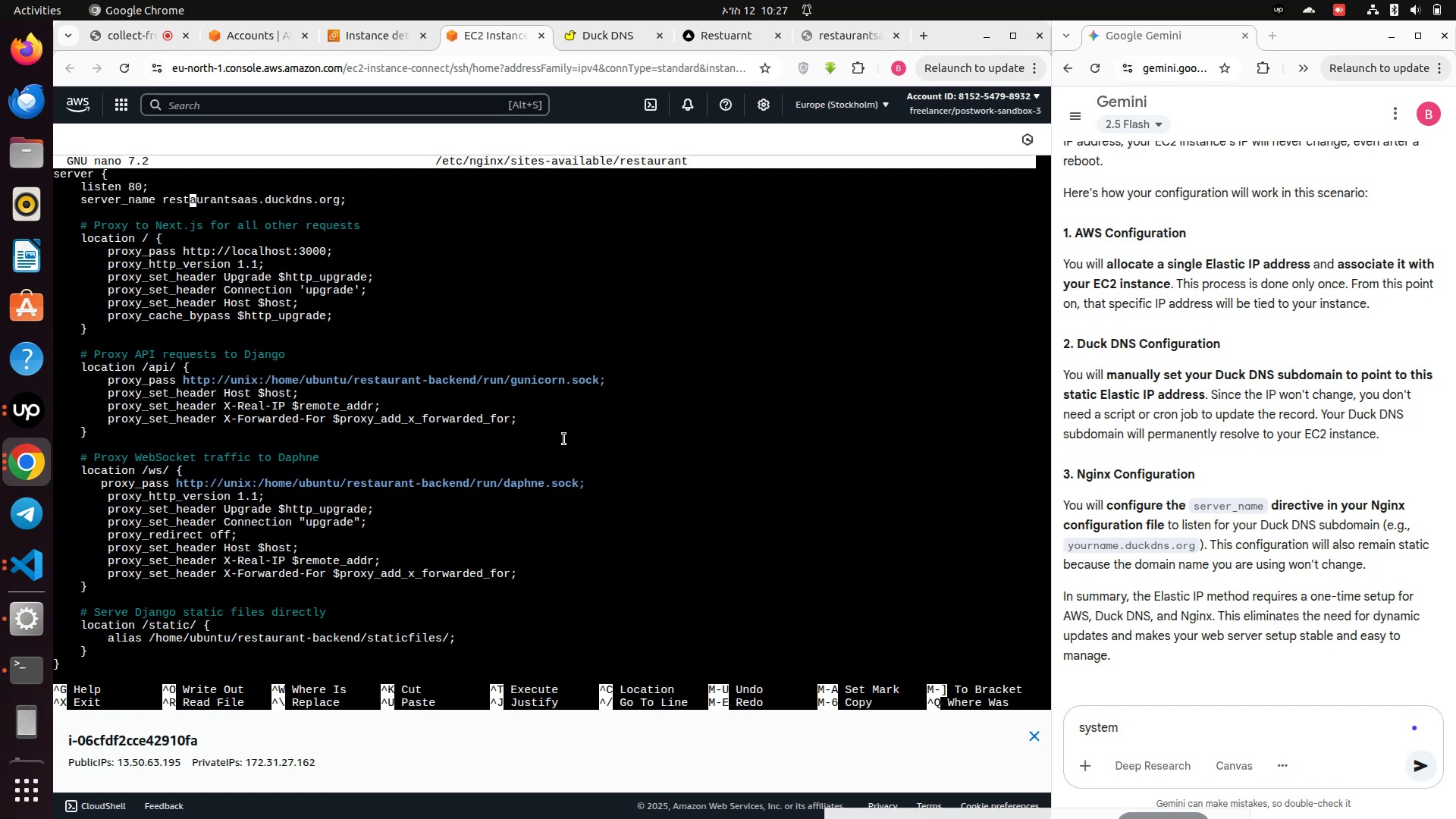 
key(ArrowRight)
 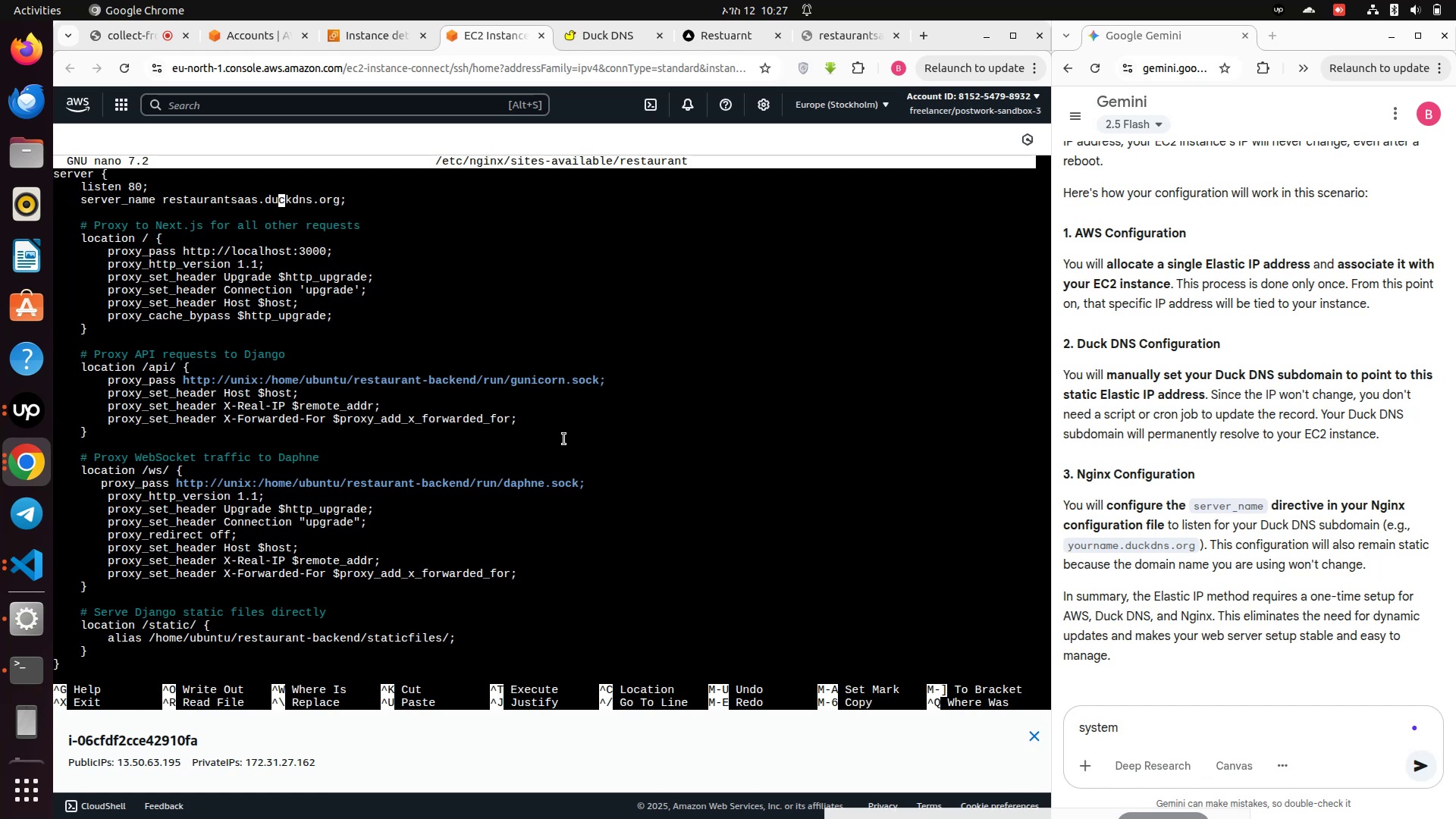 
key(ArrowRight)
 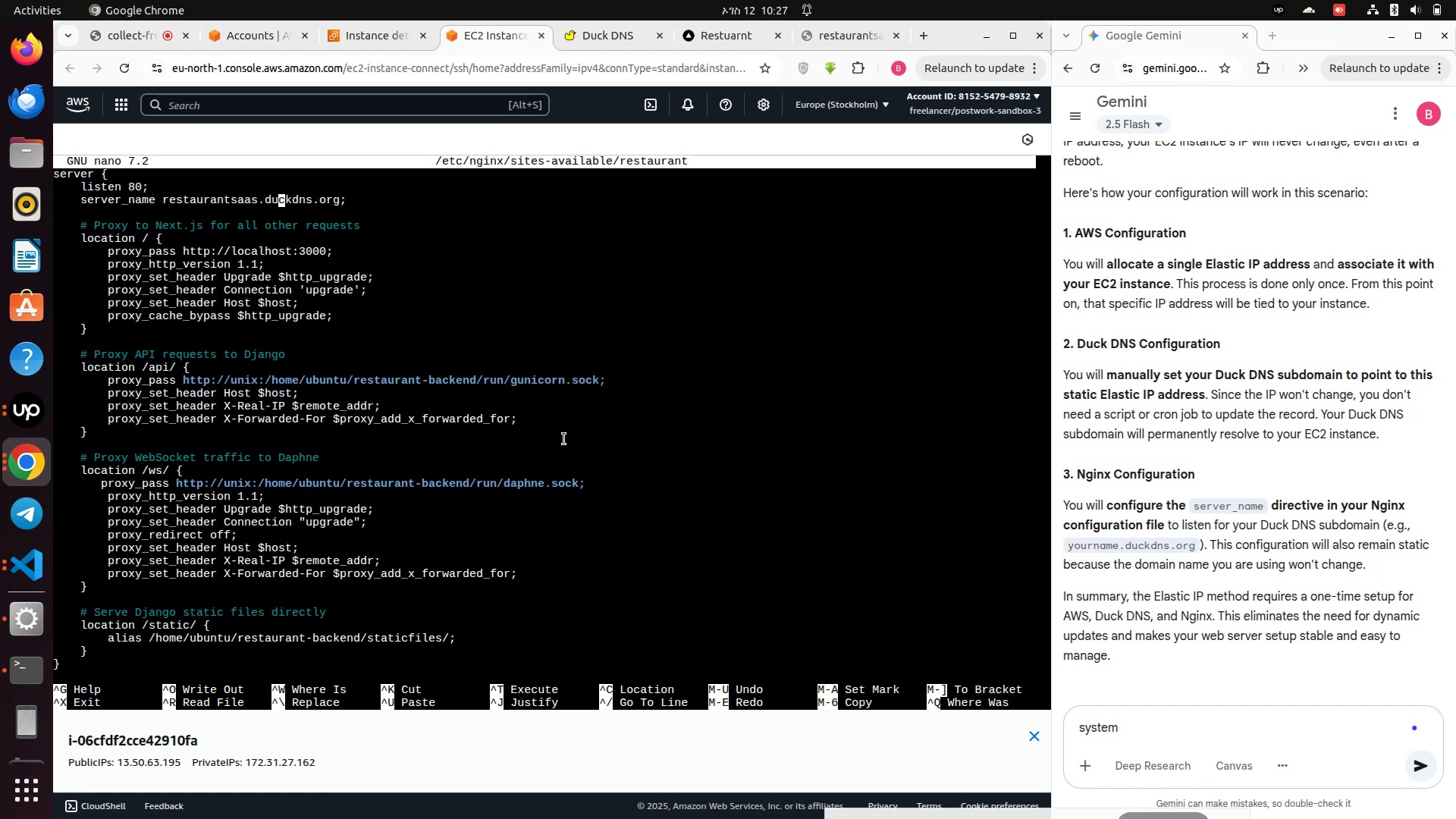 
key(ArrowRight)
 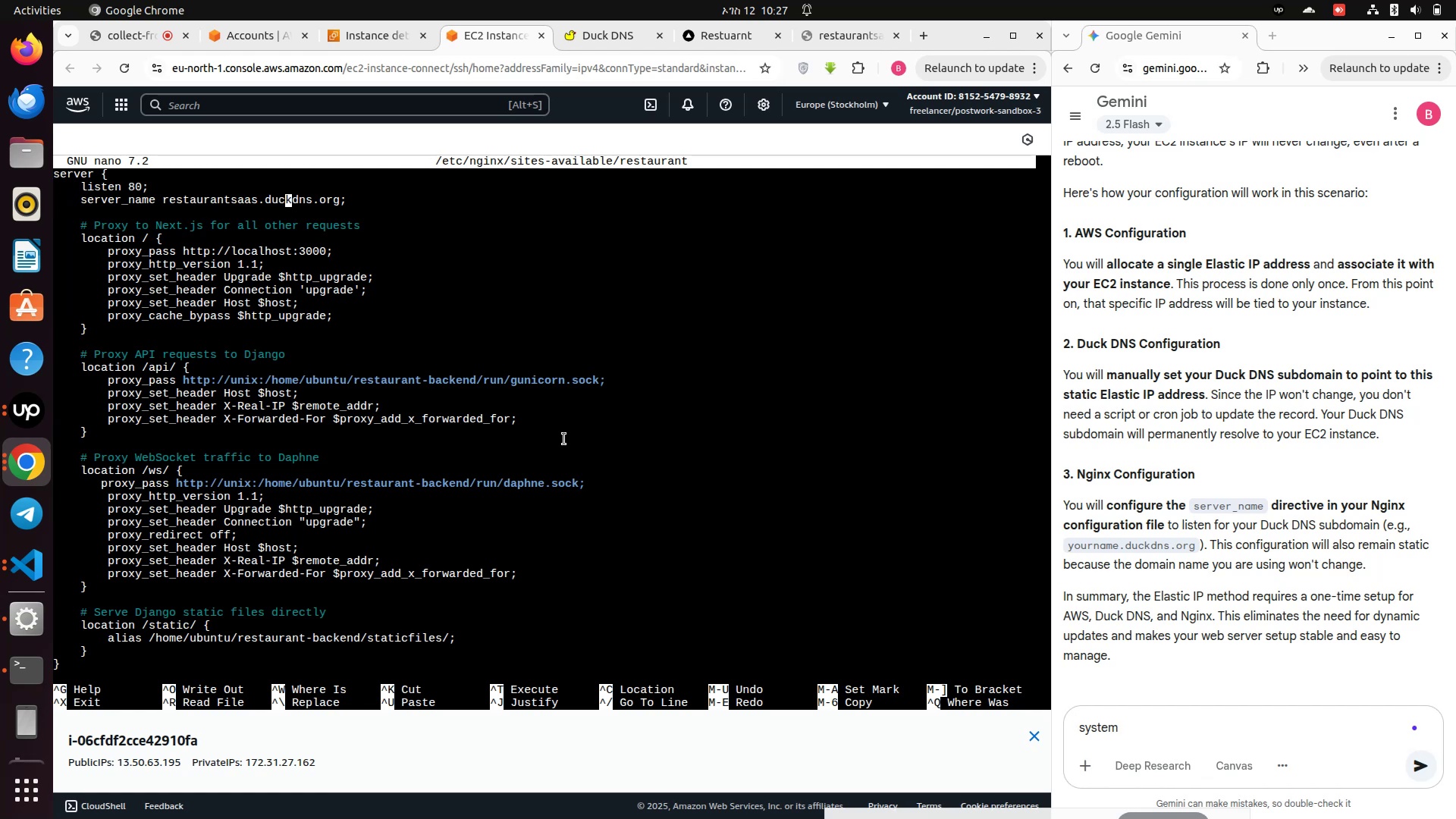 
key(ArrowRight)
 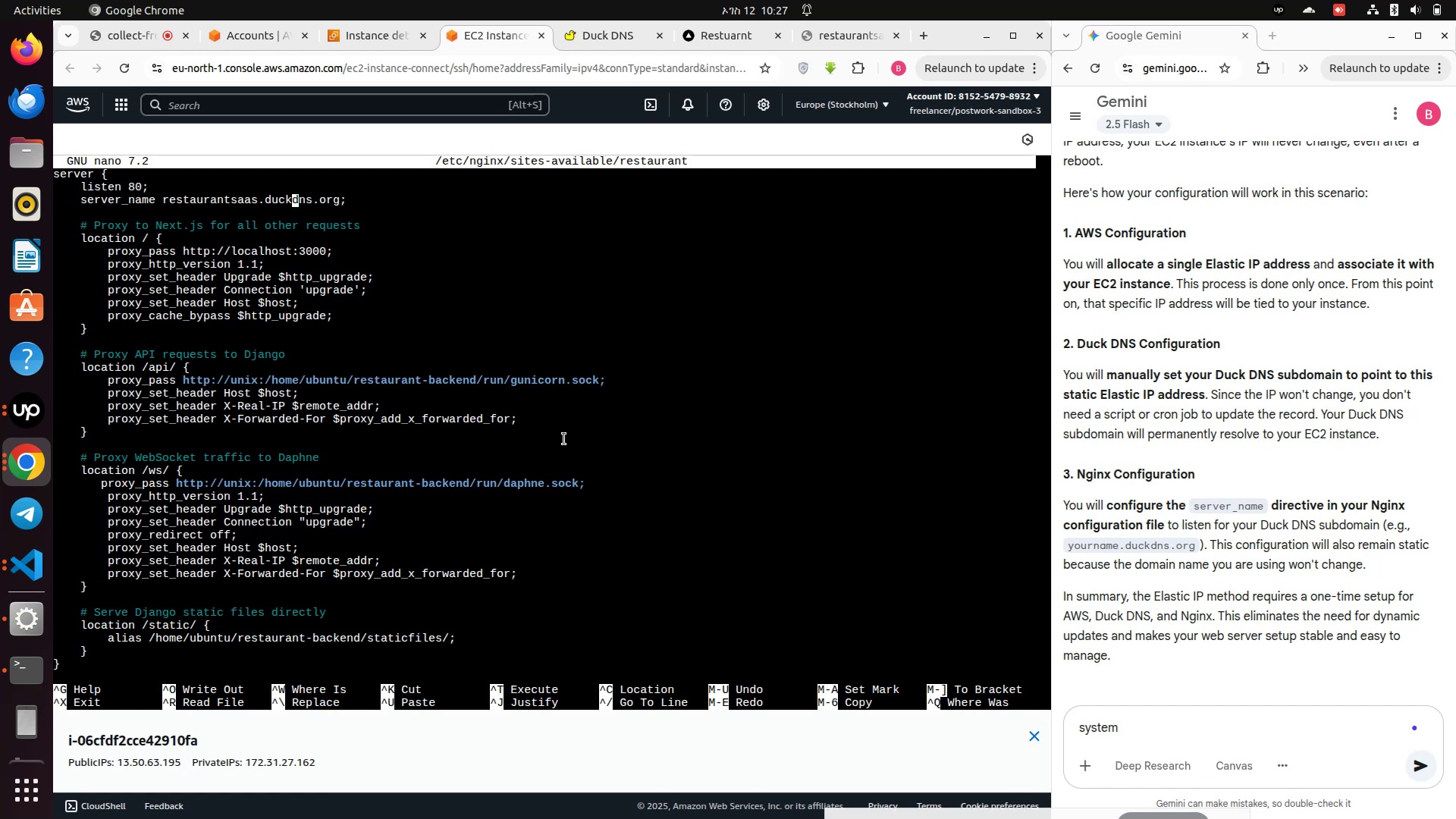 
key(ArrowRight)
 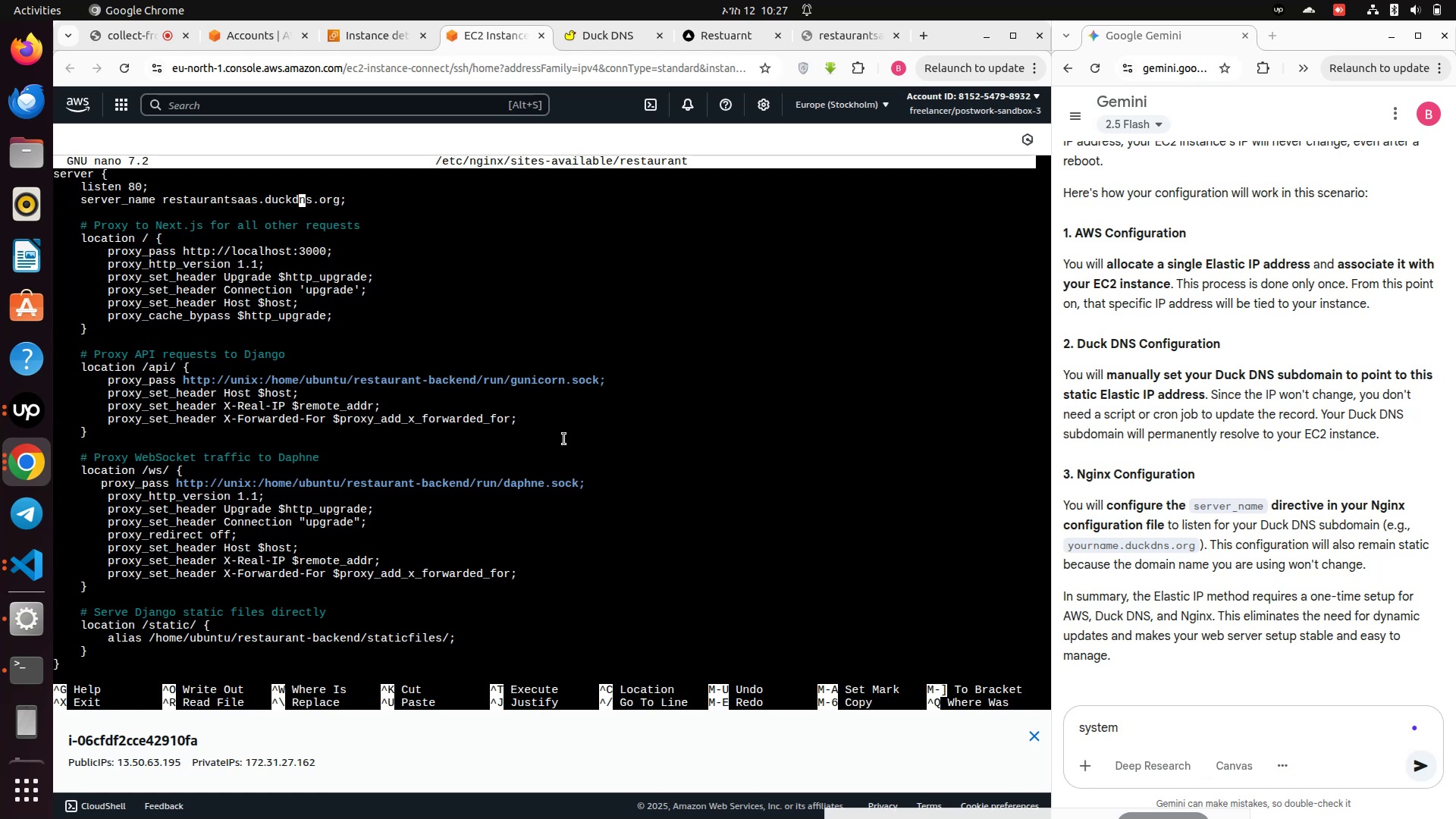 
key(ArrowRight)
 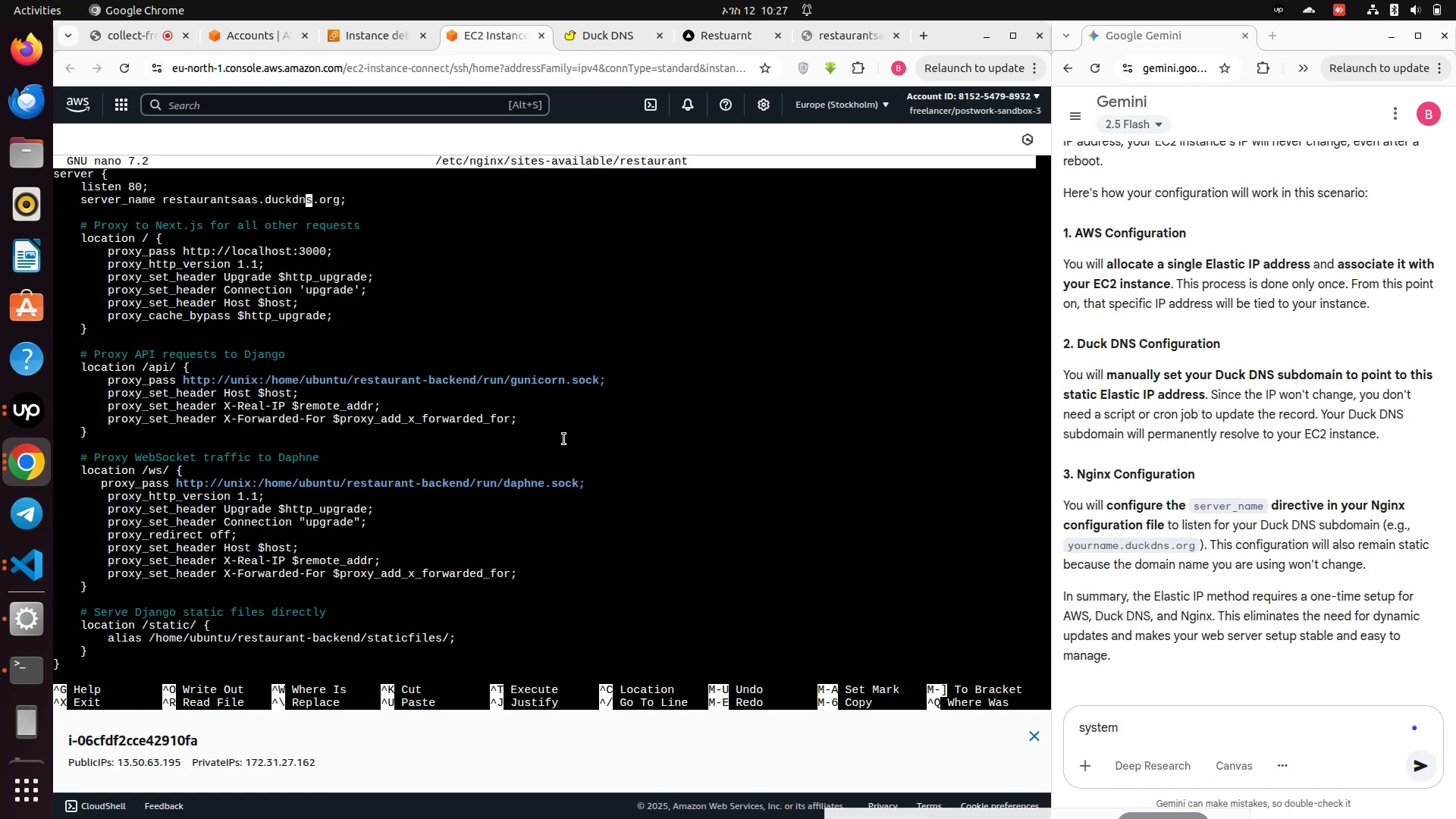 
key(ArrowRight)
 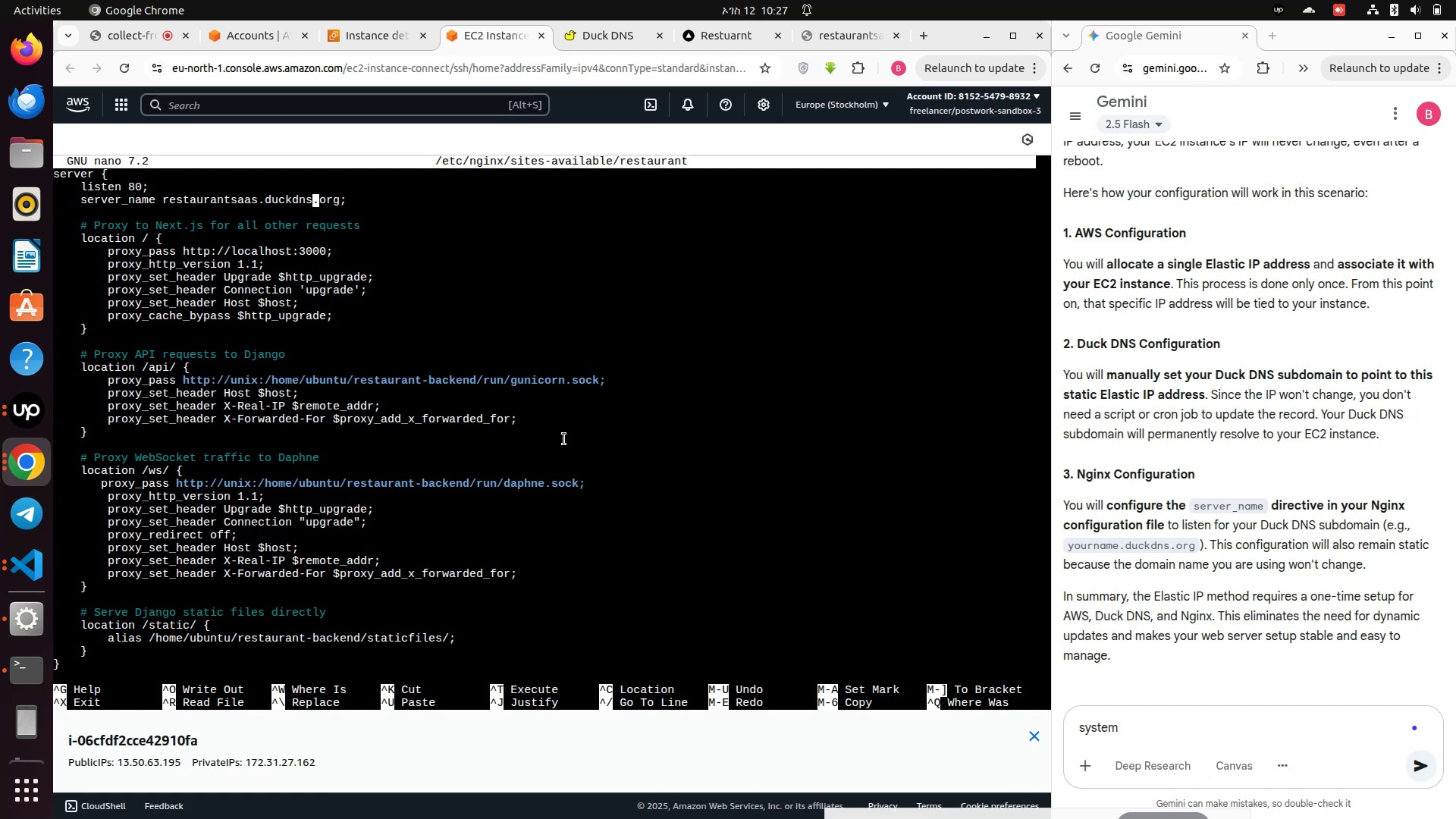 
key(ArrowRight)
 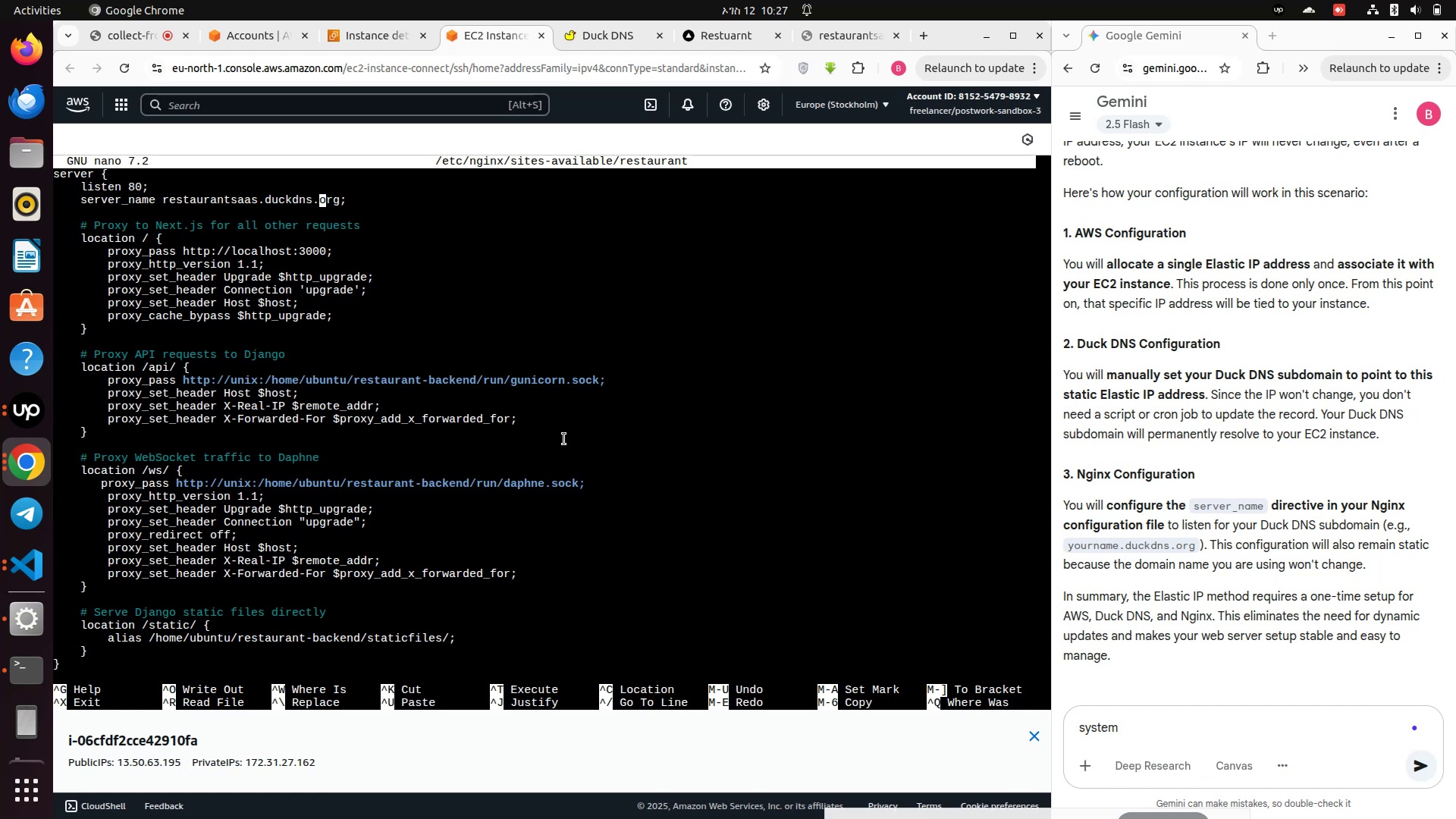 
key(ArrowRight)
 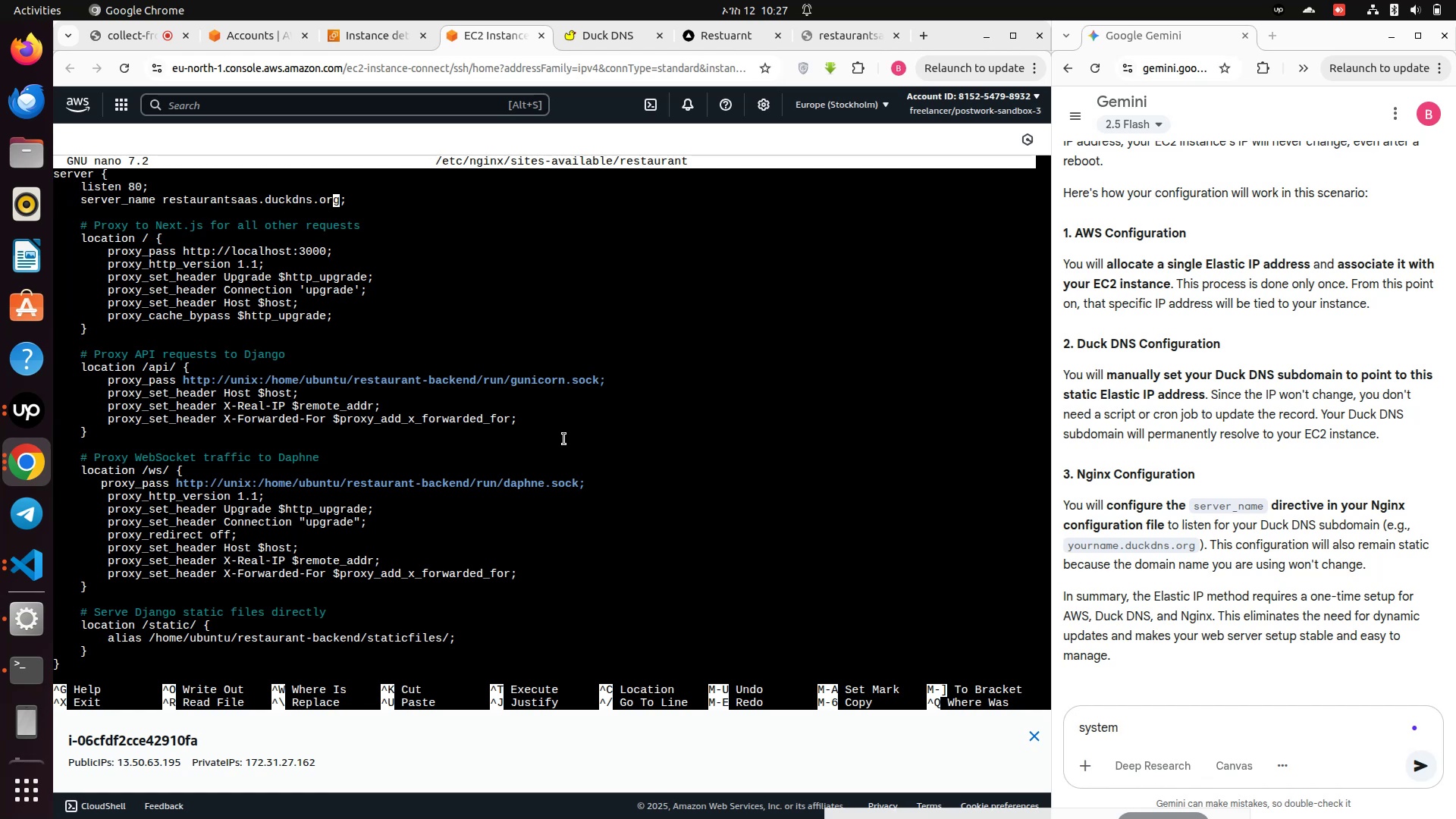 
key(ArrowRight)
 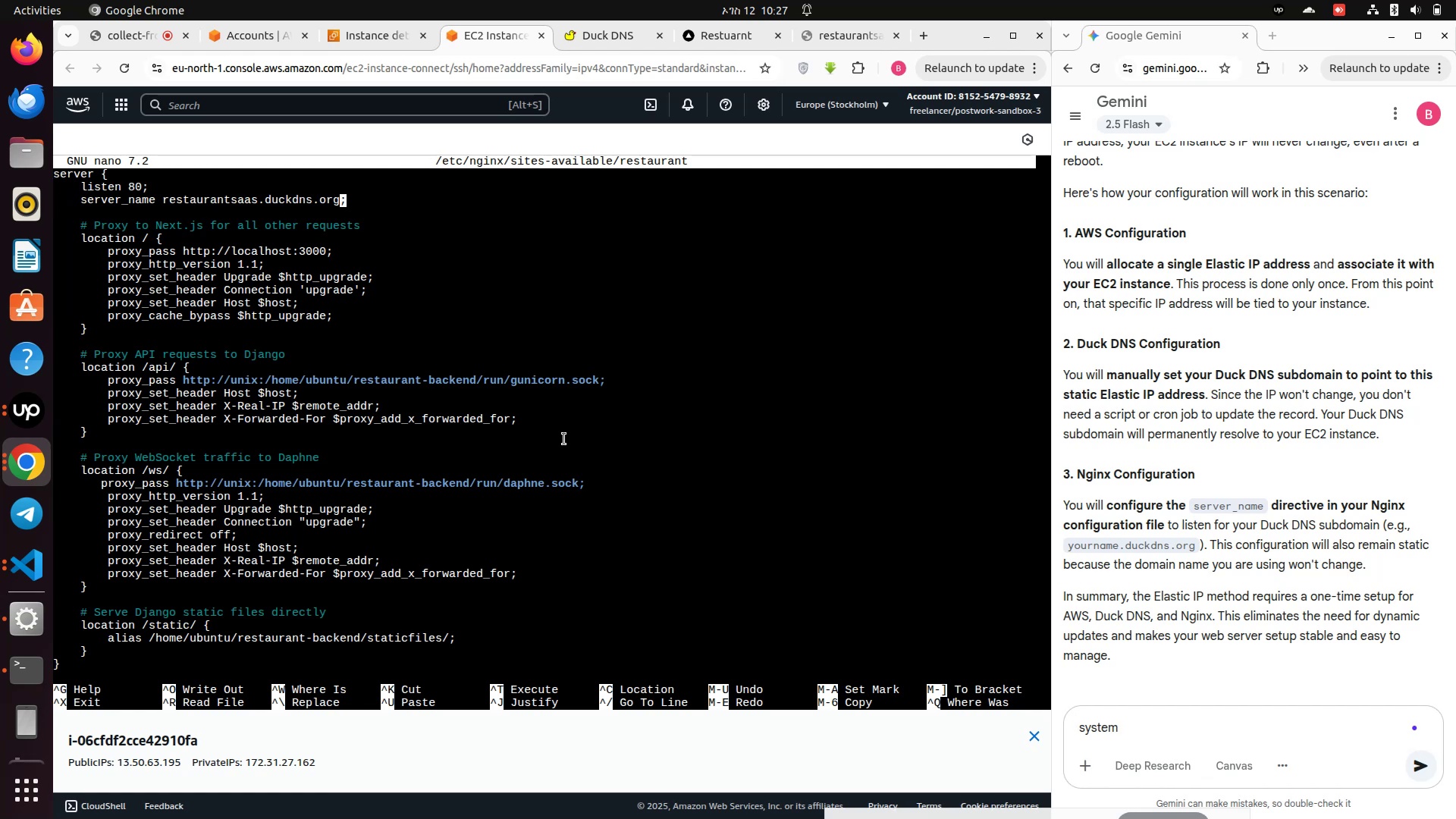 
hold_key(key=Backspace, duration=1.24)
 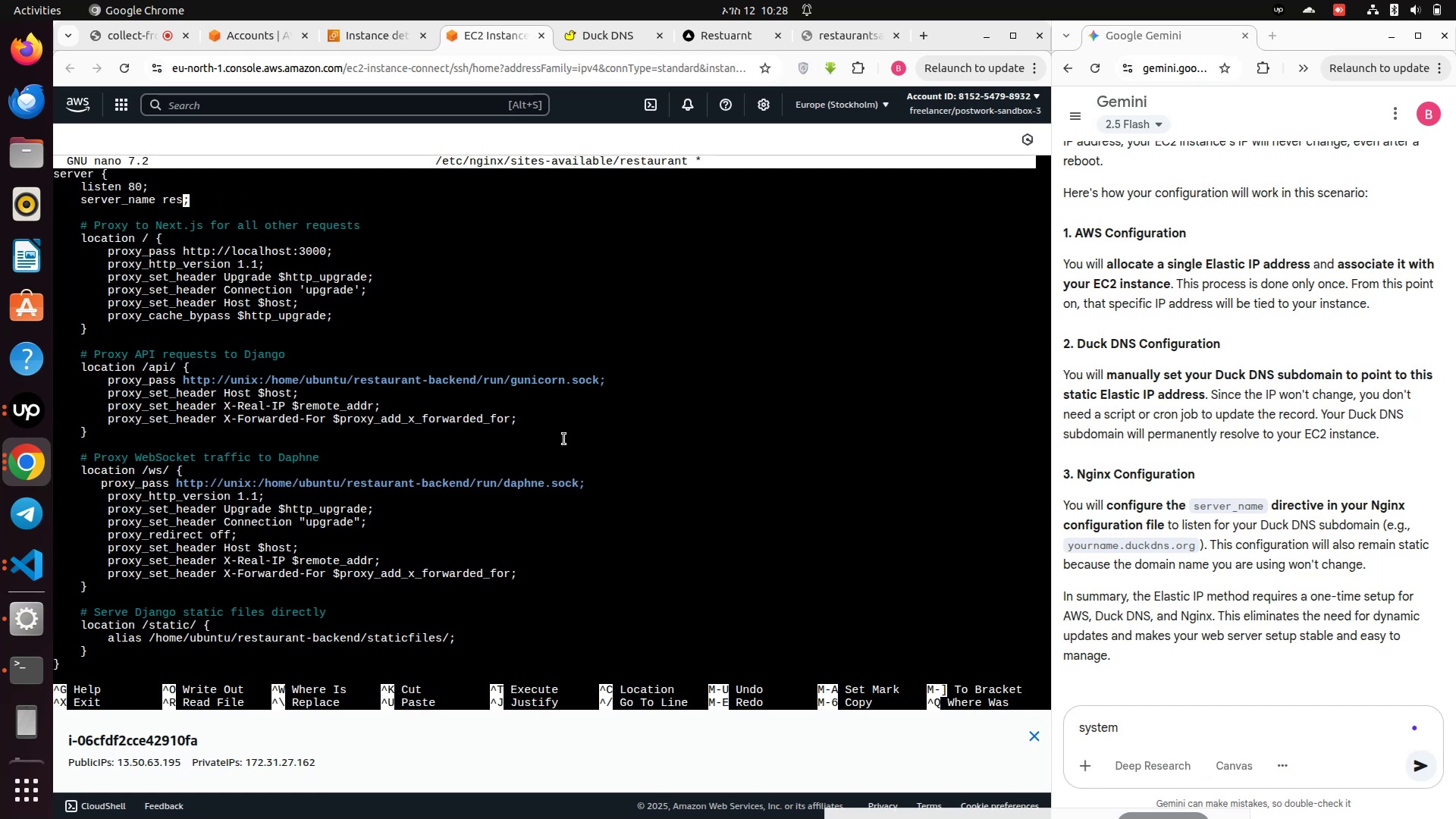 
key(Backspace)
 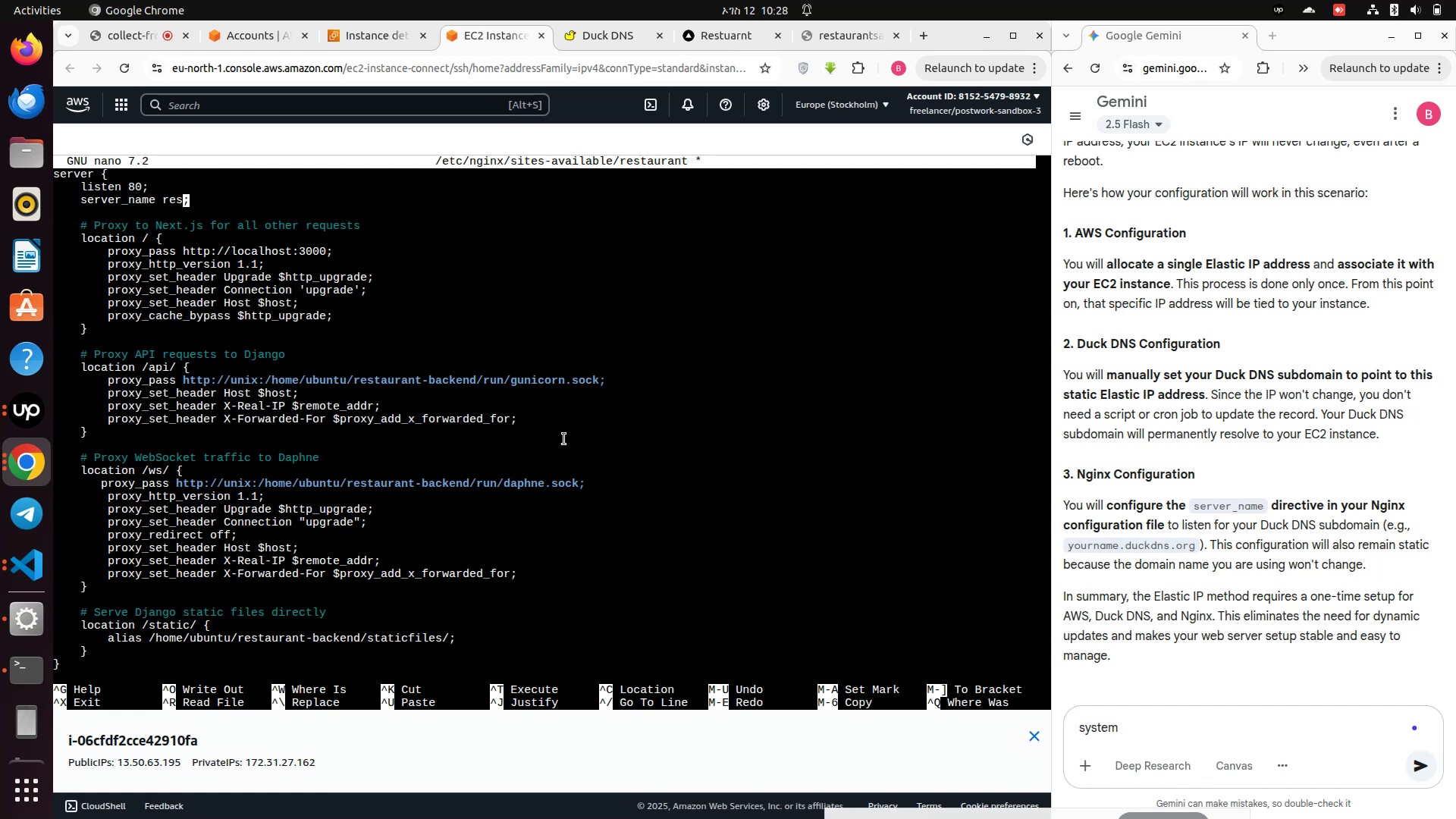 
key(Backspace)
 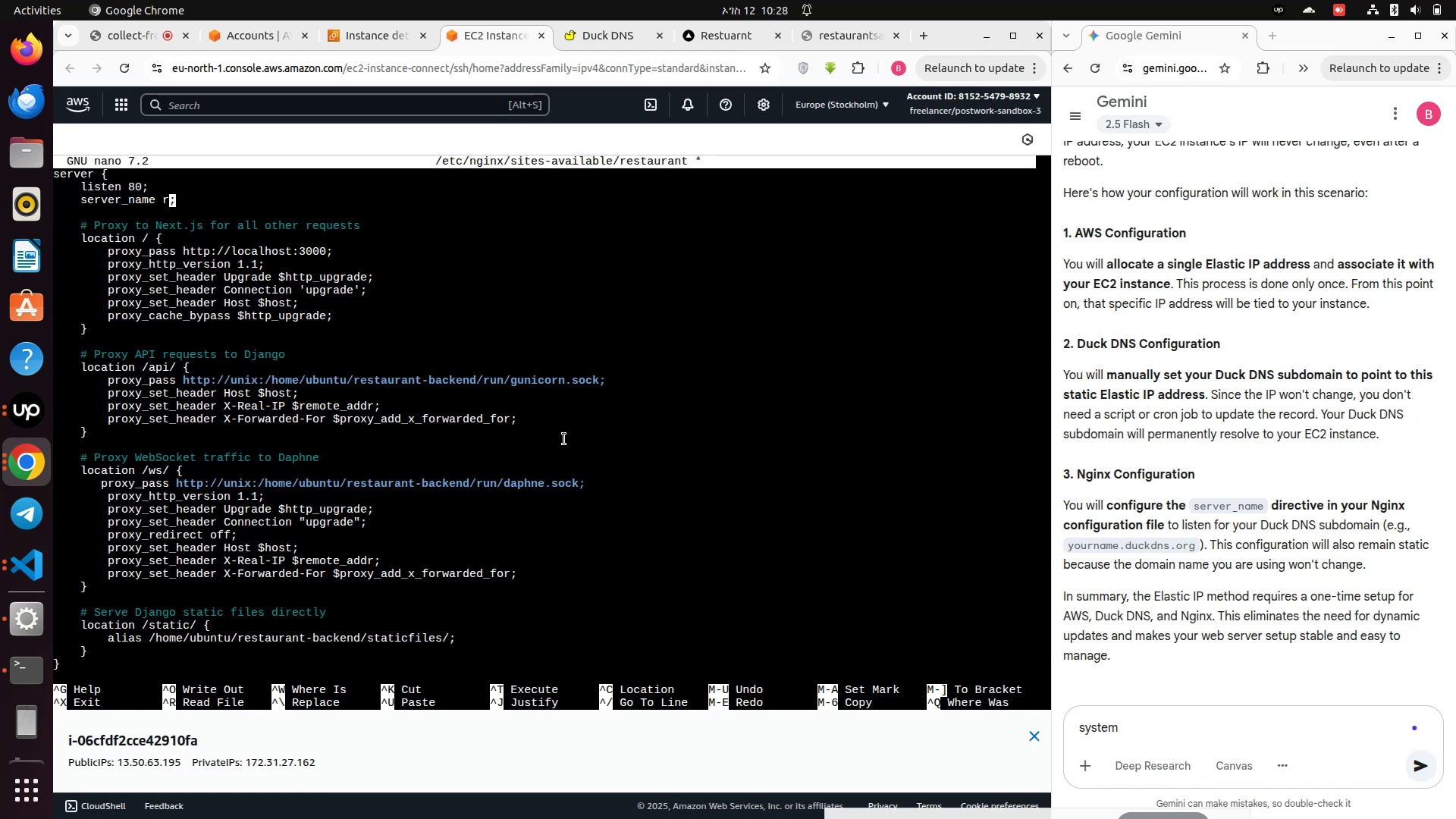 
key(Backspace)
 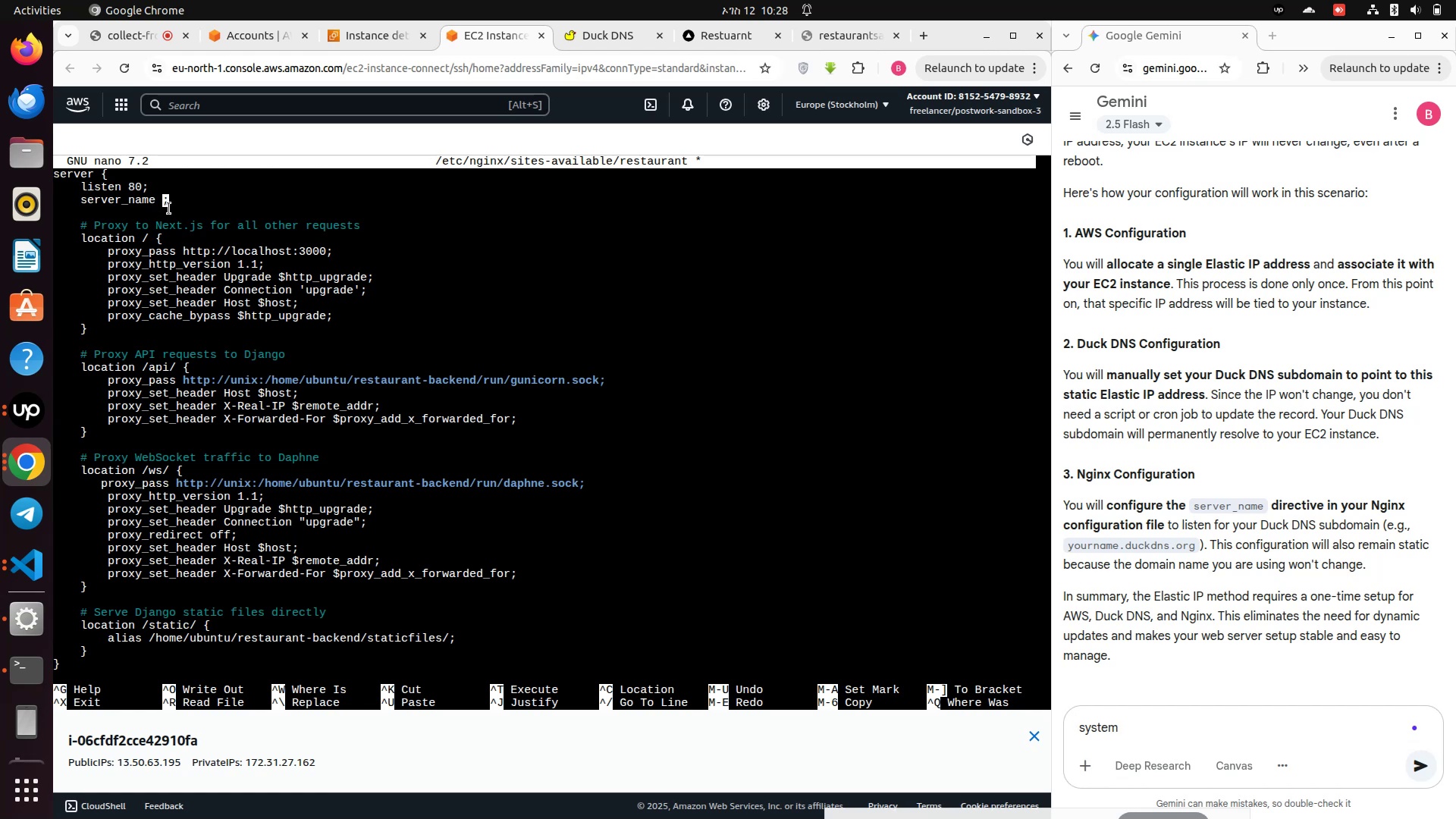 
wait(6.44)
 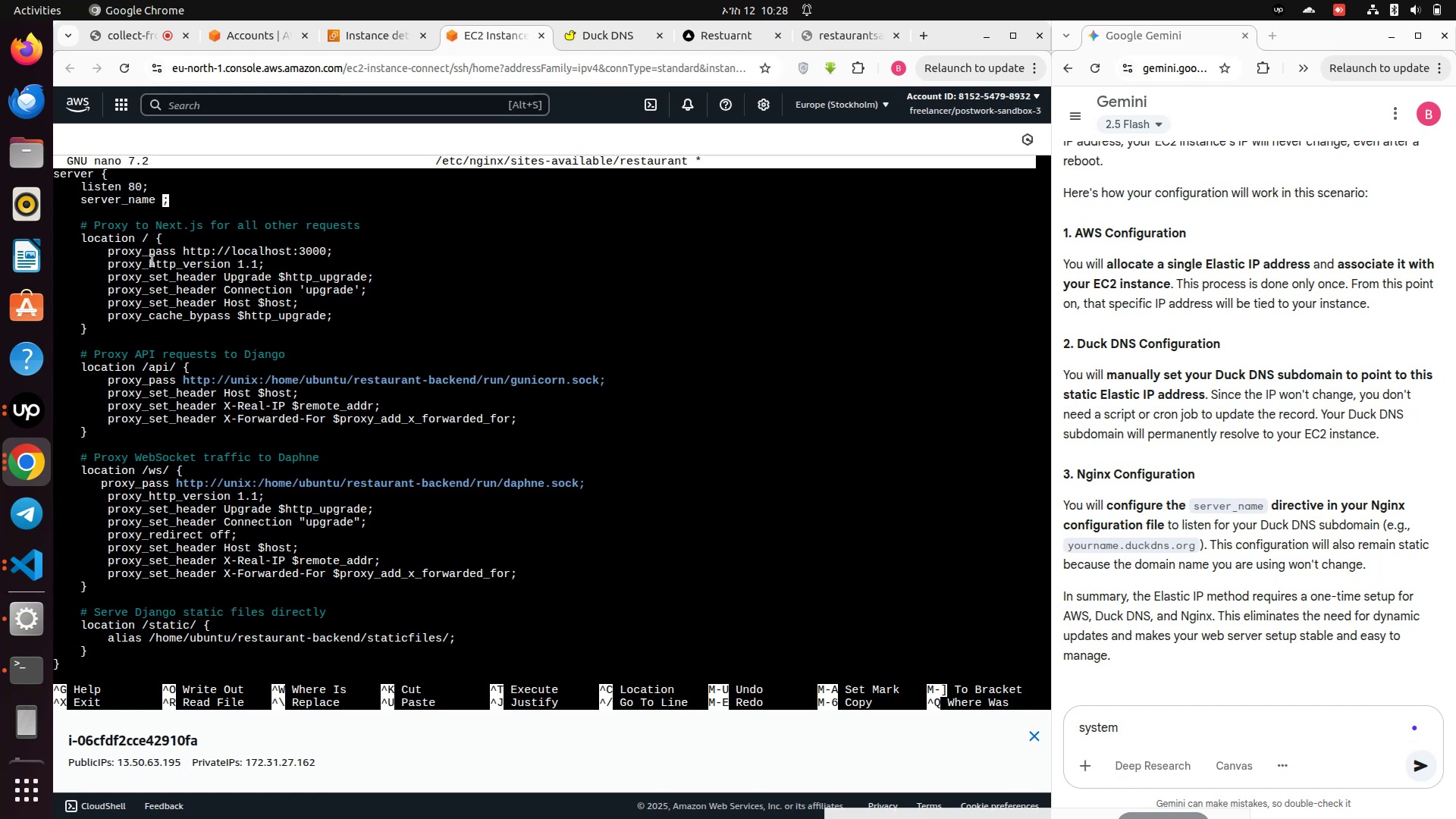 
right_click([167, 200])
 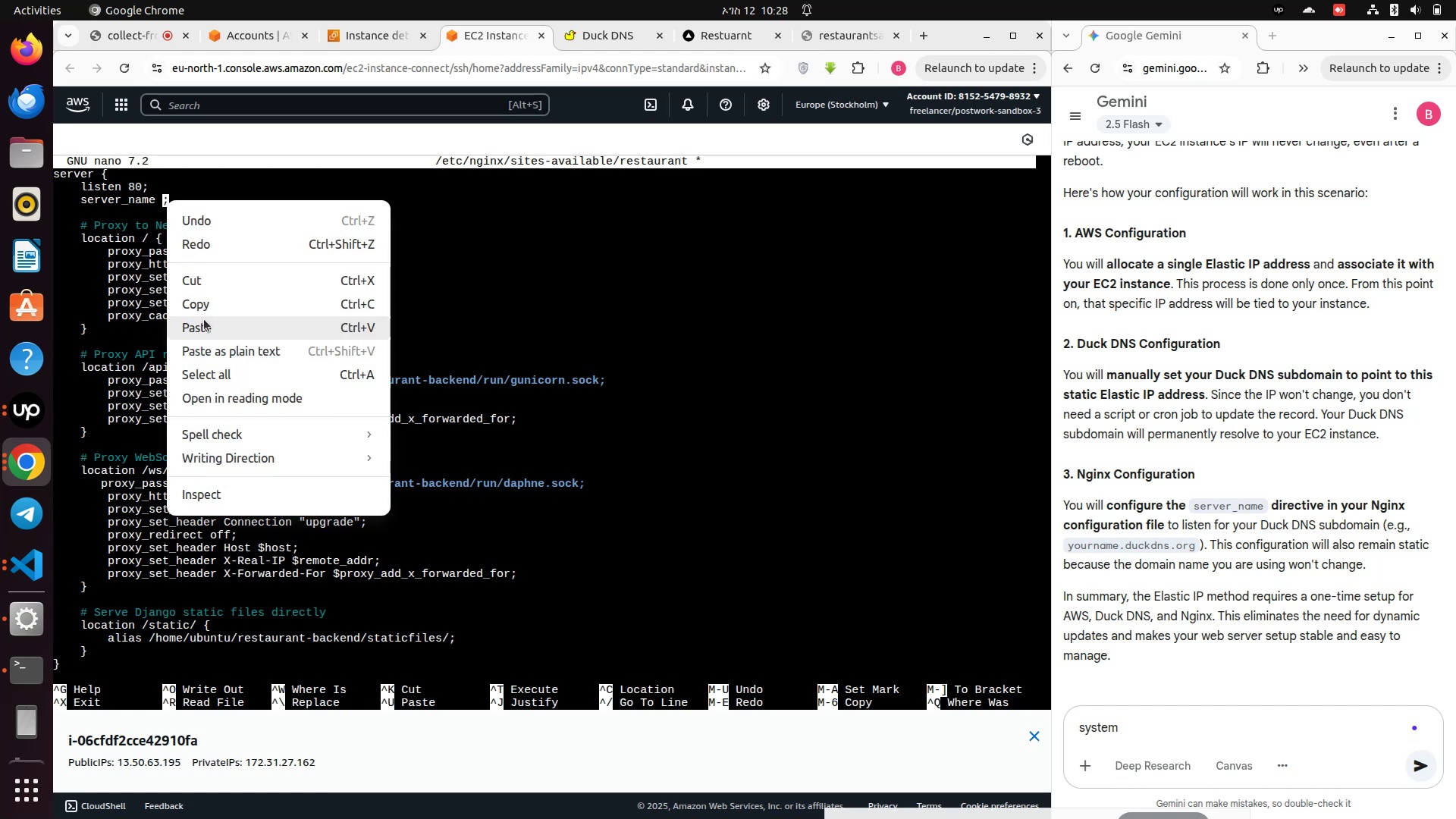 
left_click([205, 322])
 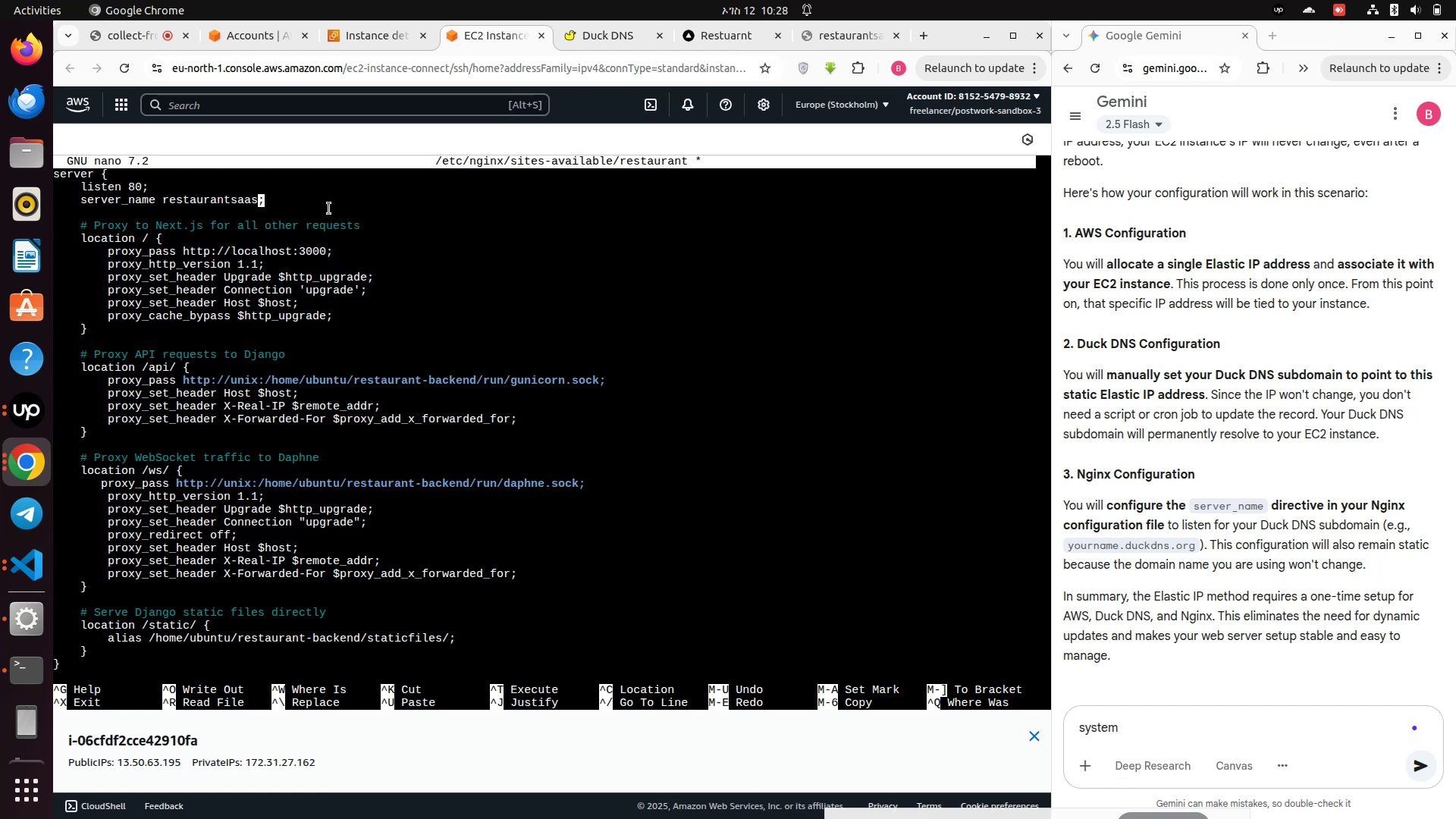 
key(ArrowRight)
 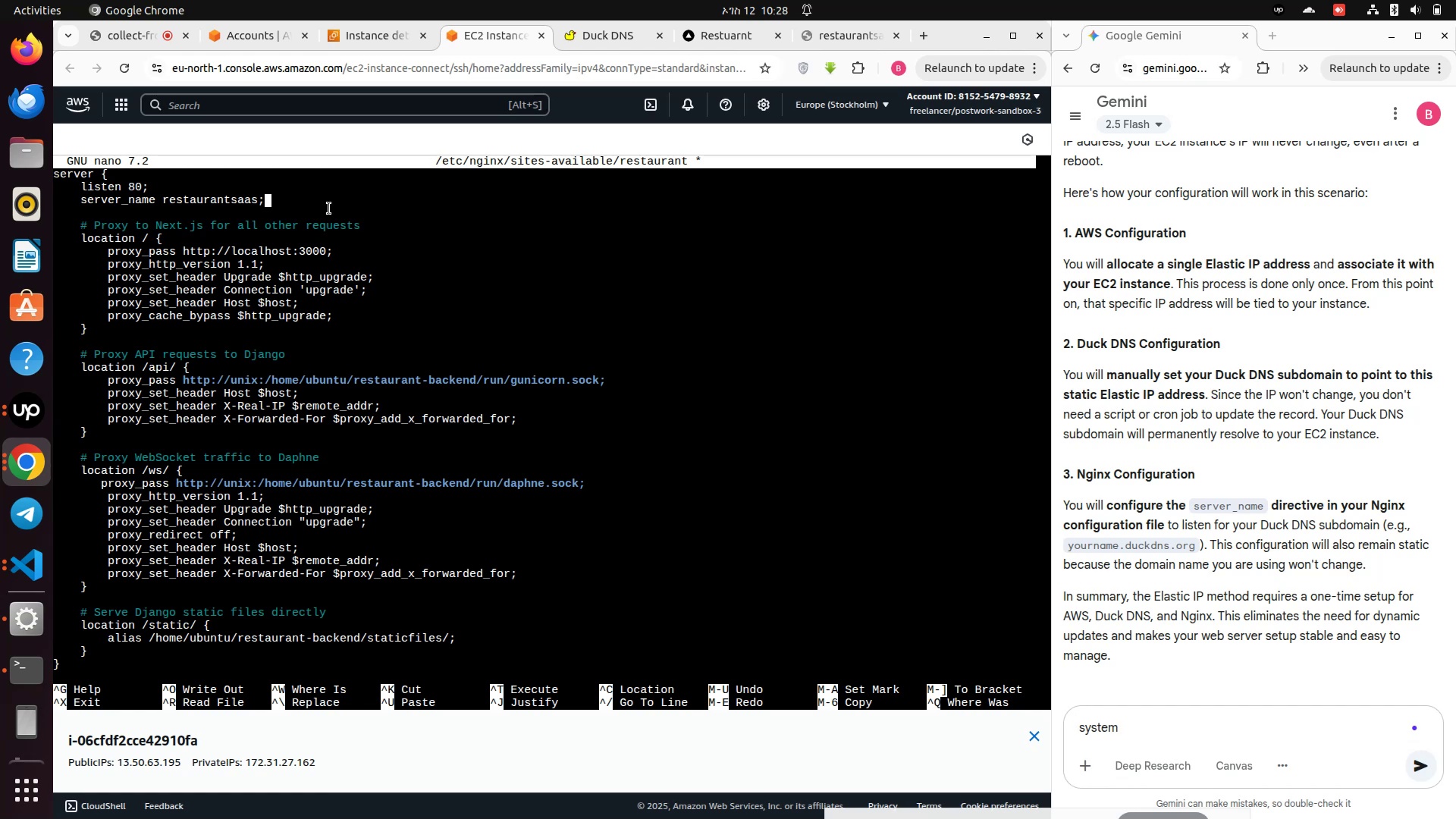 
hold_key(key=S, duration=0.3)
 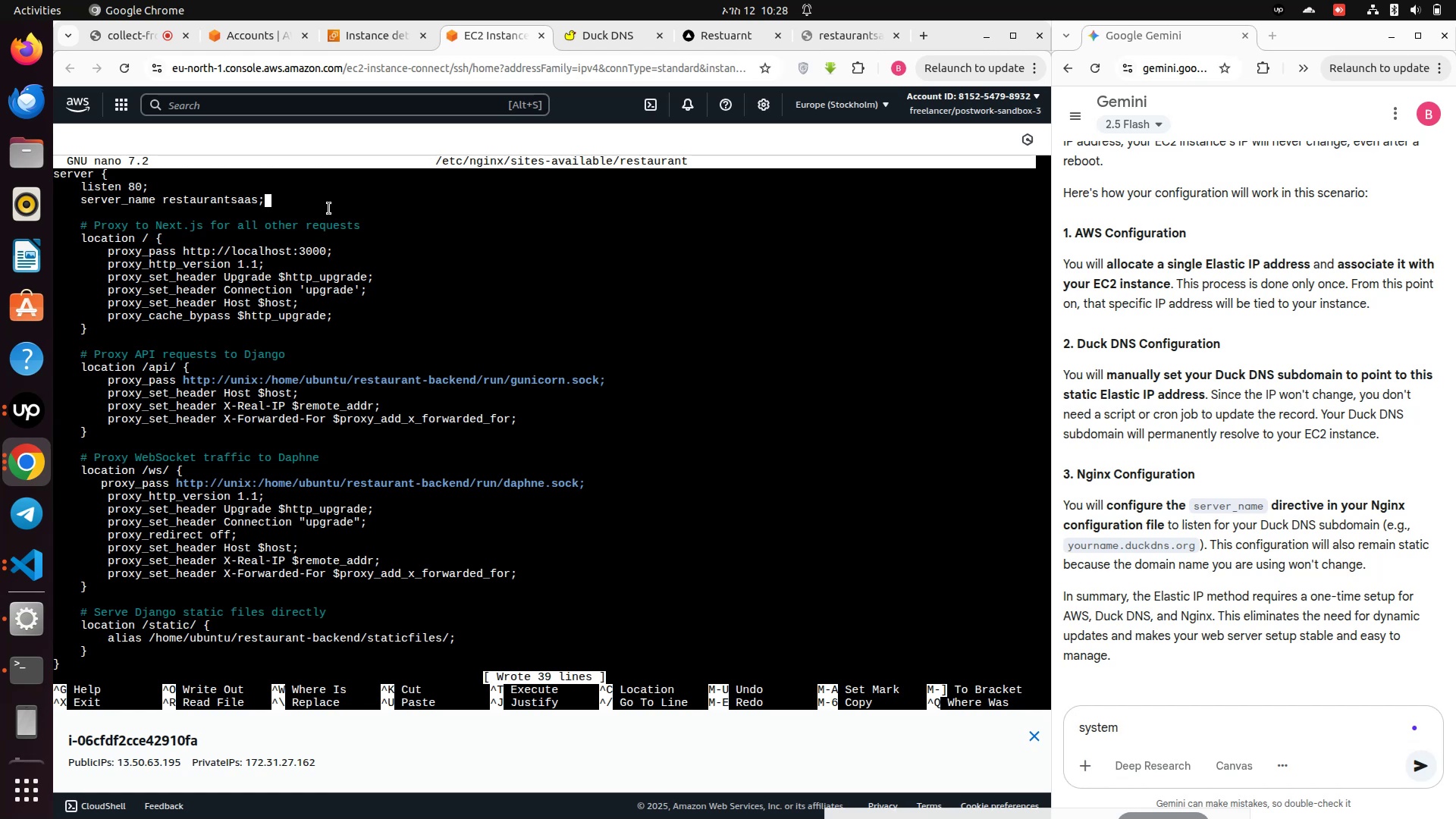 
key(Control+X)
 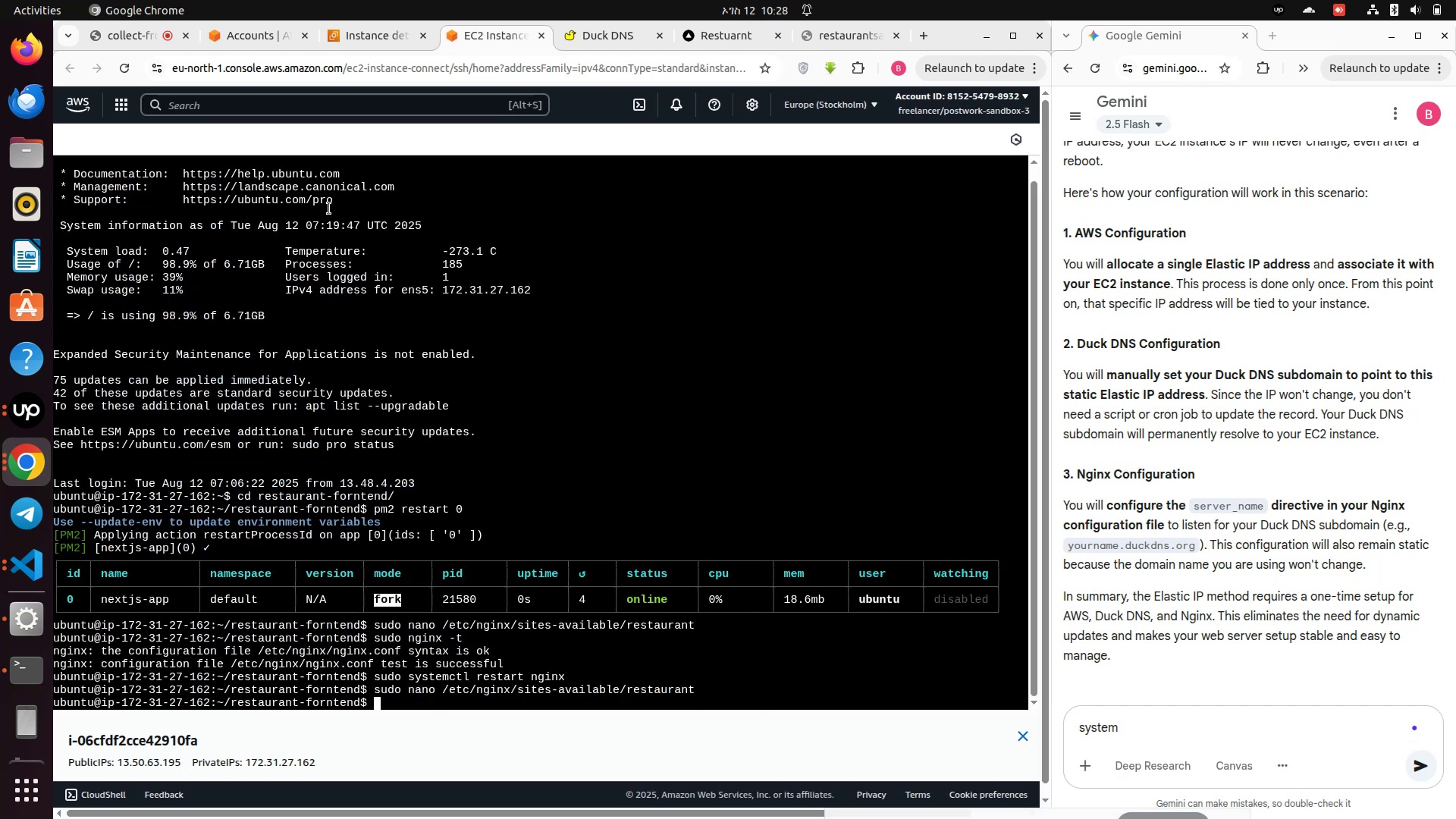 
key(ArrowUp)
 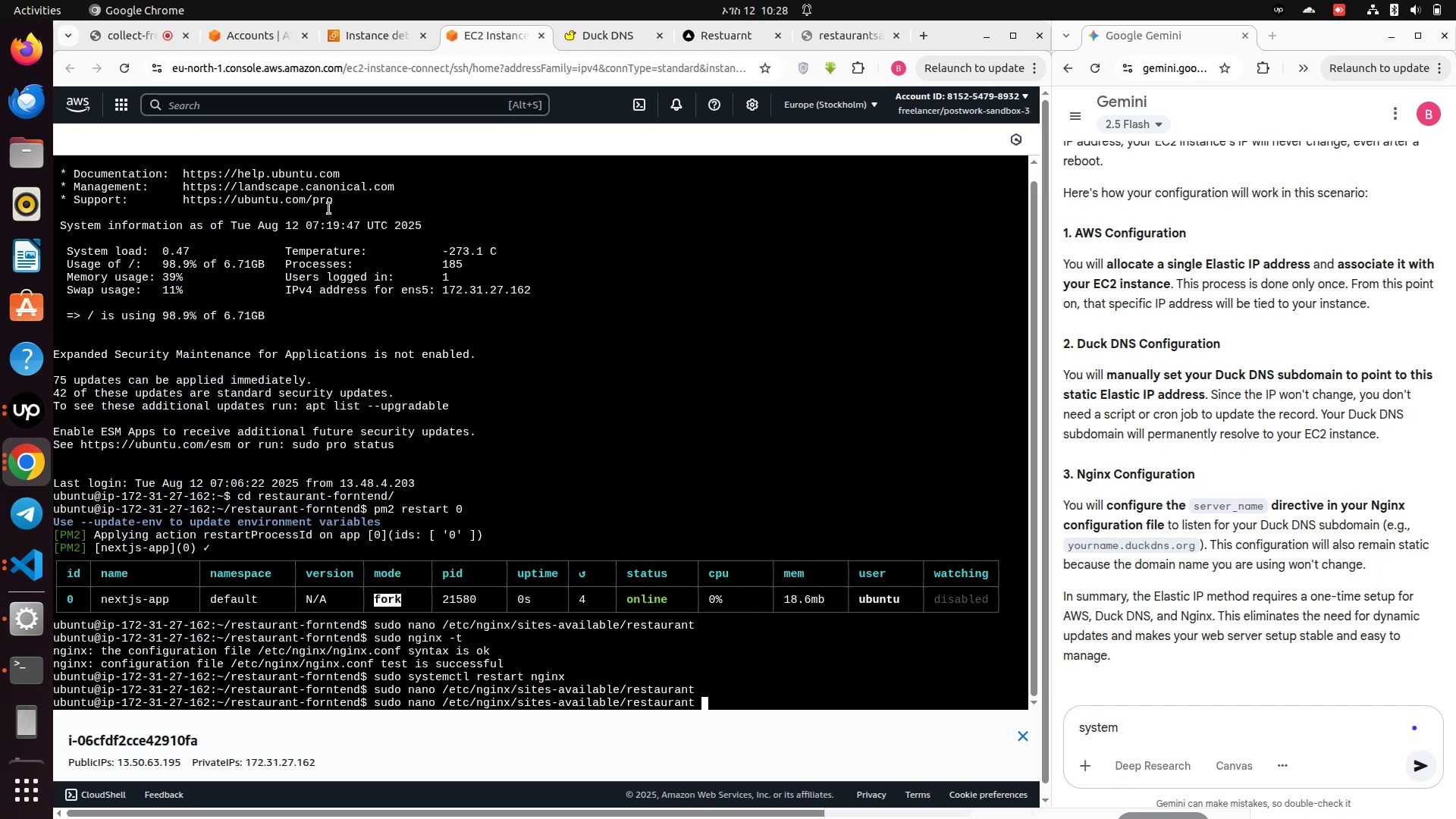 
key(ArrowUp)
 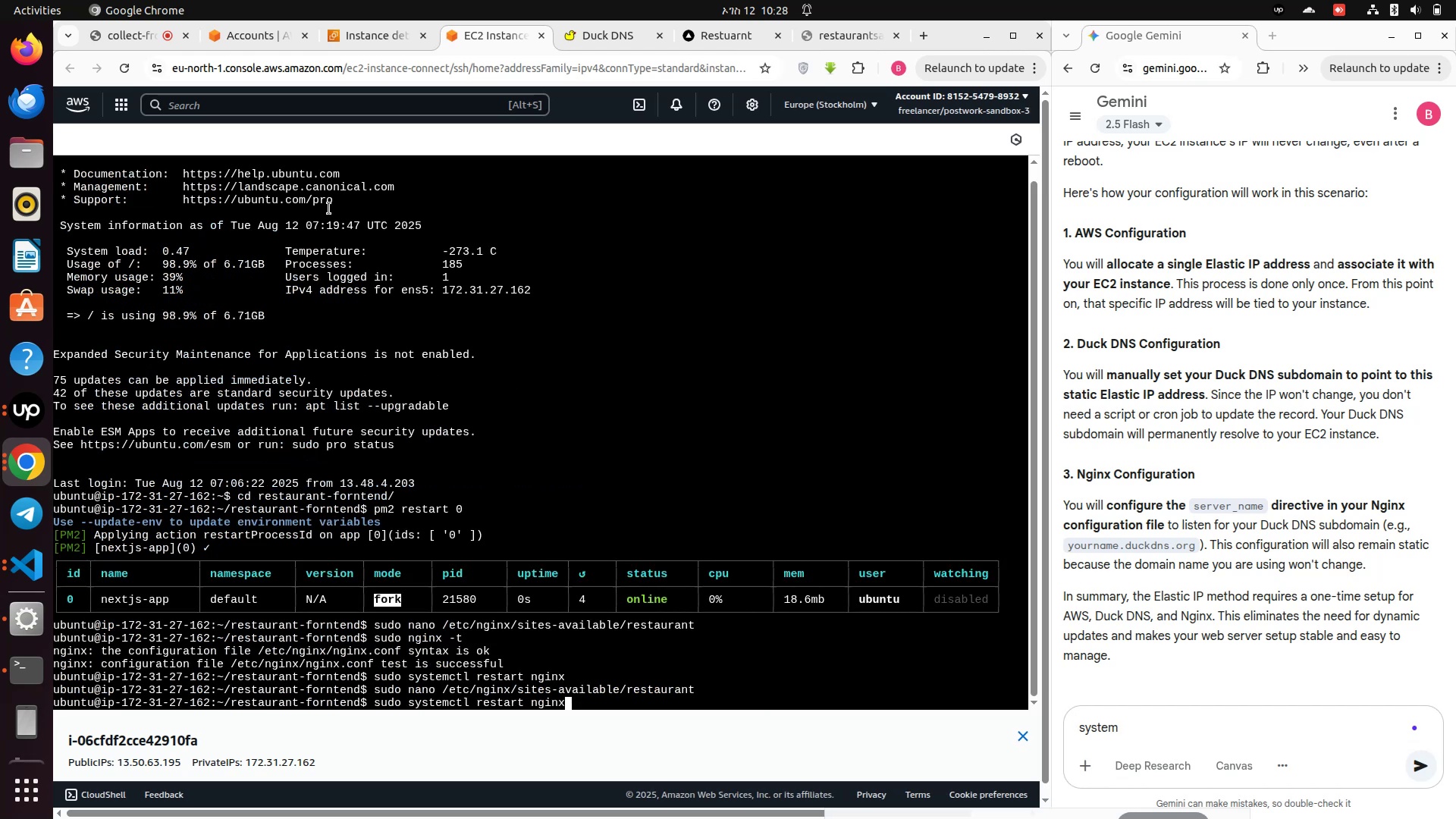 
key(ArrowUp)
 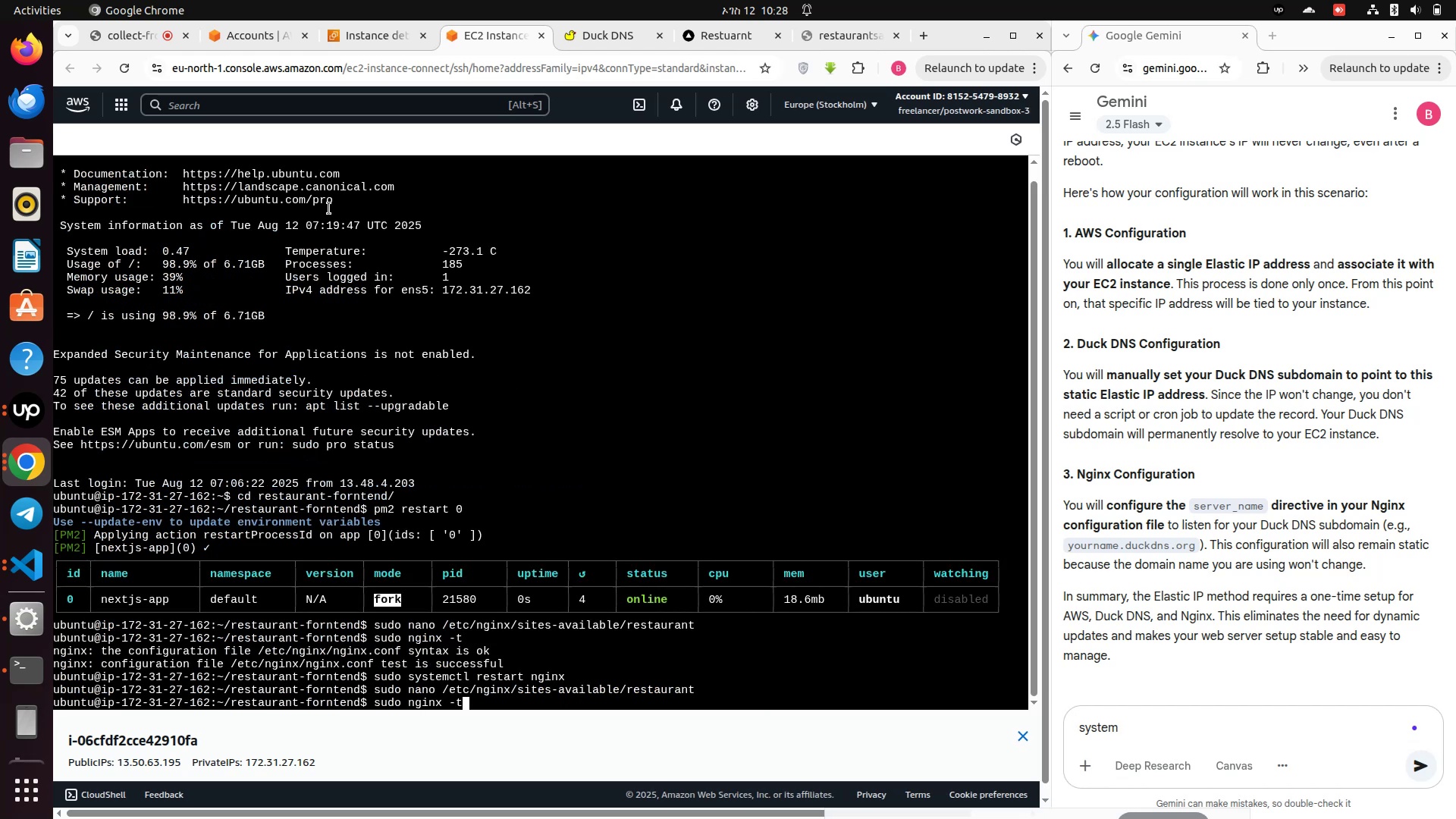 
key(ArrowDown)
 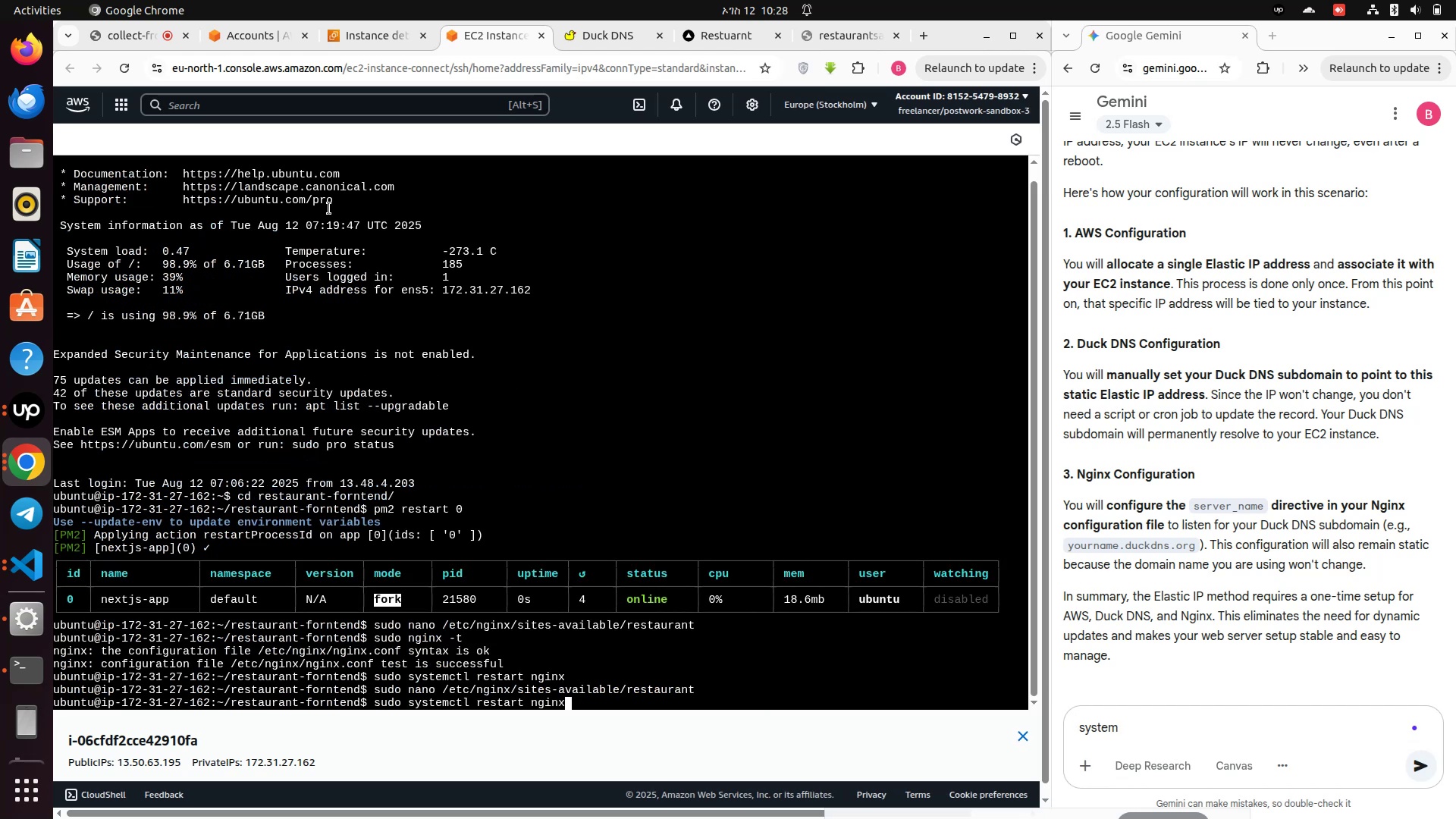 
key(Enter)
 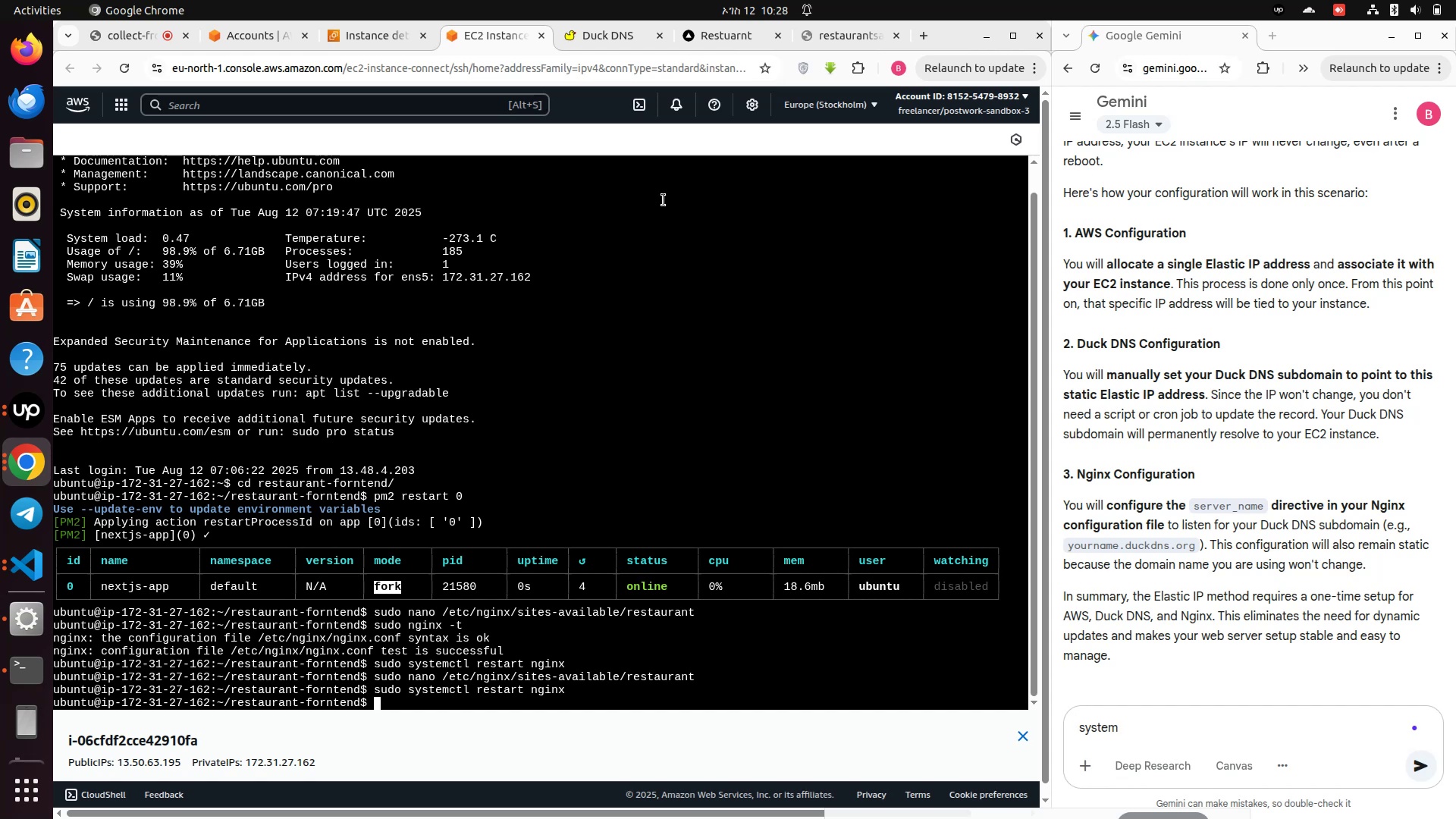 
left_click_drag(start_coordinate=[839, 33], to_coordinate=[833, 33])
 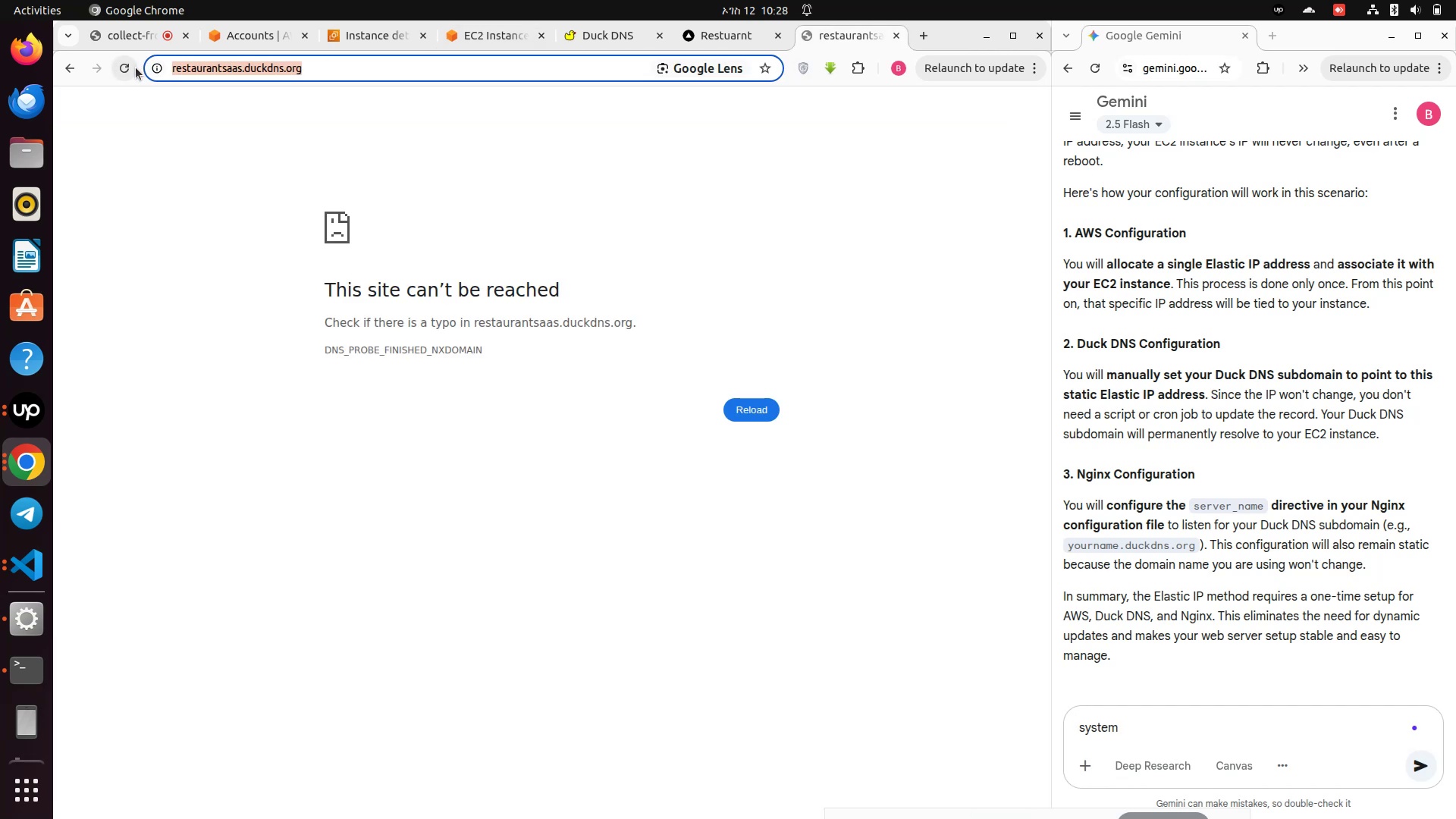 
left_click([132, 64])
 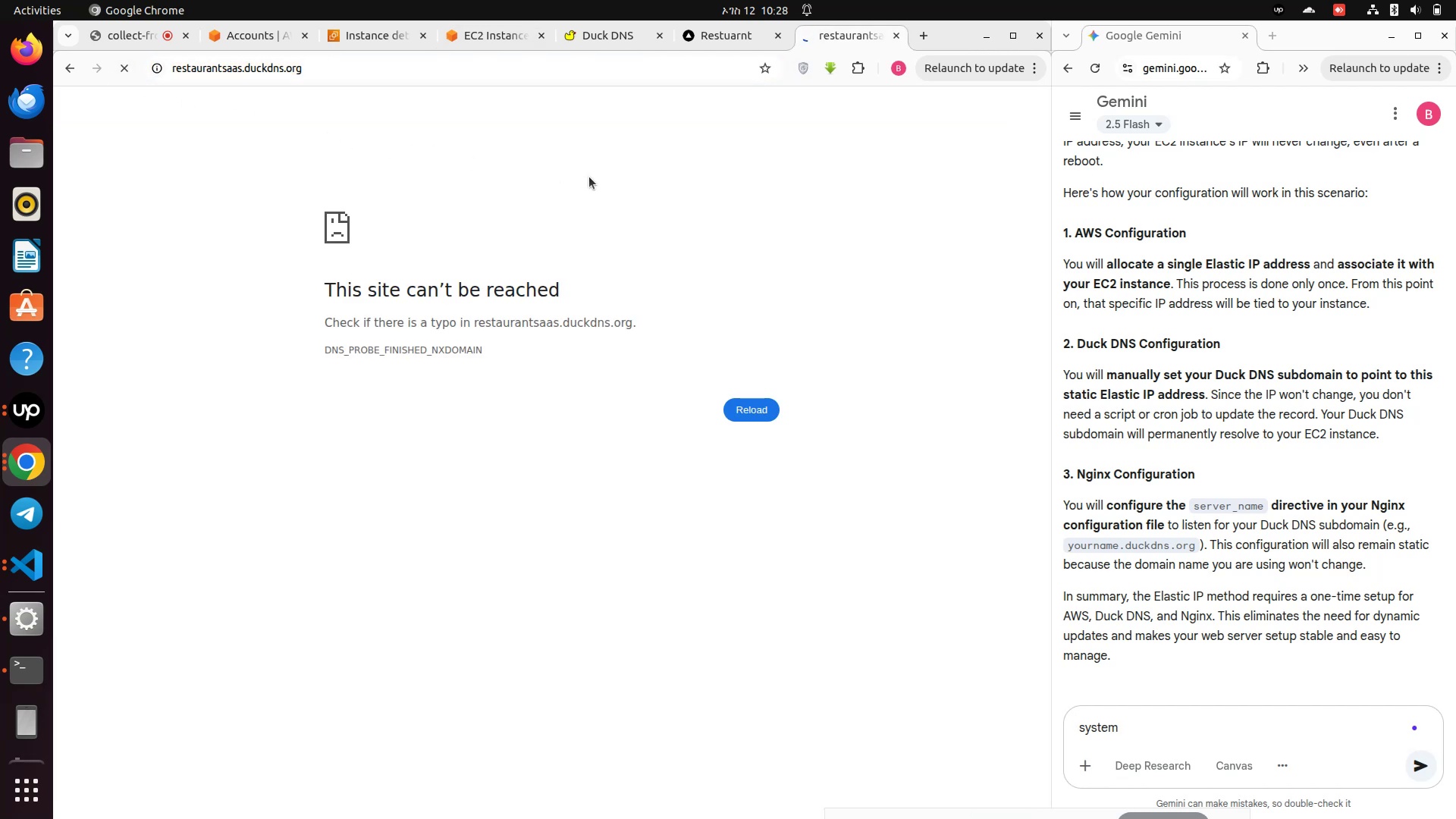 
wait(7.49)
 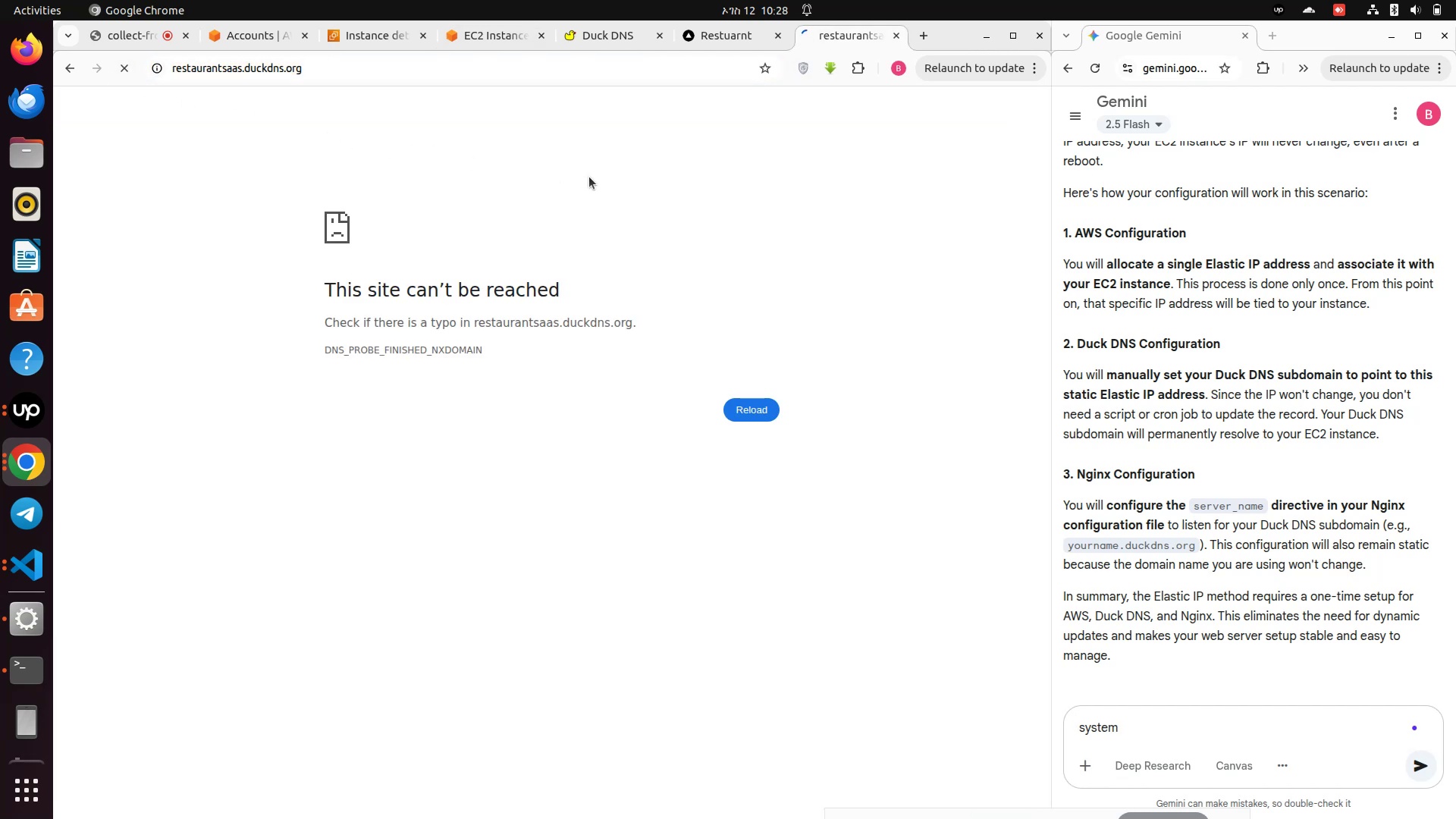 
scroll: coordinate [1169, 559], scroll_direction: down, amount: 3.0
 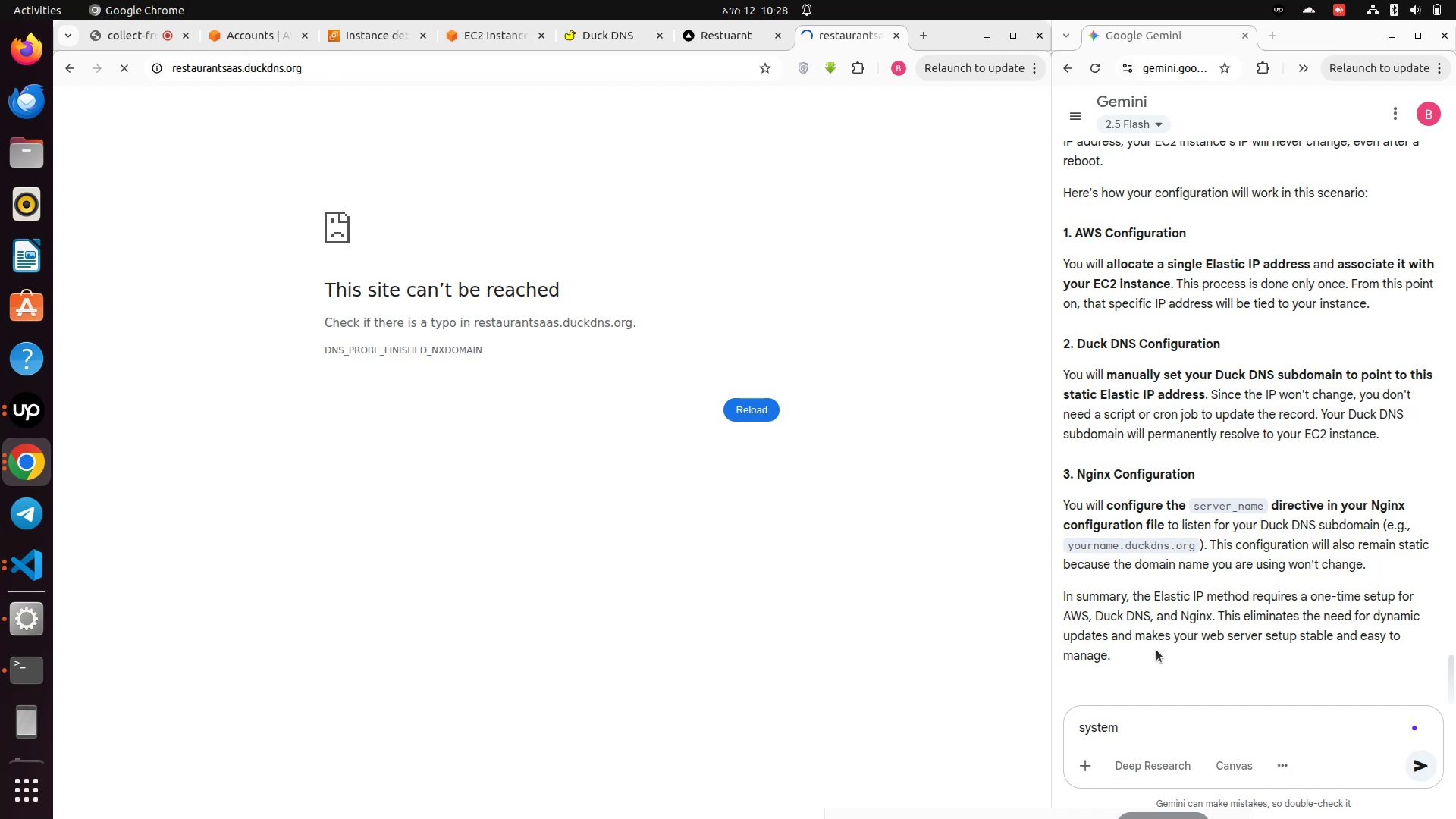 
scroll: coordinate [1103, 649], scroll_direction: up, amount: 2.0
 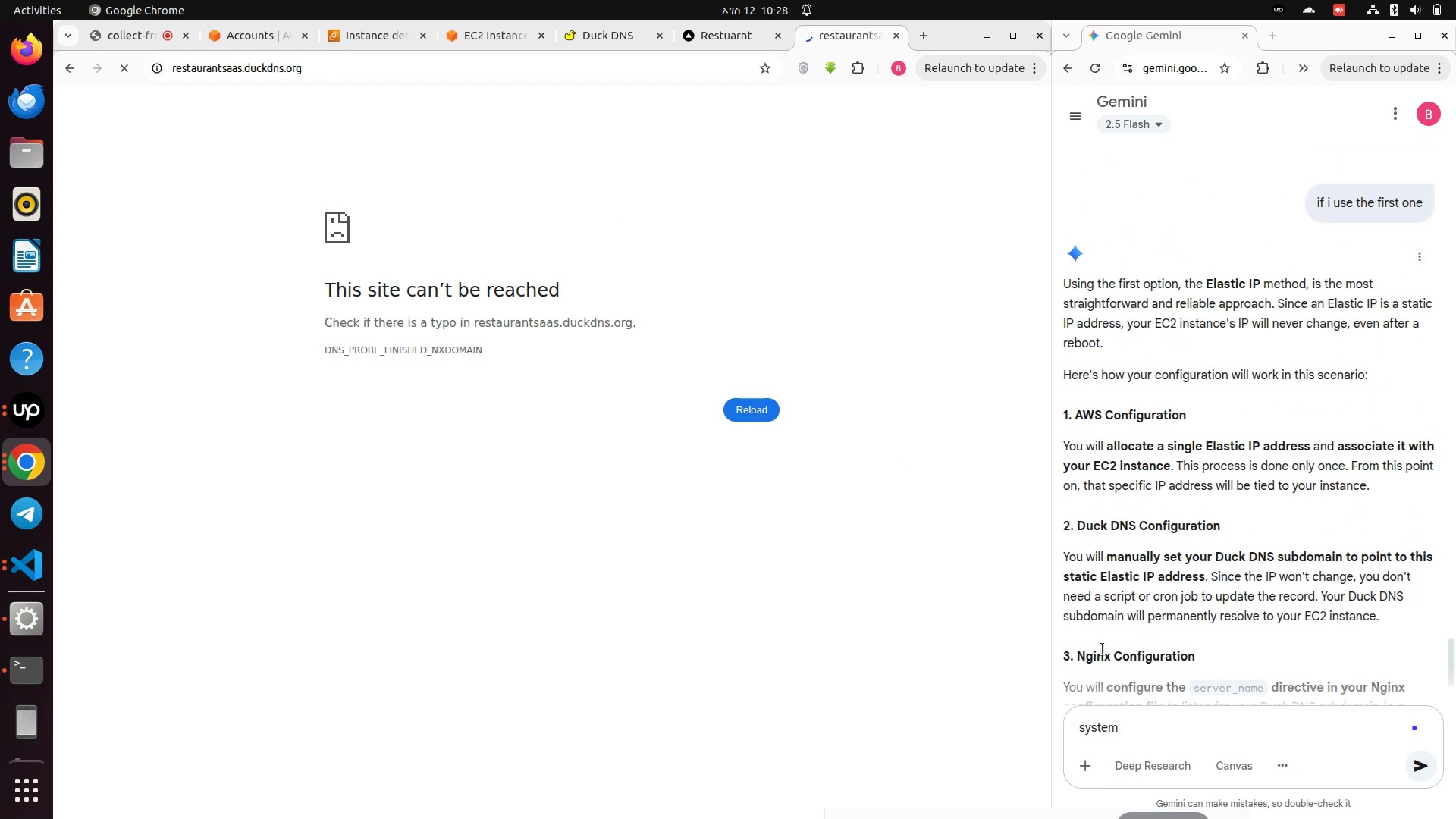 
scroll: coordinate [1103, 649], scroll_direction: down, amount: 4.0
 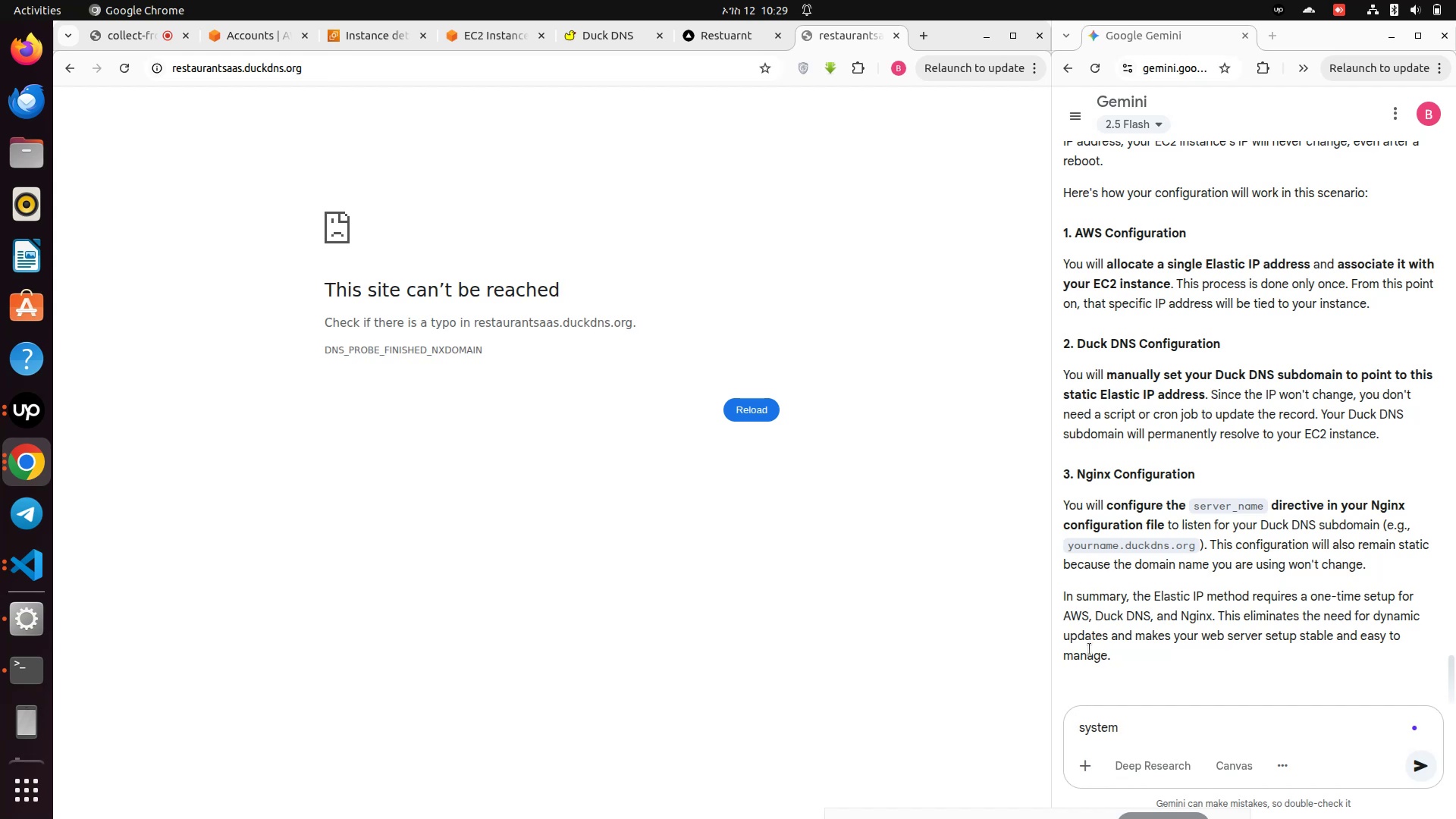 
wait(34.78)
 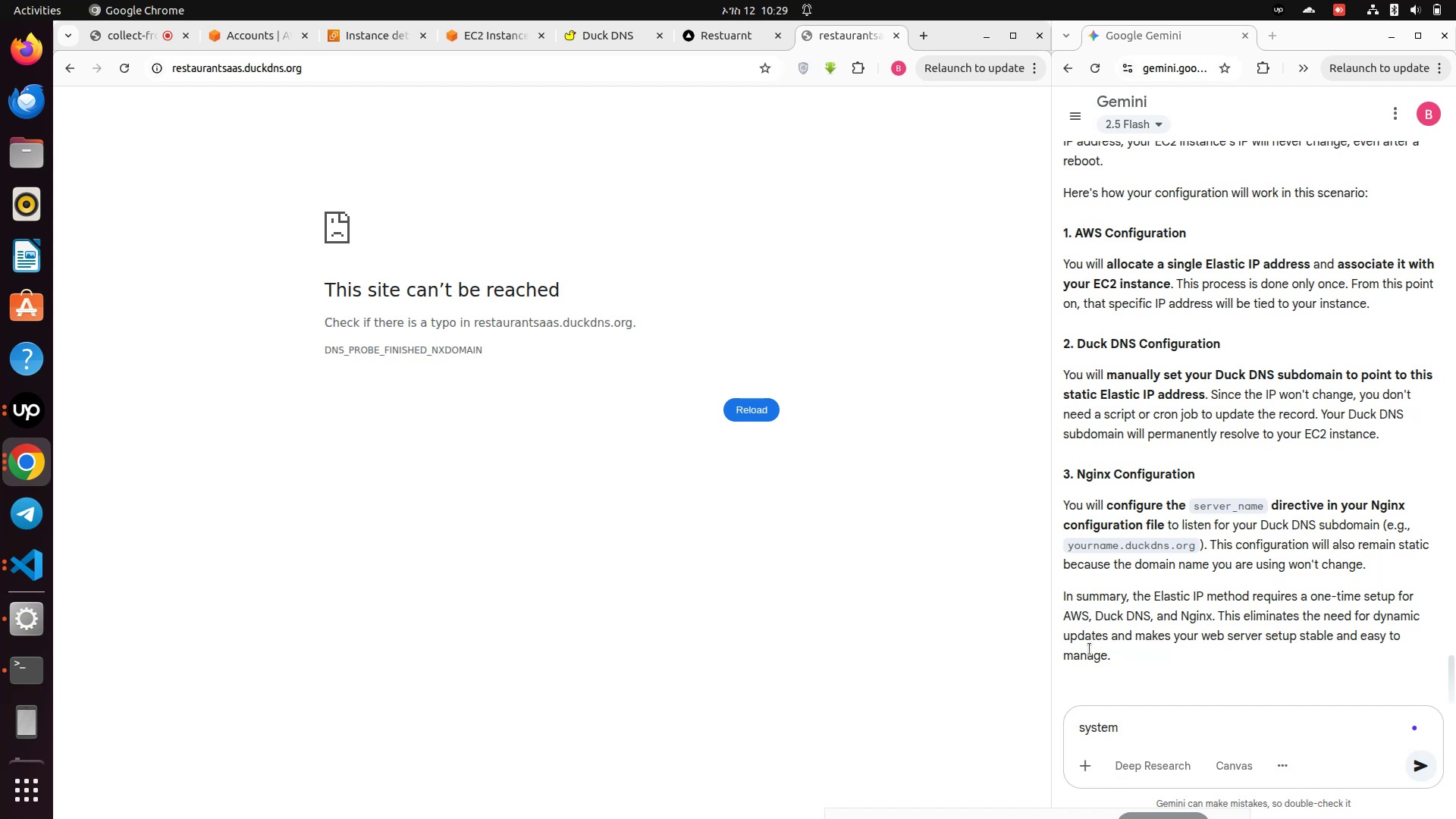 
left_click([620, 76])
 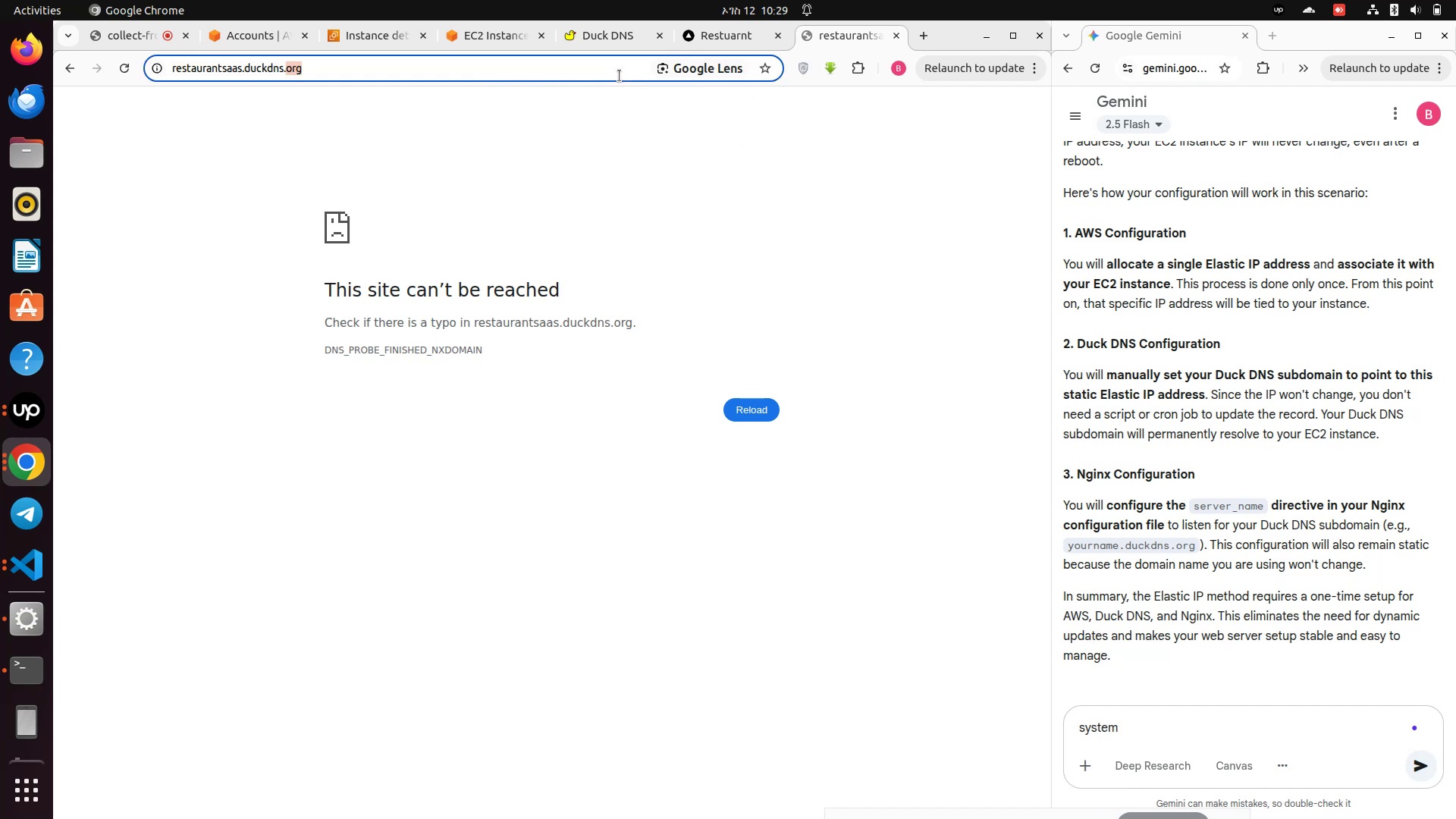 
left_click([620, 76])
 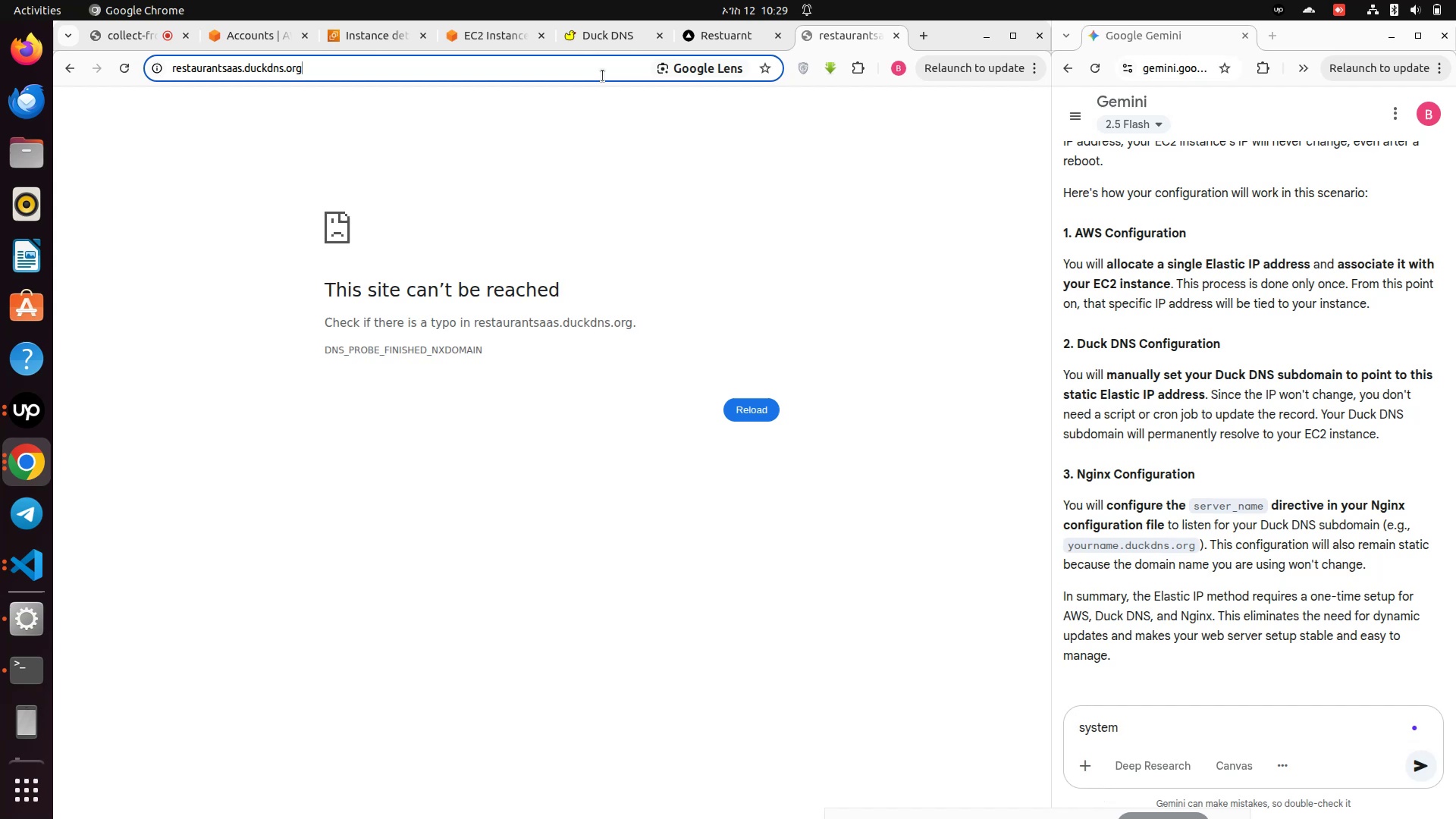 
key(Control+A)
 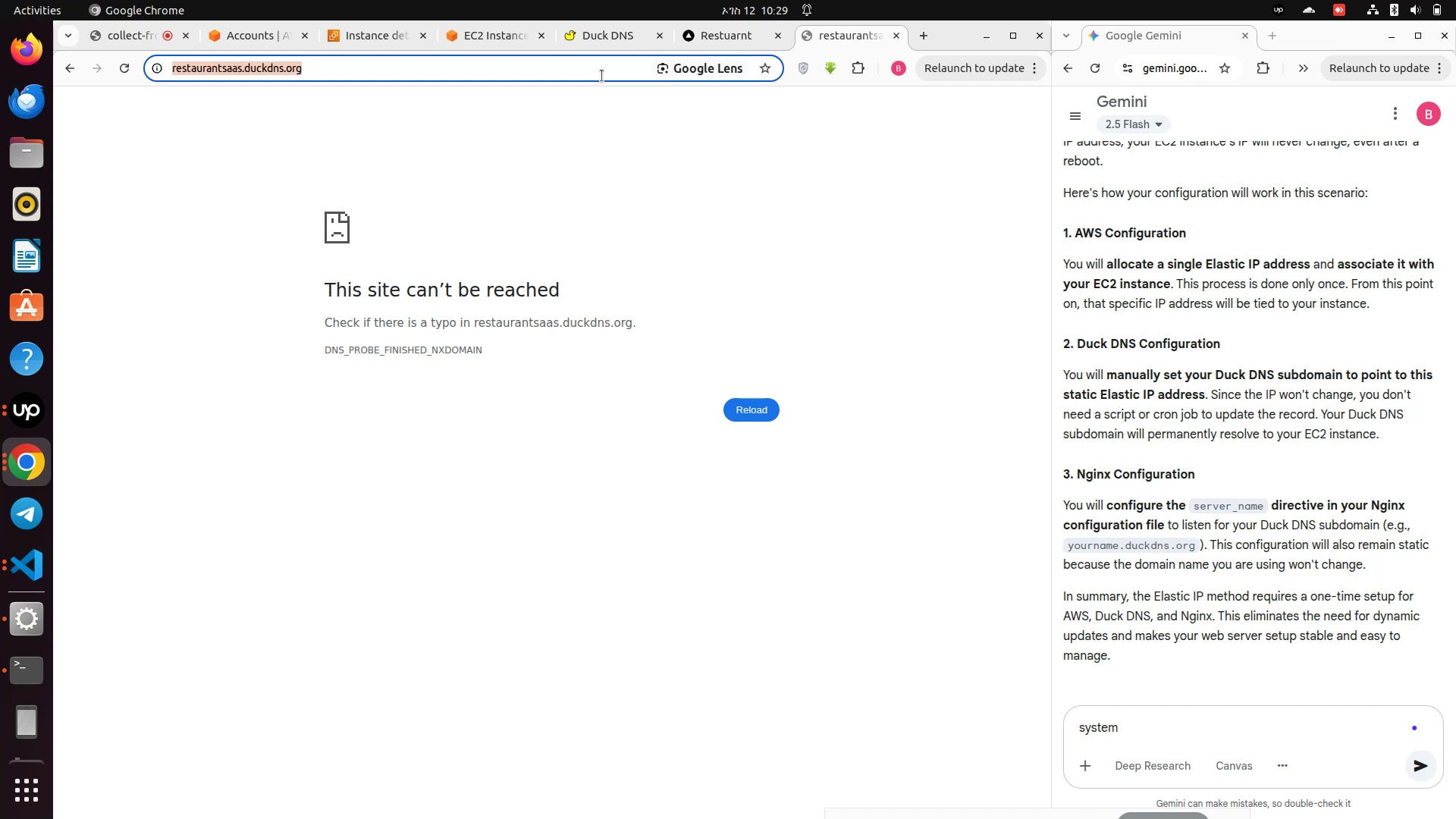 
key(Control+C)
 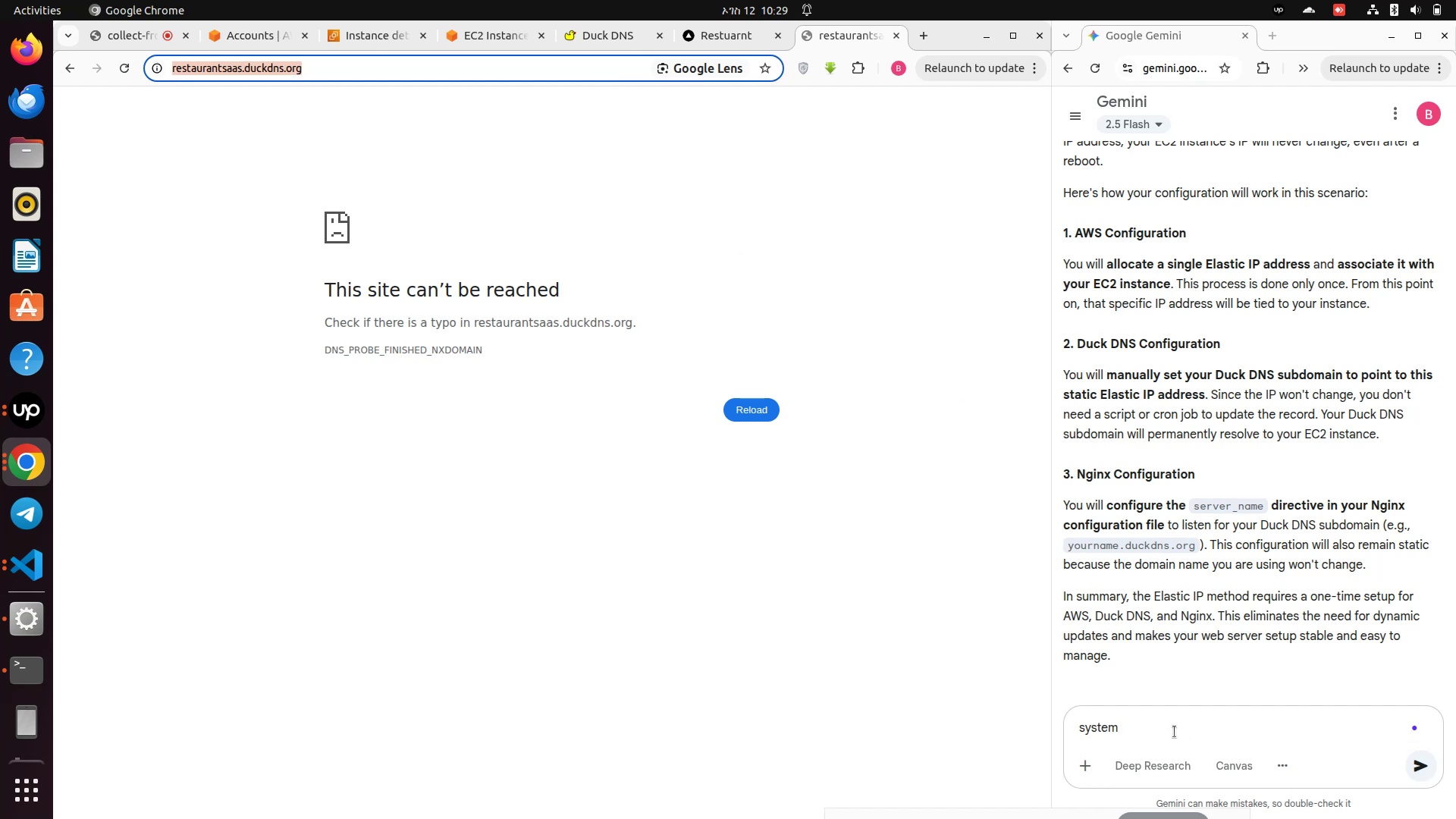 
left_click([1135, 723])
 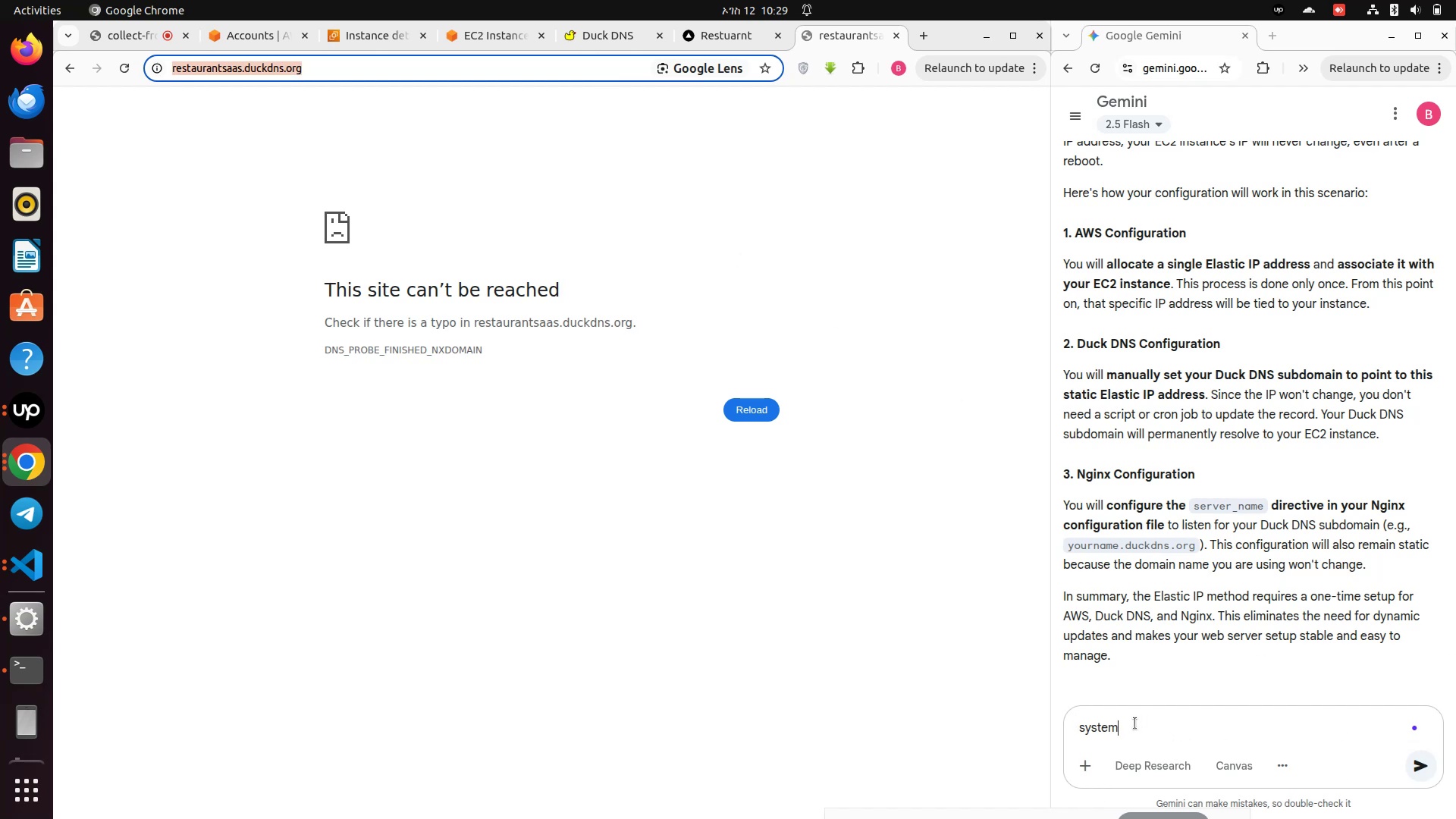 
key(Control+V)
 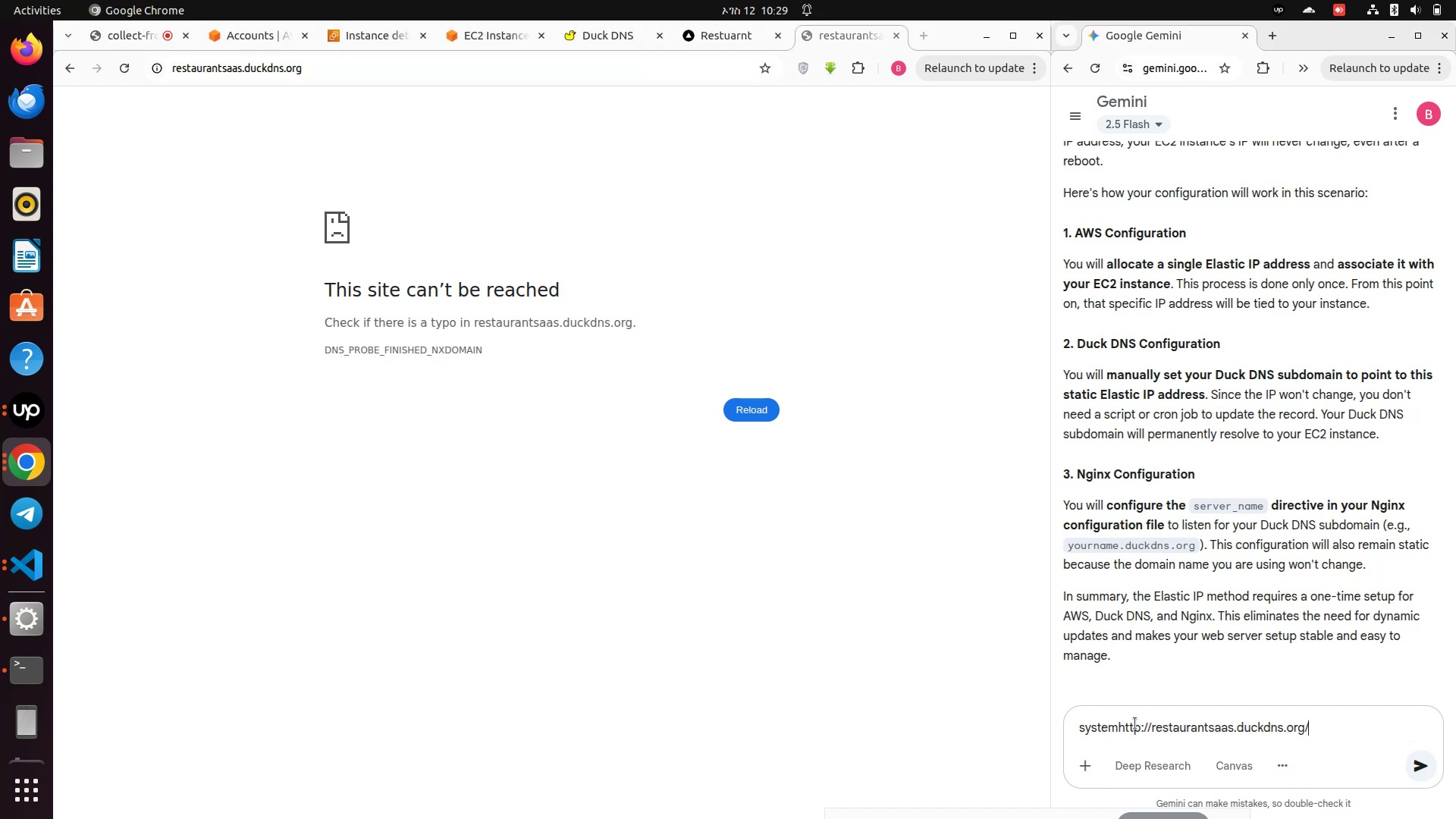 
key(Space)
 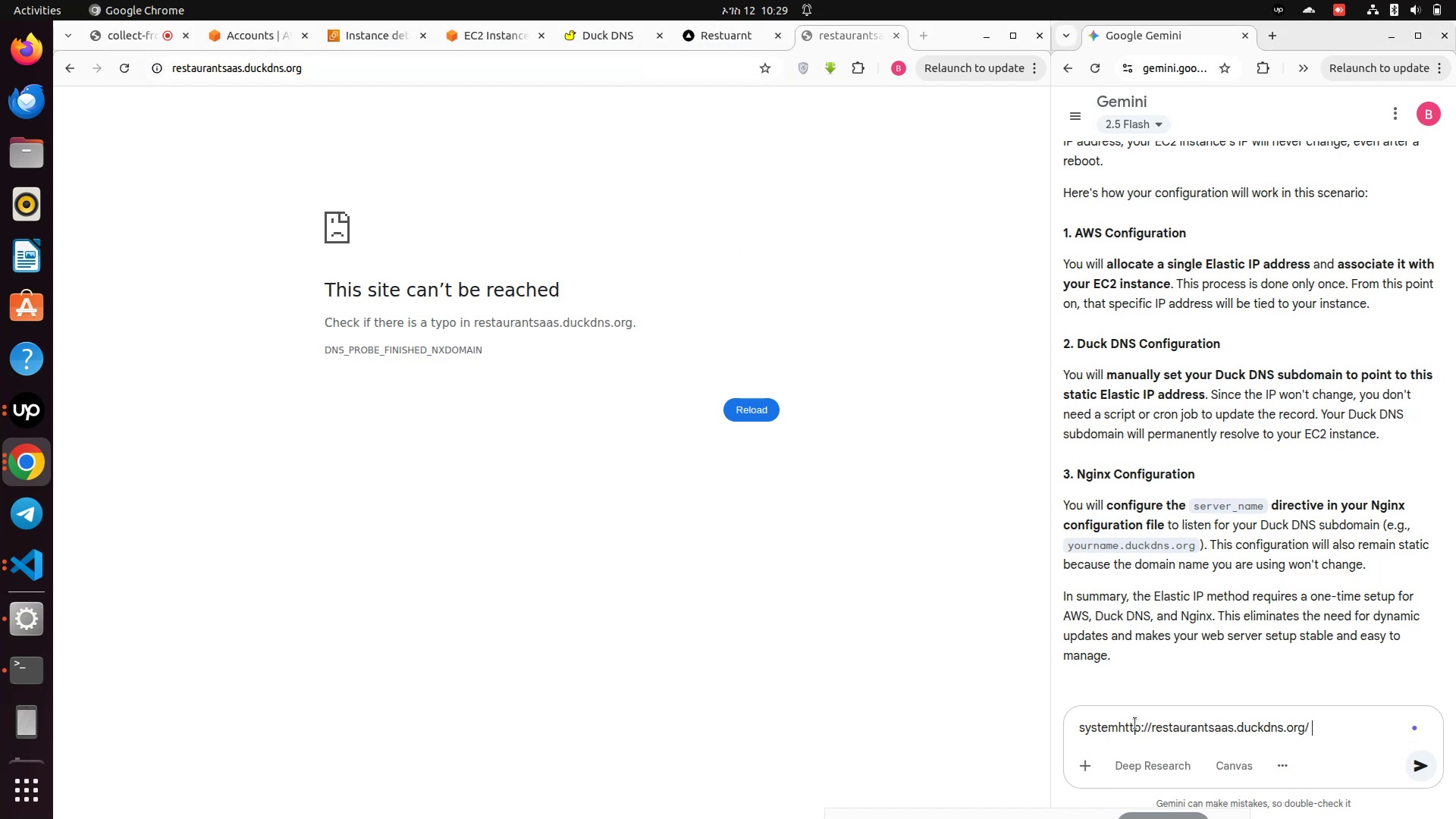 
key(Space)
 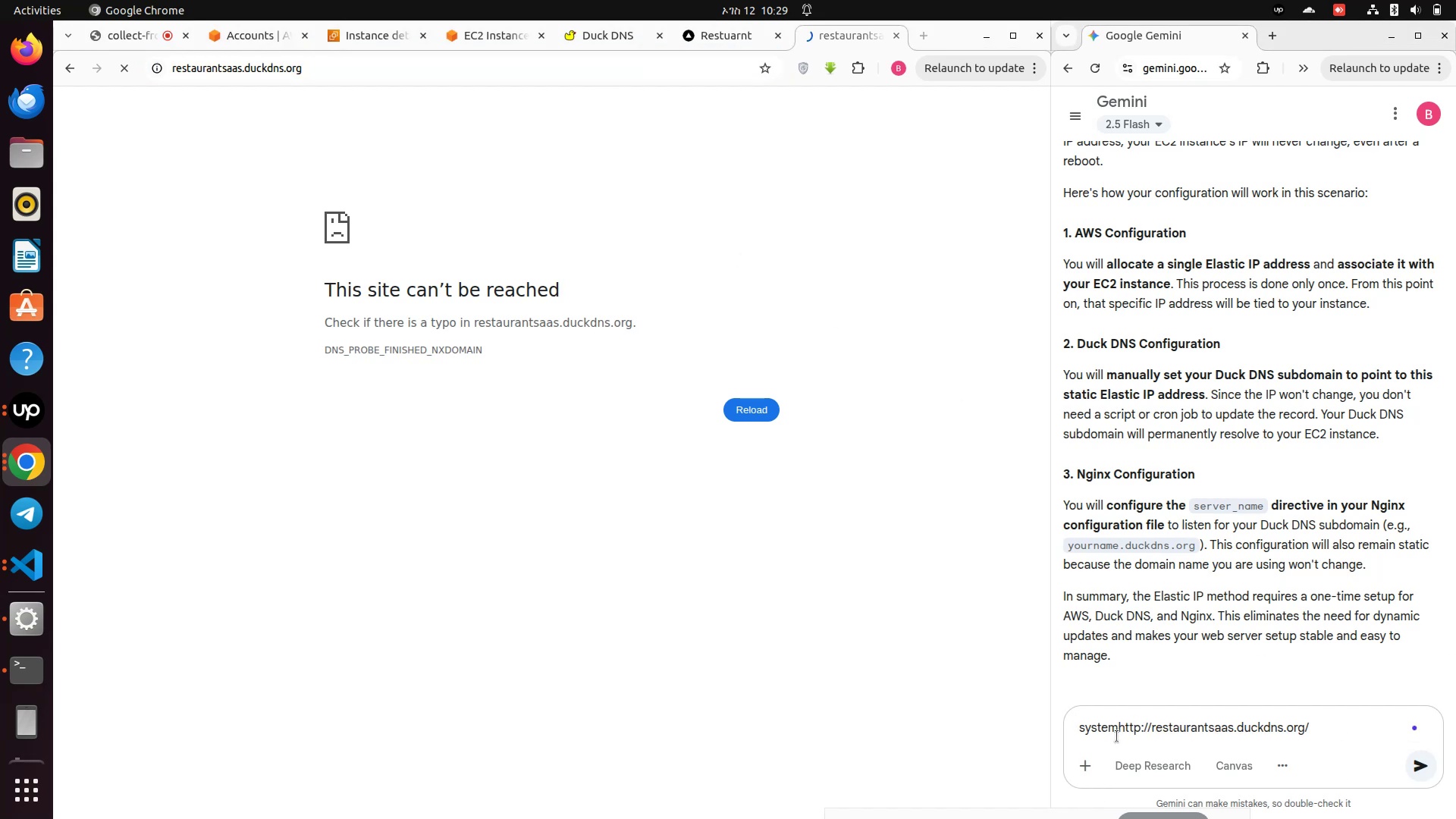 
key(Control+A)
 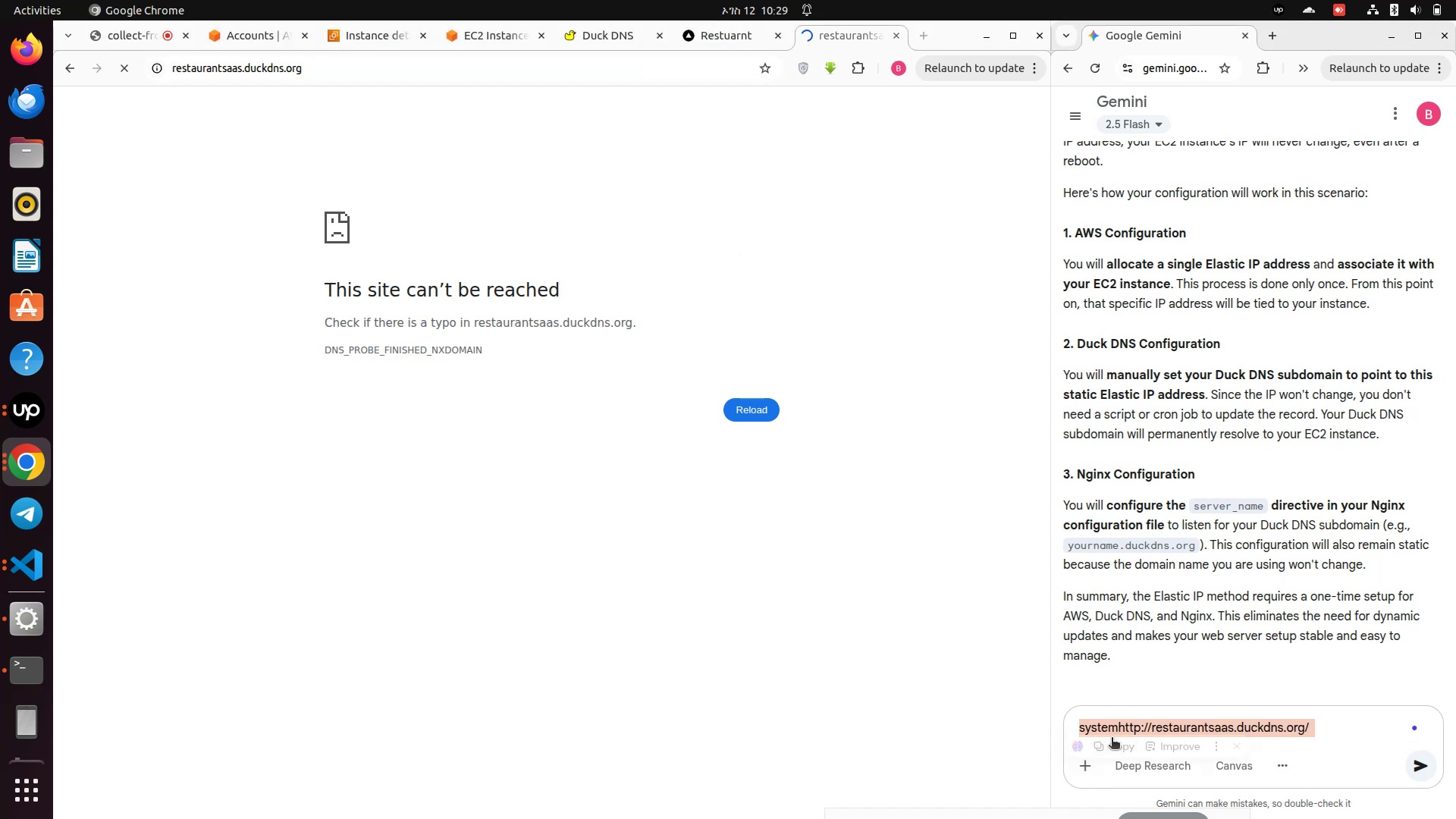 
key(Control+V)
 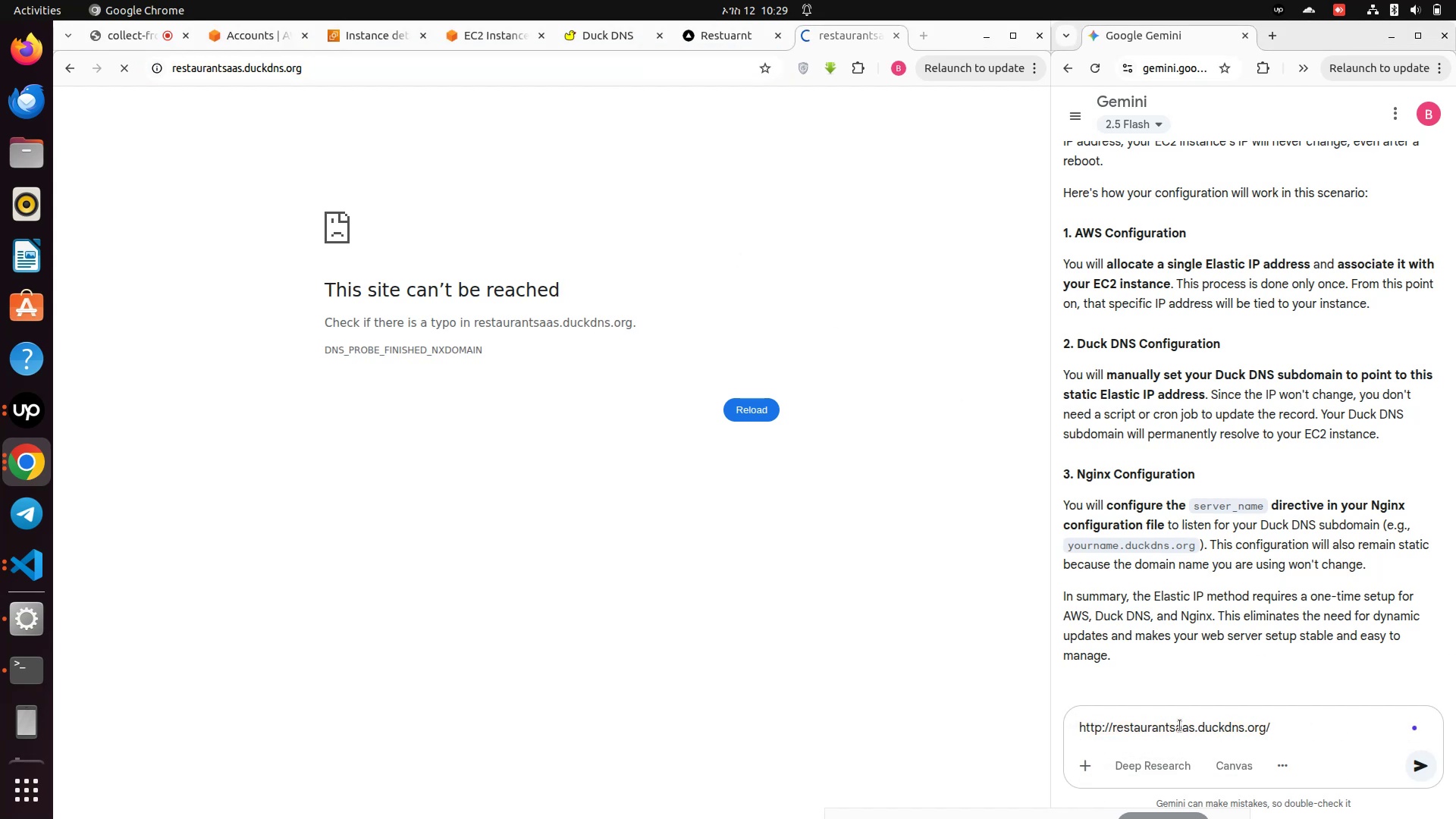 
type(  what put in my nginx)
 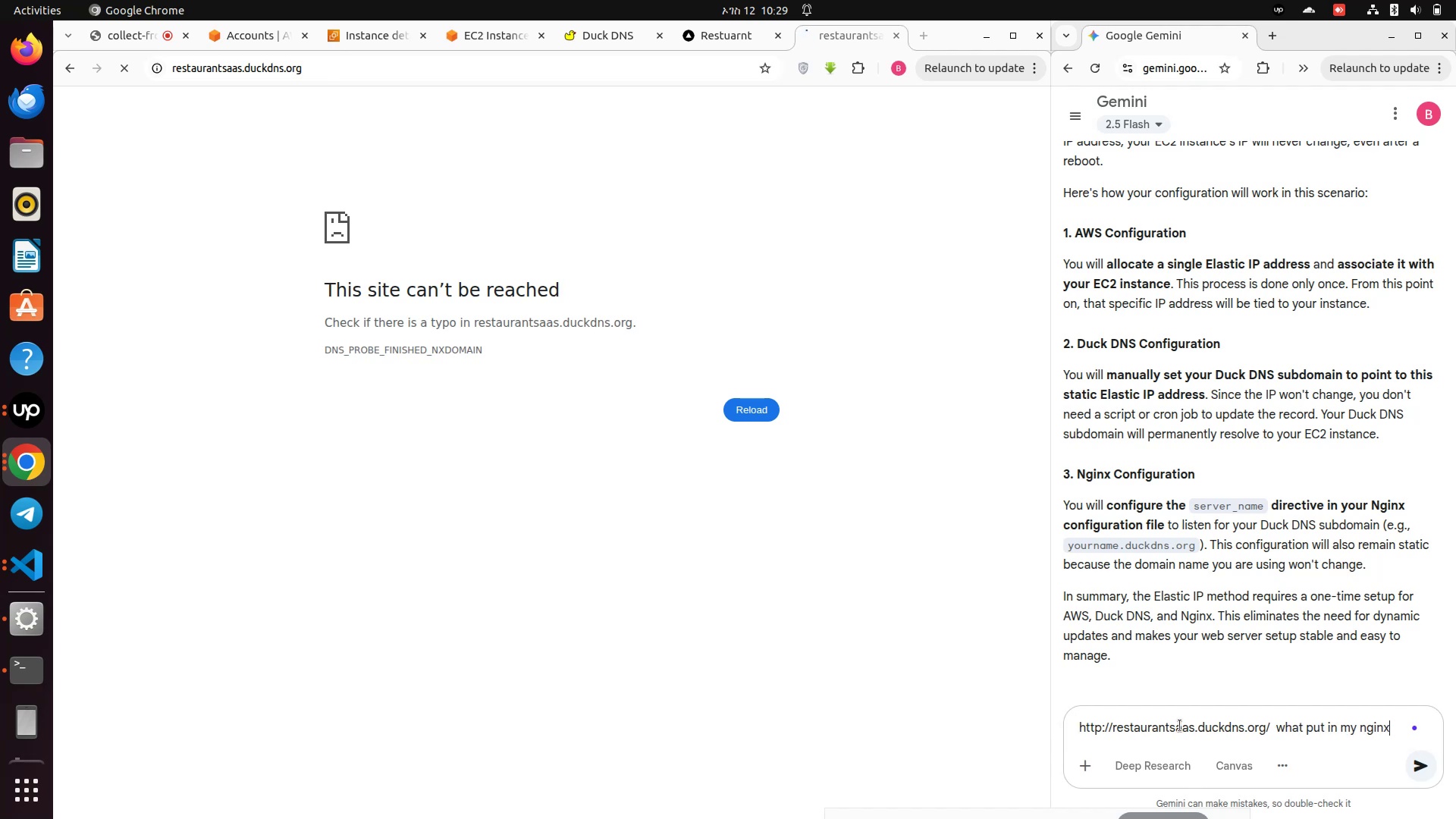 
key(Enter)
 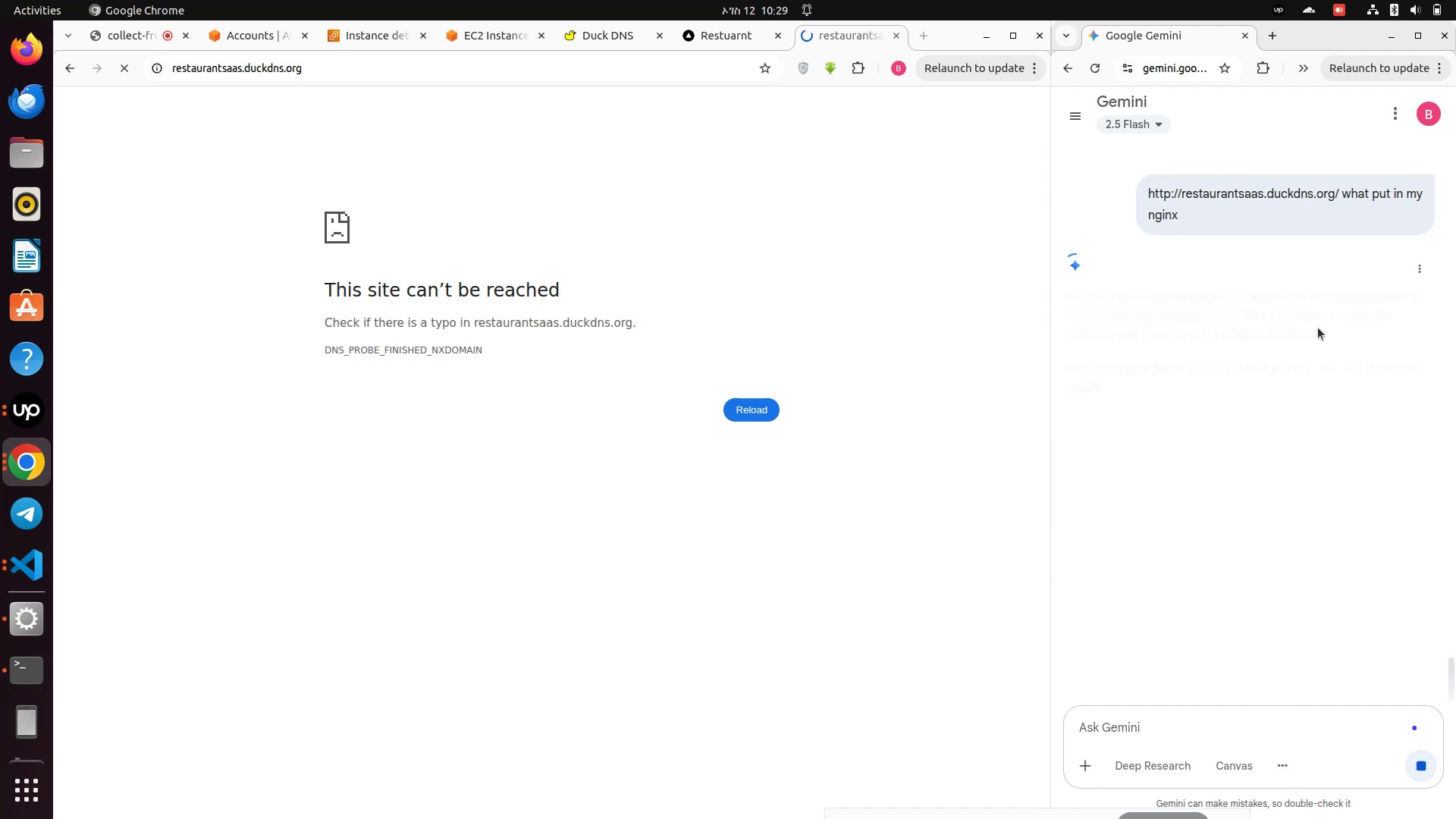 
wait(6.0)
 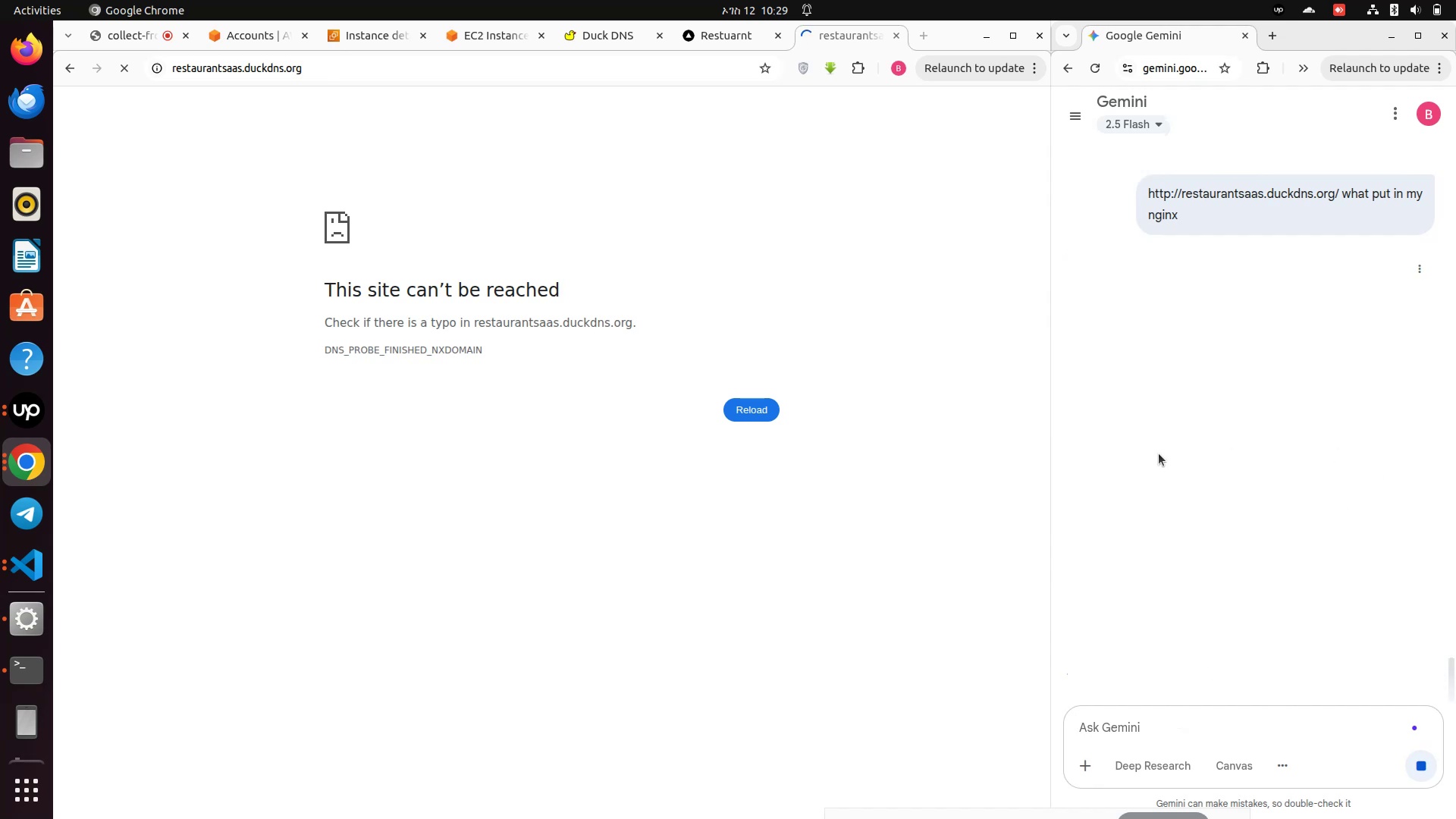 
scroll: coordinate [1183, 438], scroll_direction: down, amount: 1.0
 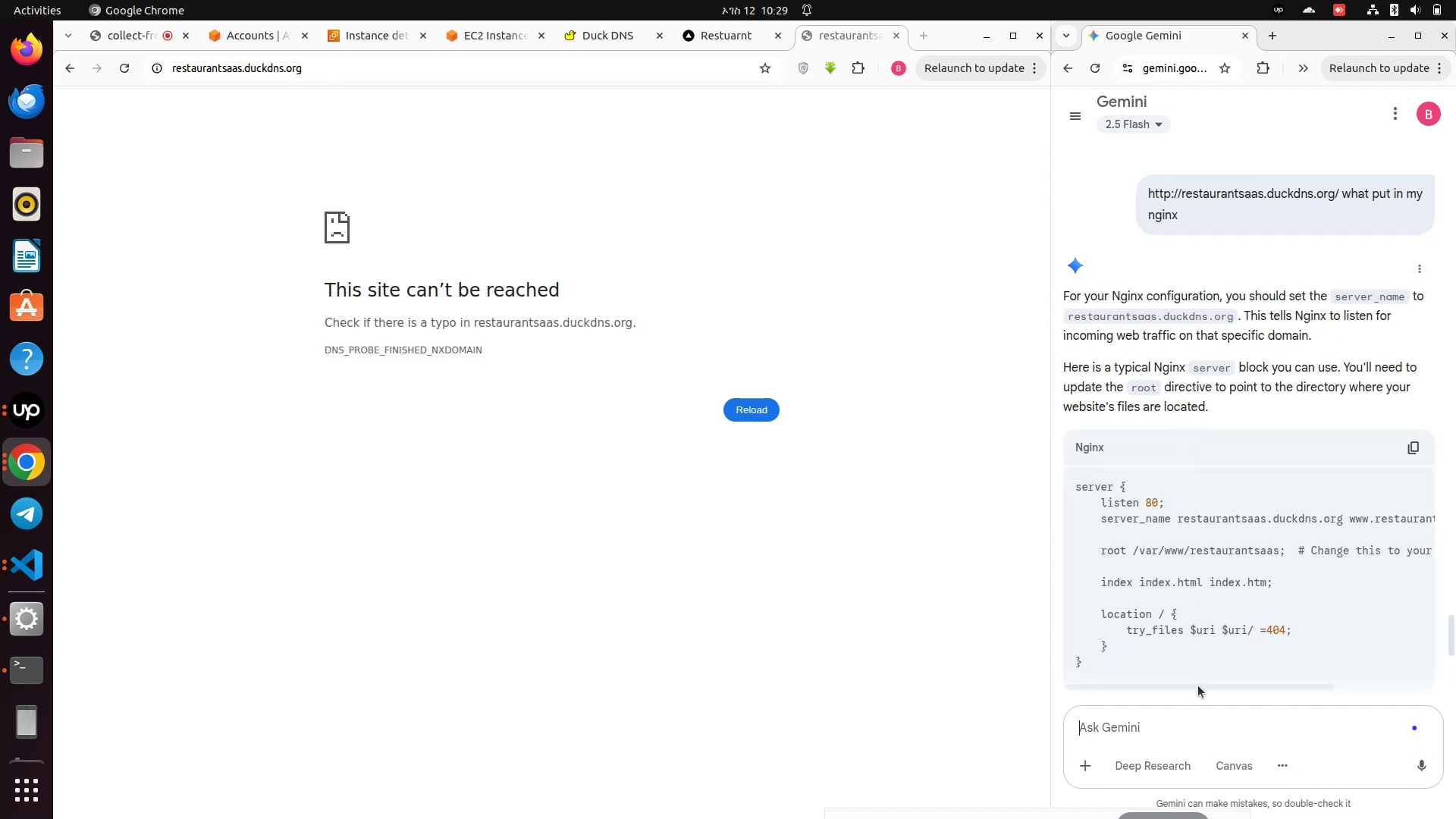 
left_click_drag(start_coordinate=[1193, 686], to_coordinate=[1178, 662])
 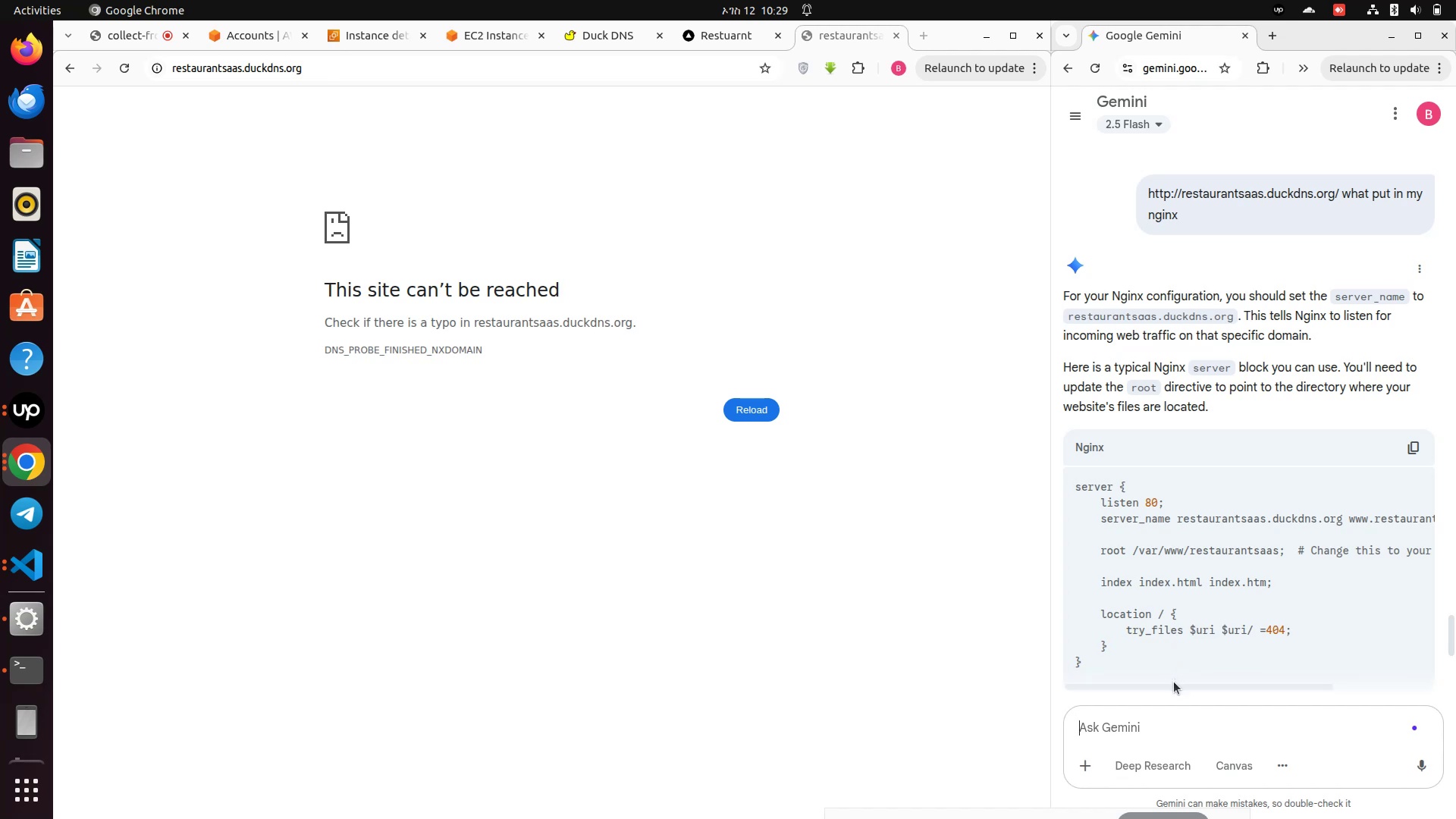 
wait(5.95)
 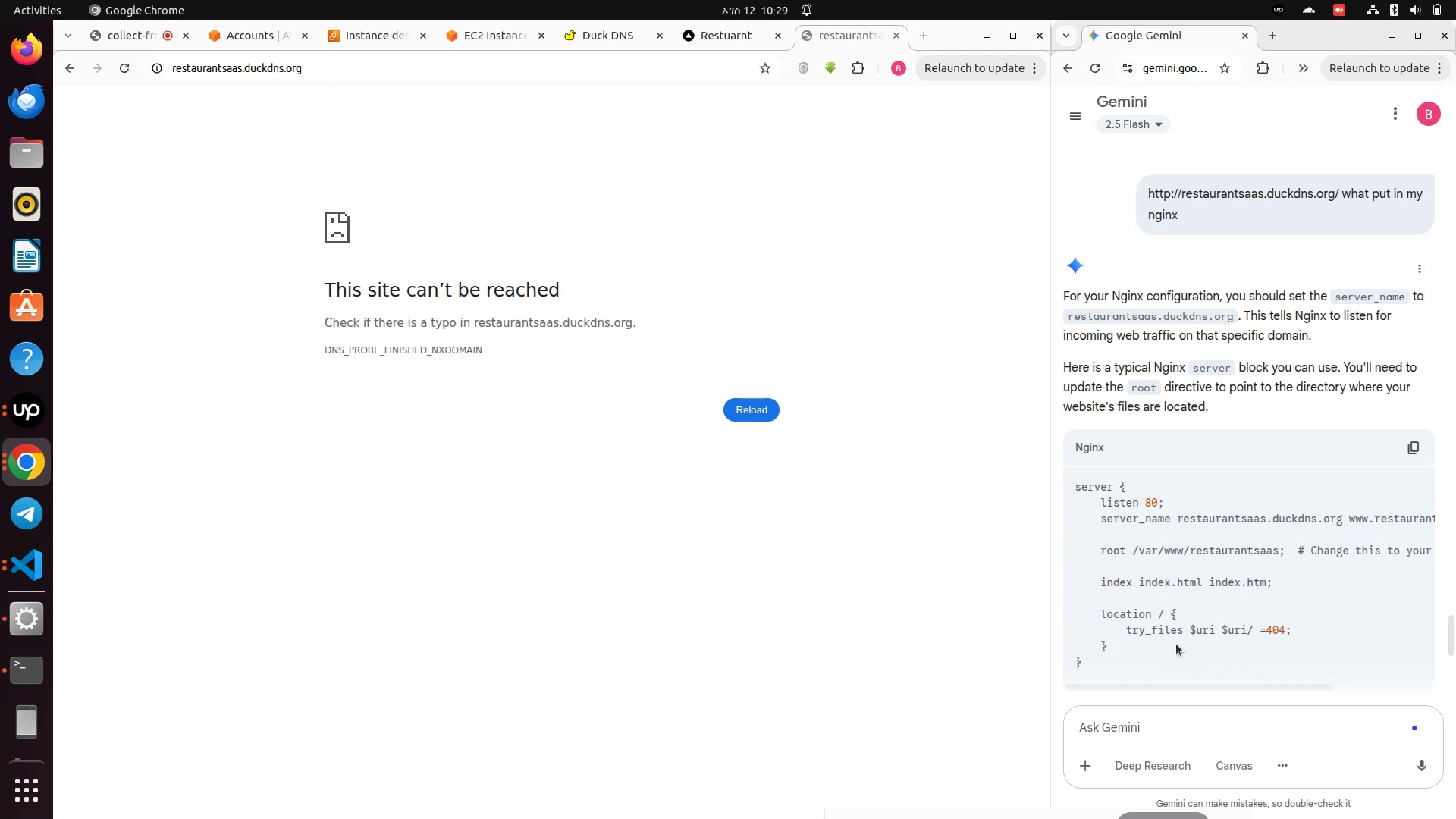 
left_click_drag(start_coordinate=[1174, 682], to_coordinate=[1156, 663])
 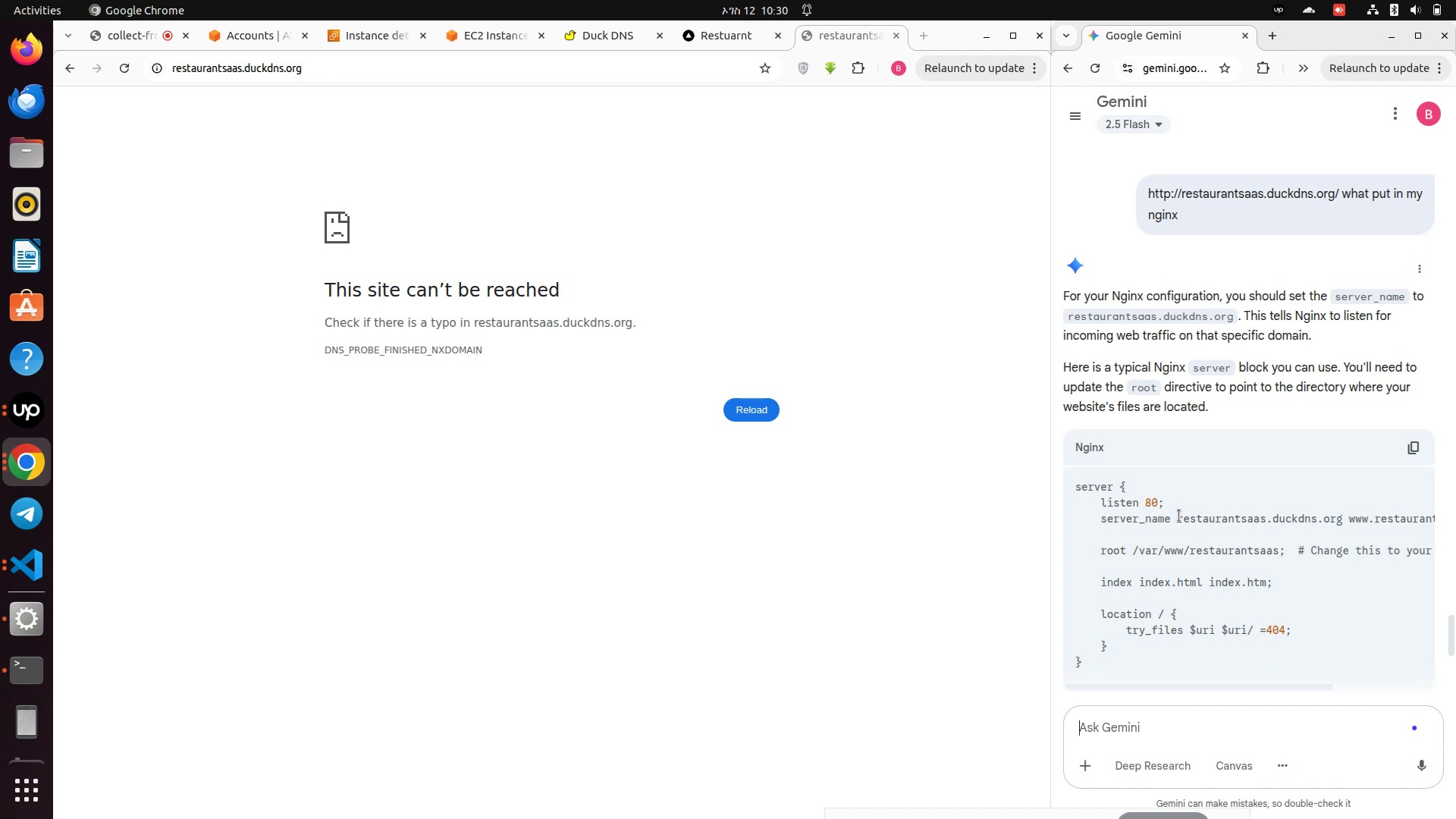 
left_click_drag(start_coordinate=[1179, 516], to_coordinate=[1432, 510])
 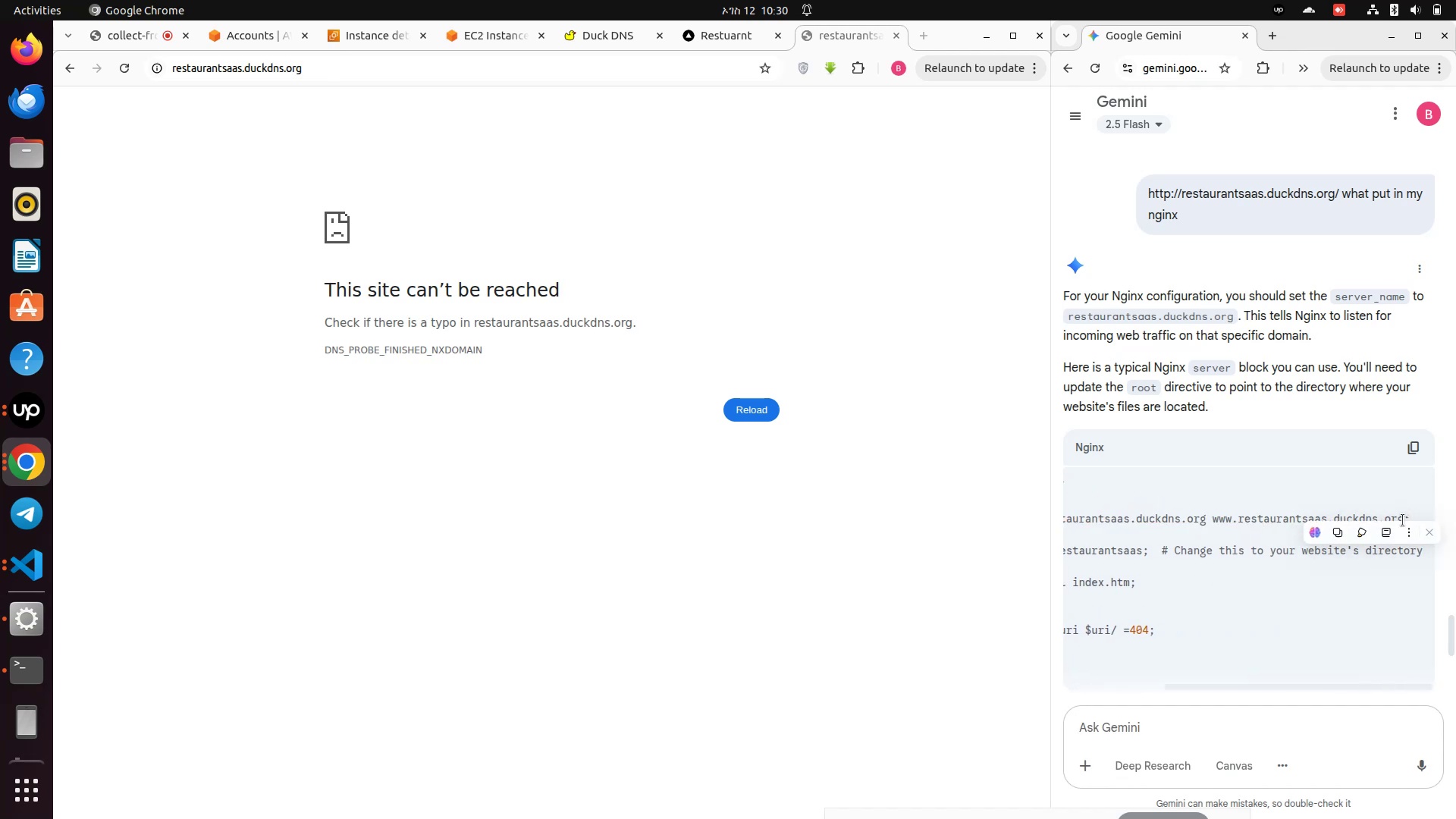 
left_click([1403, 522])
 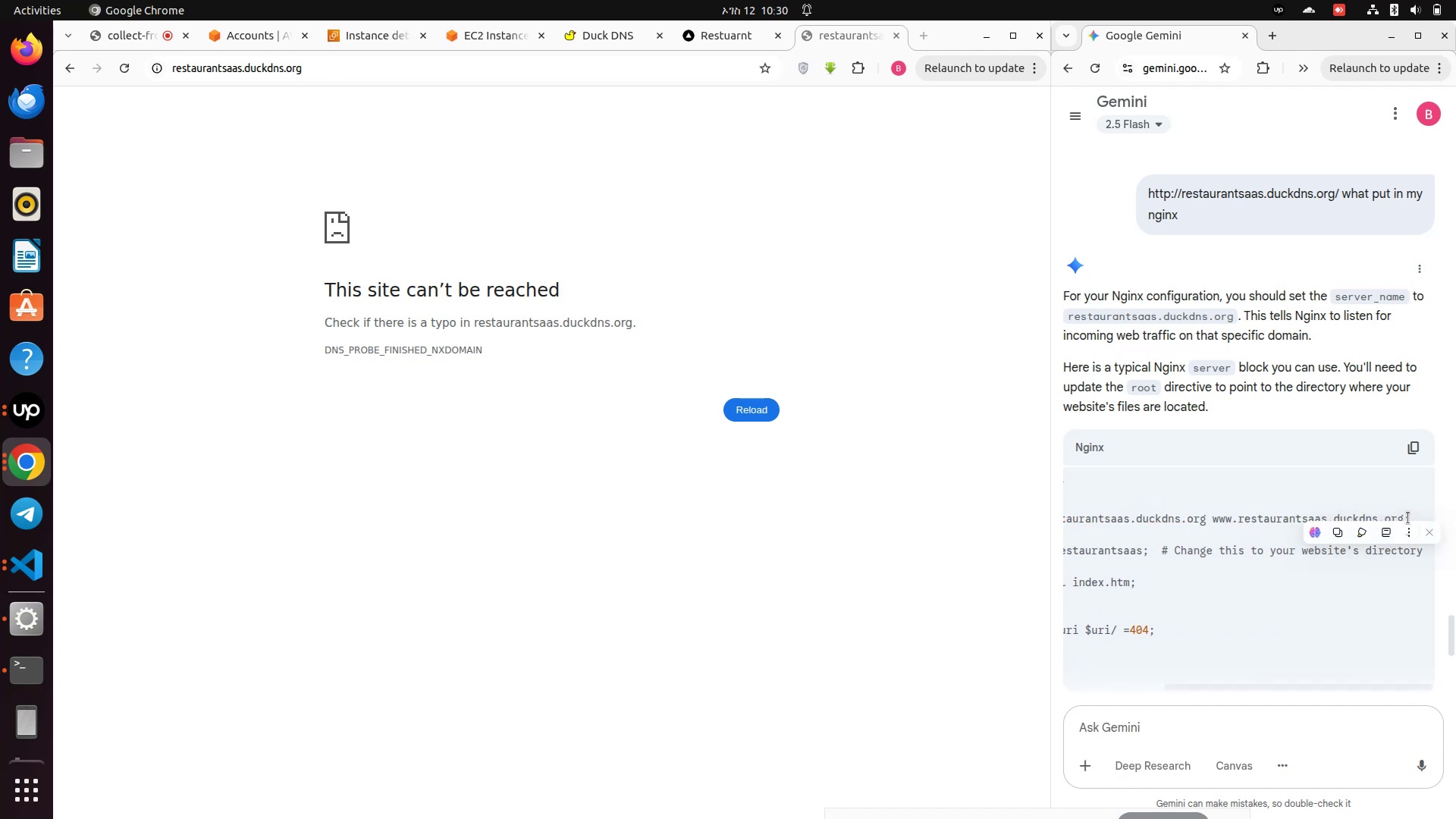 
left_click([1408, 518])
 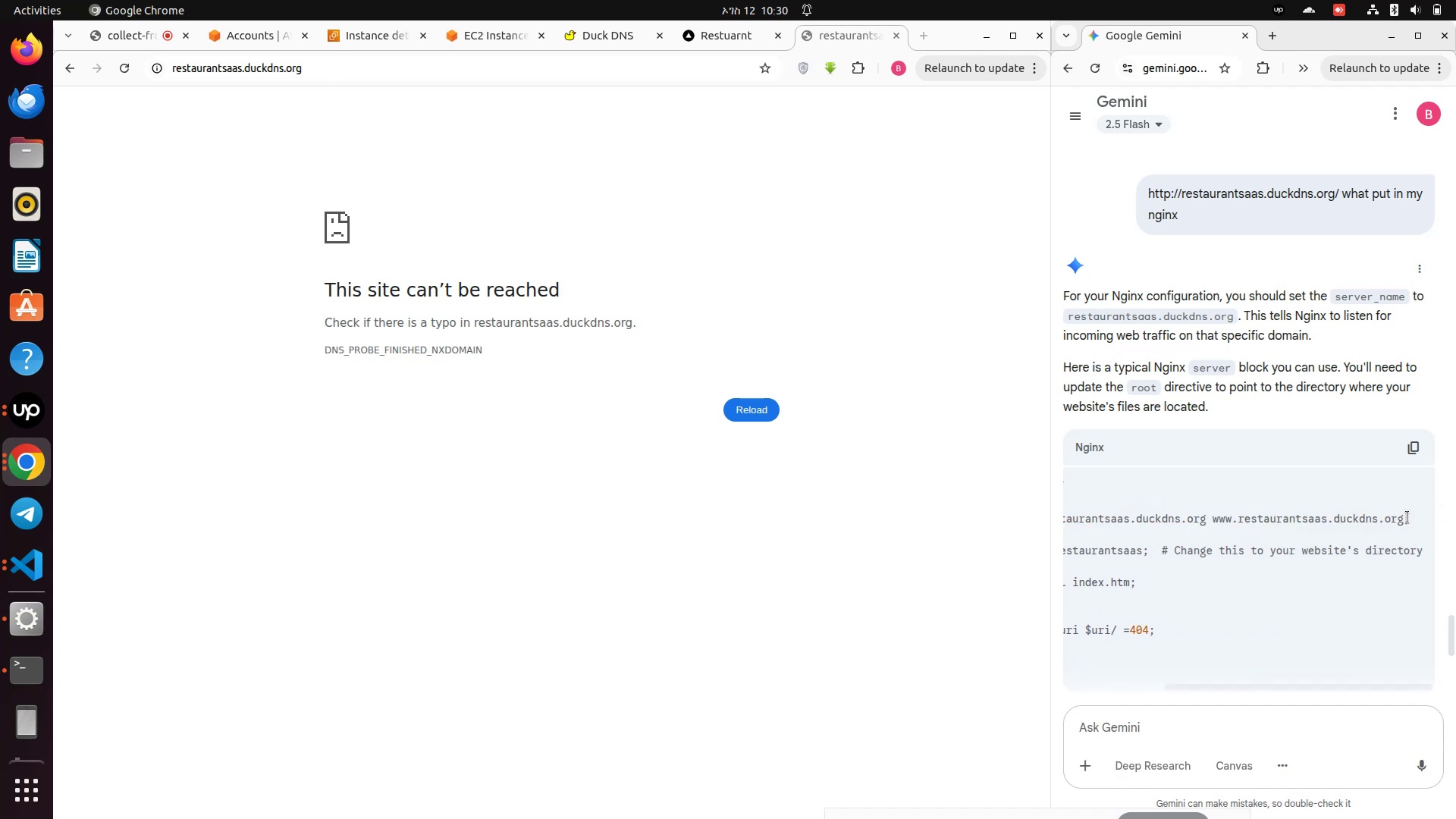 
left_click_drag(start_coordinate=[1407, 517], to_coordinate=[1181, 519])
 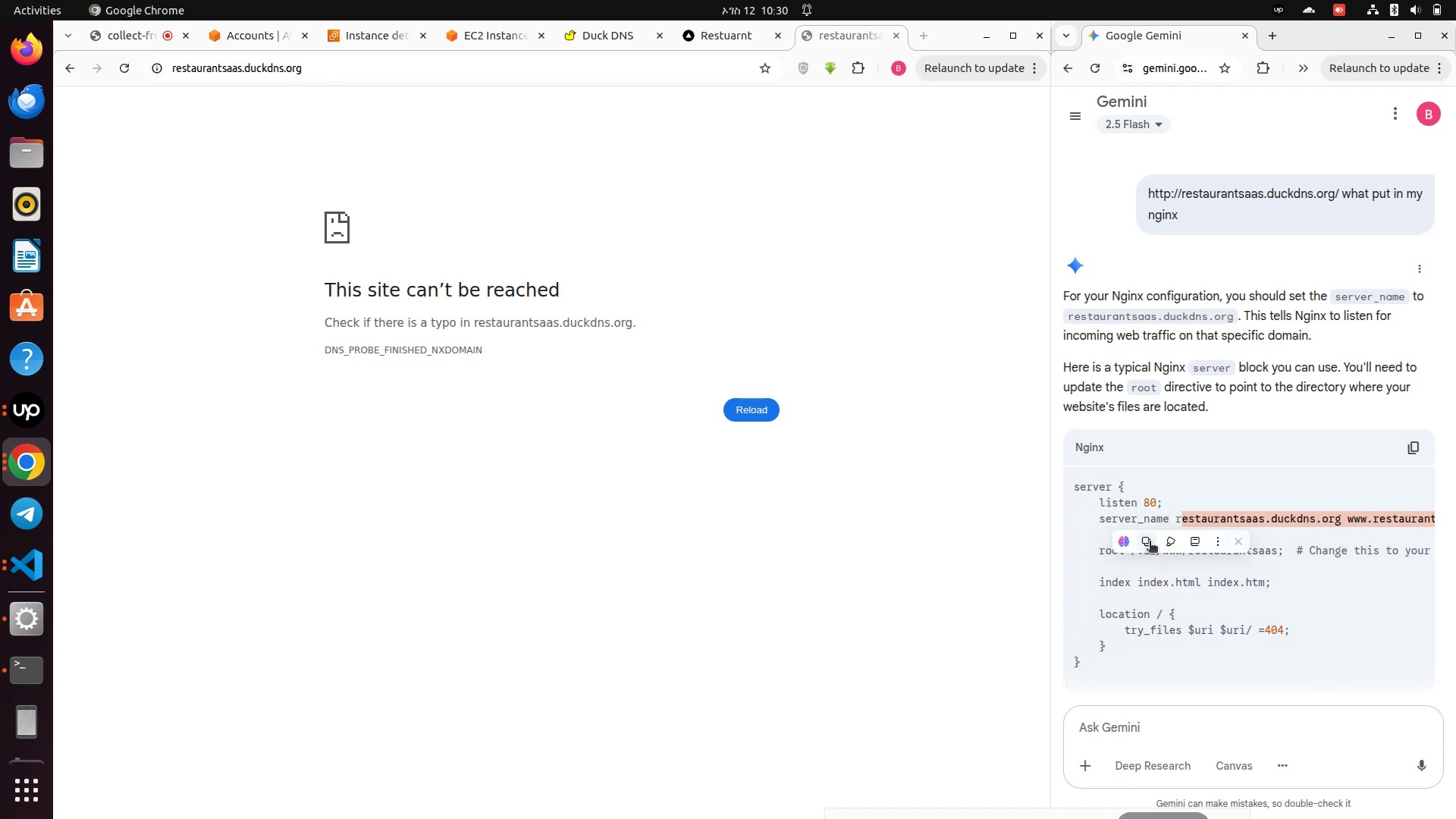 
left_click([1145, 544])
 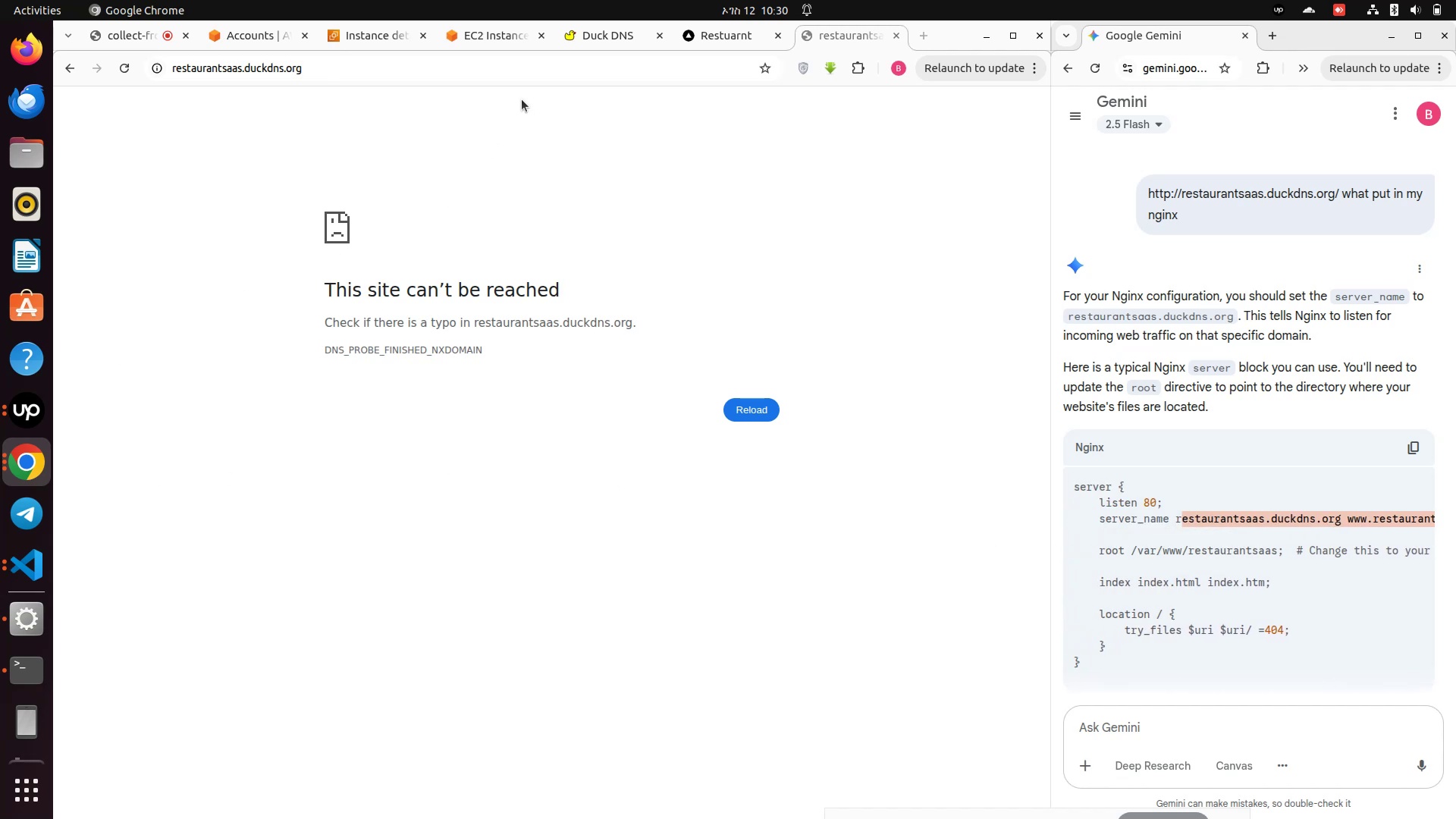 
left_click([481, 38])
 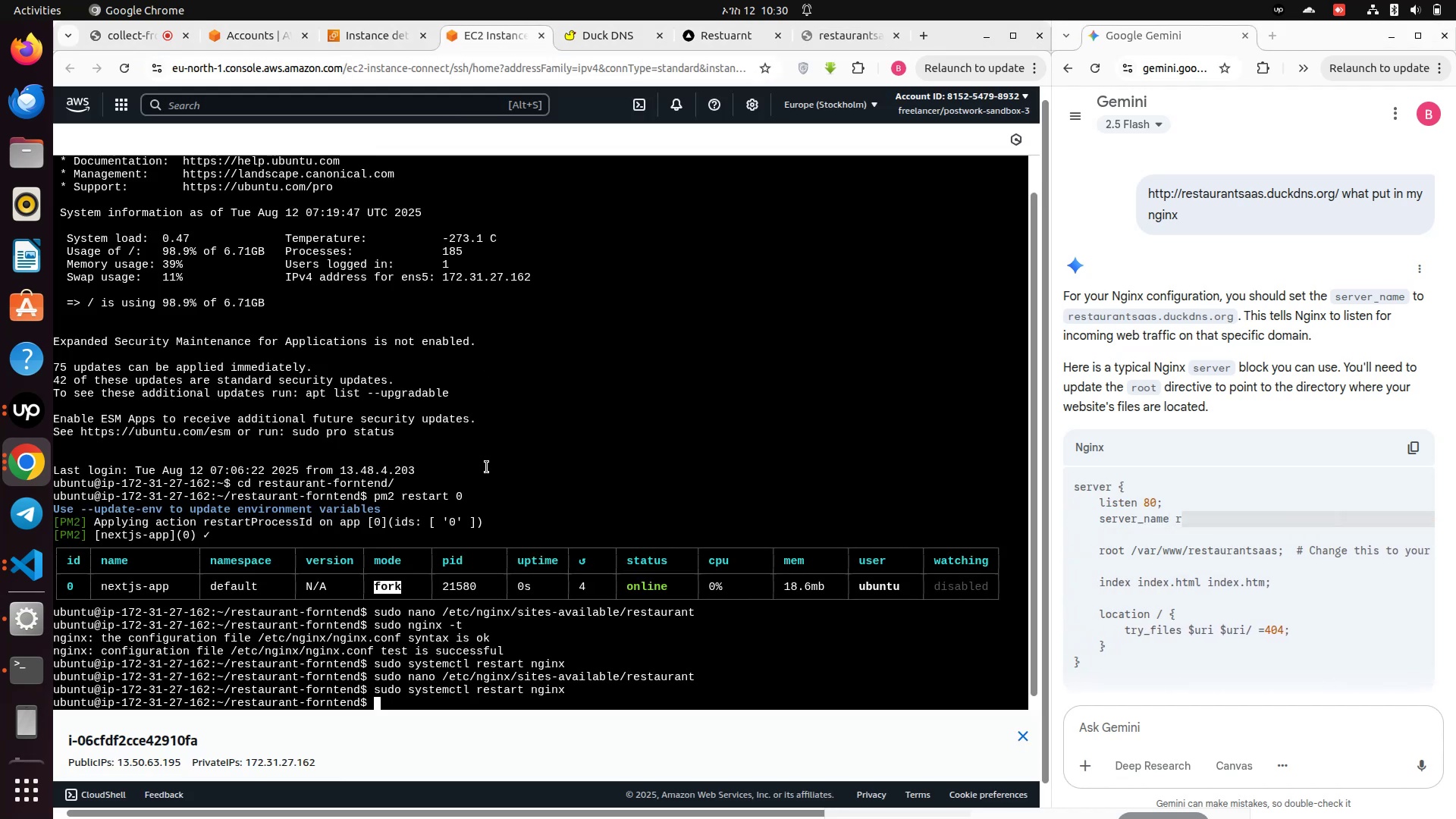 
key(ArrowUp)
 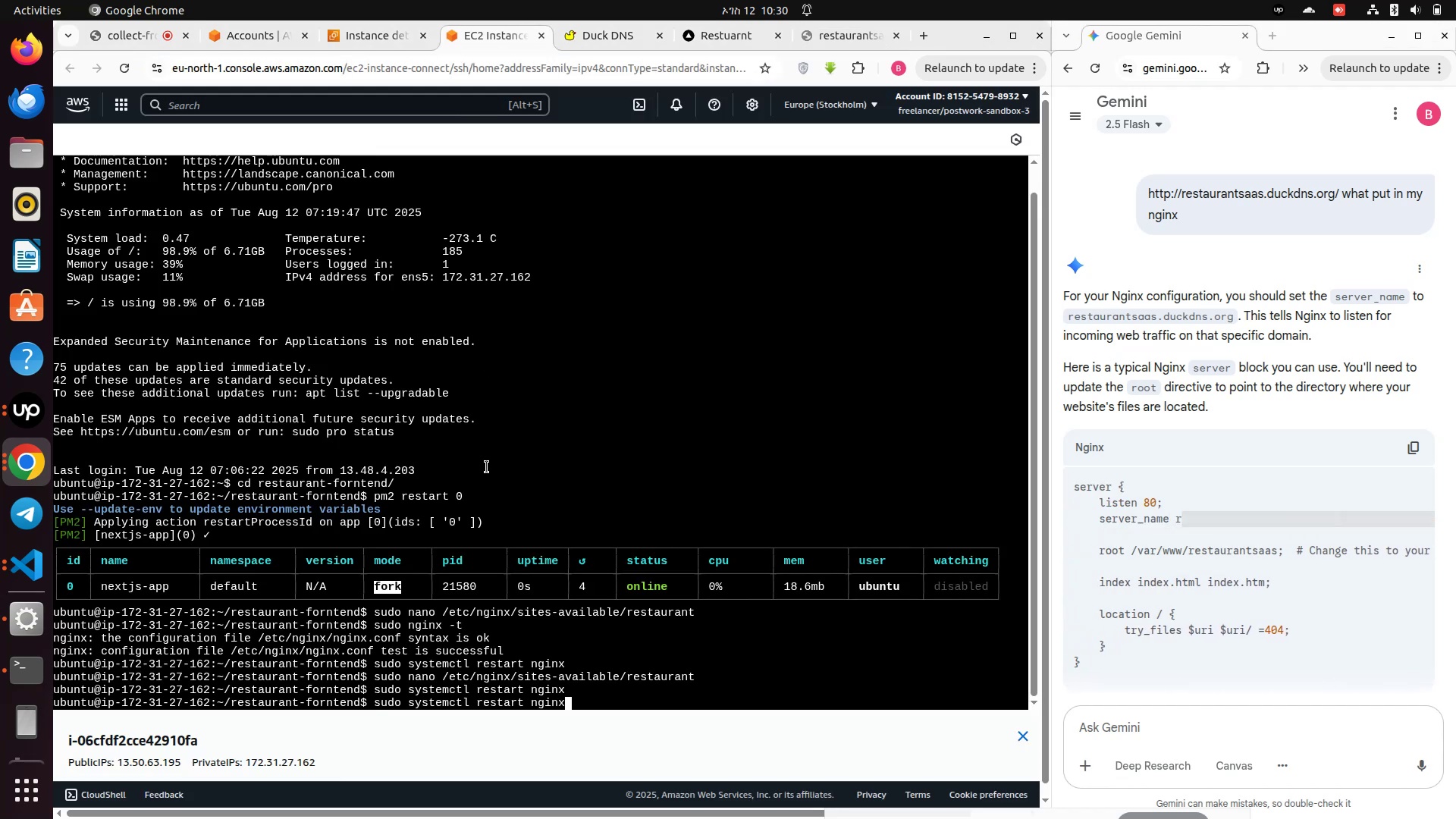 
key(ArrowUp)
 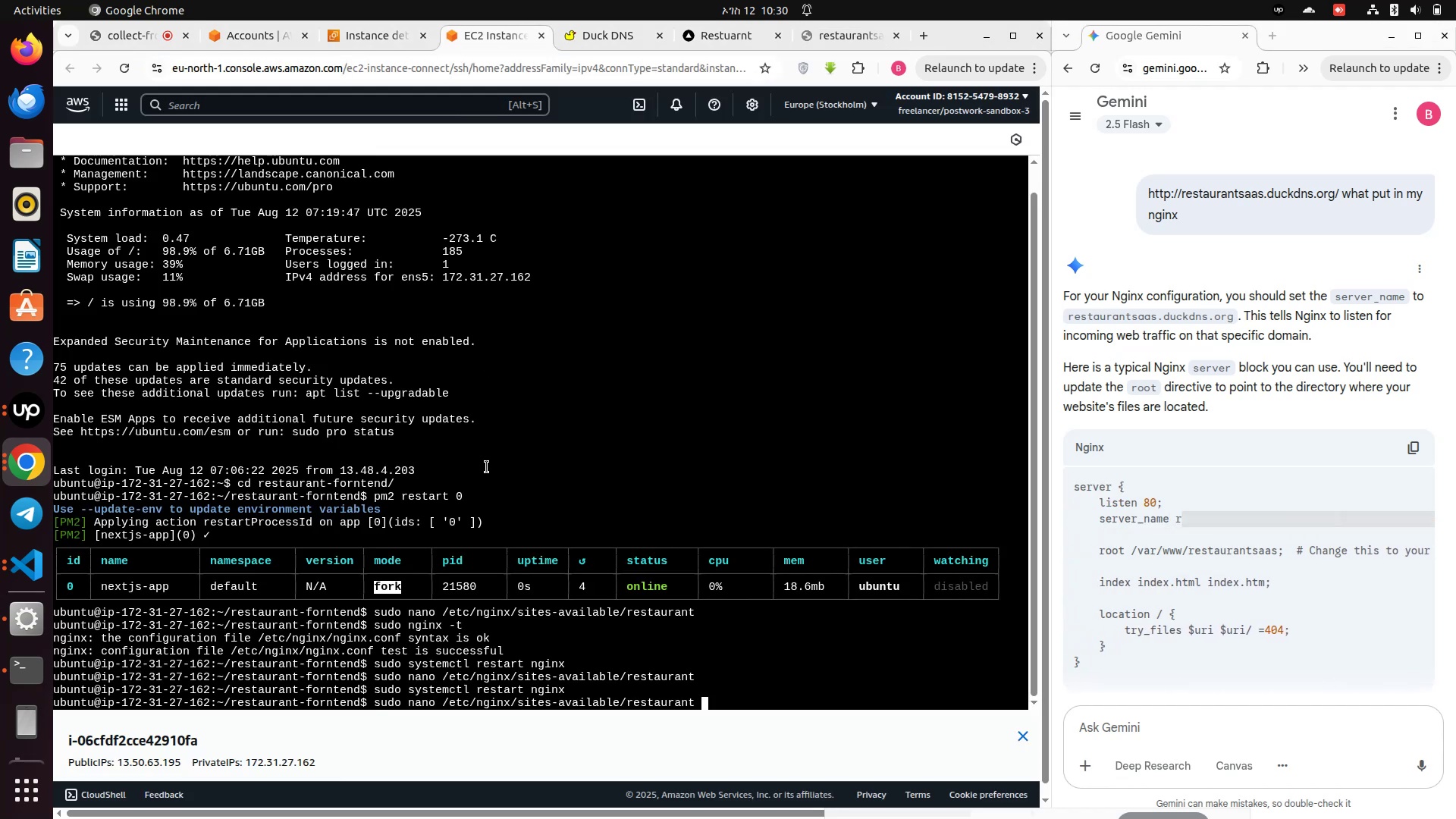 
key(Enter)
 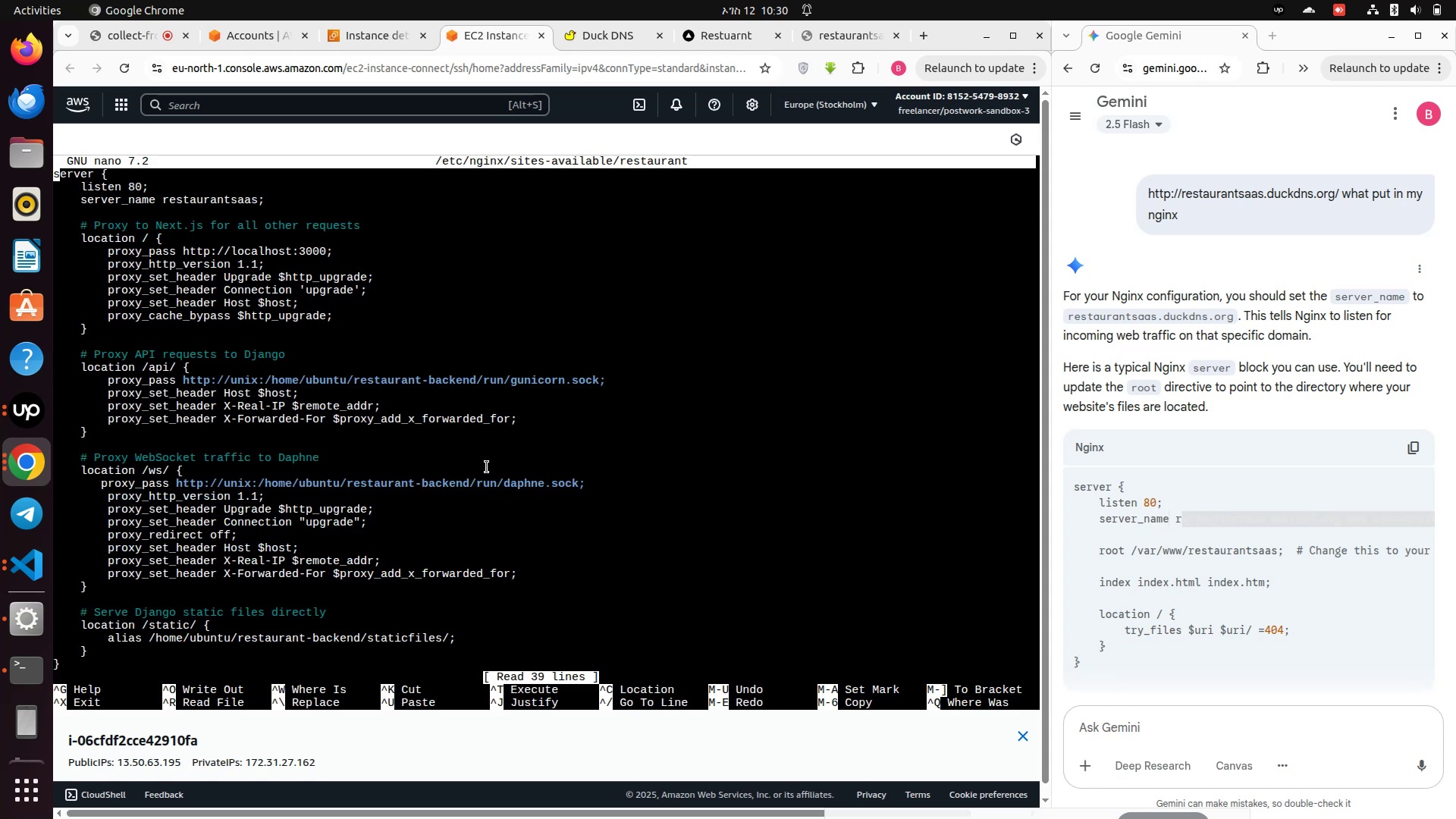 
hold_key(key=ArrowUp, duration=0.93)
 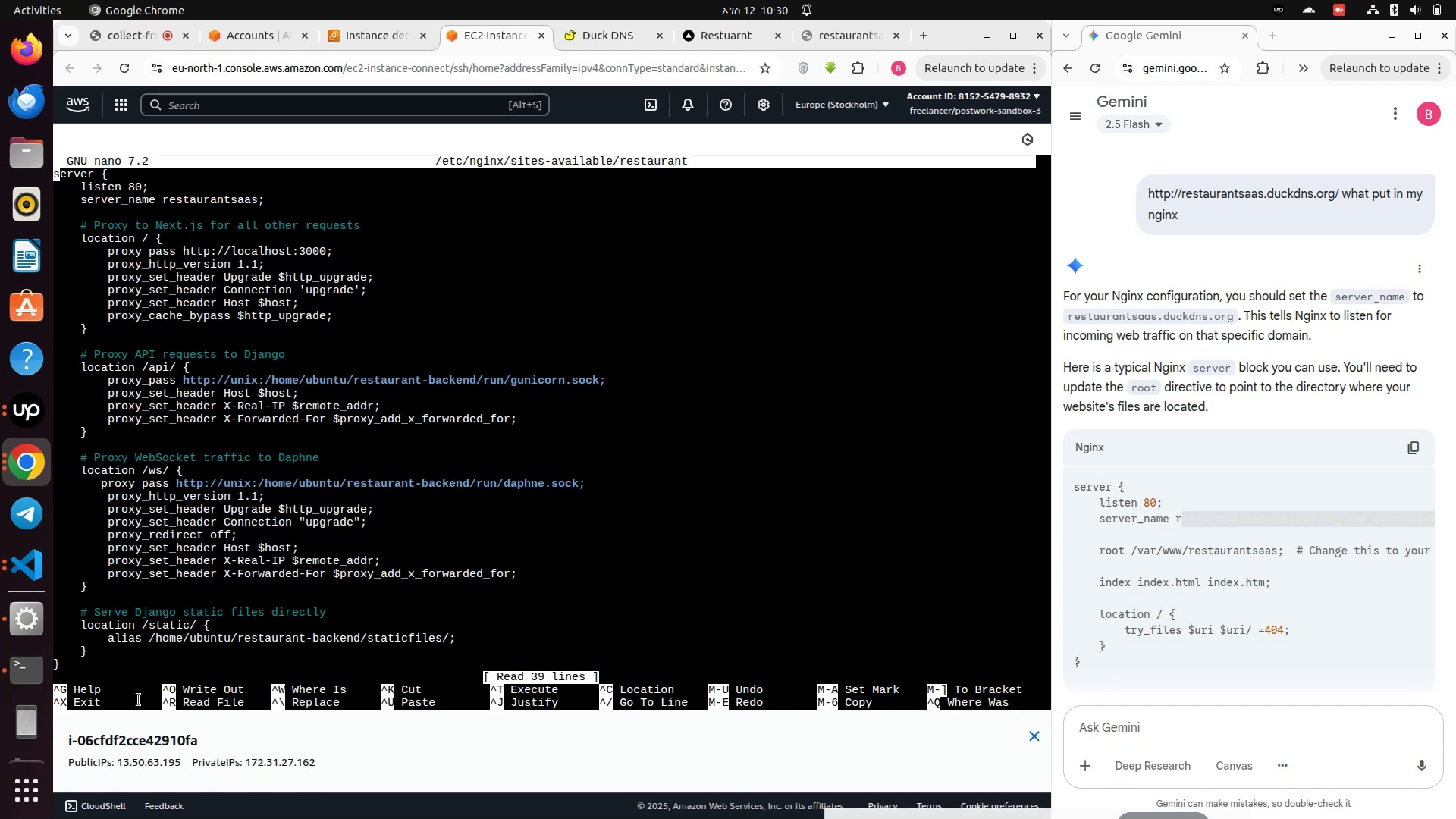 
left_click([141, 662])
 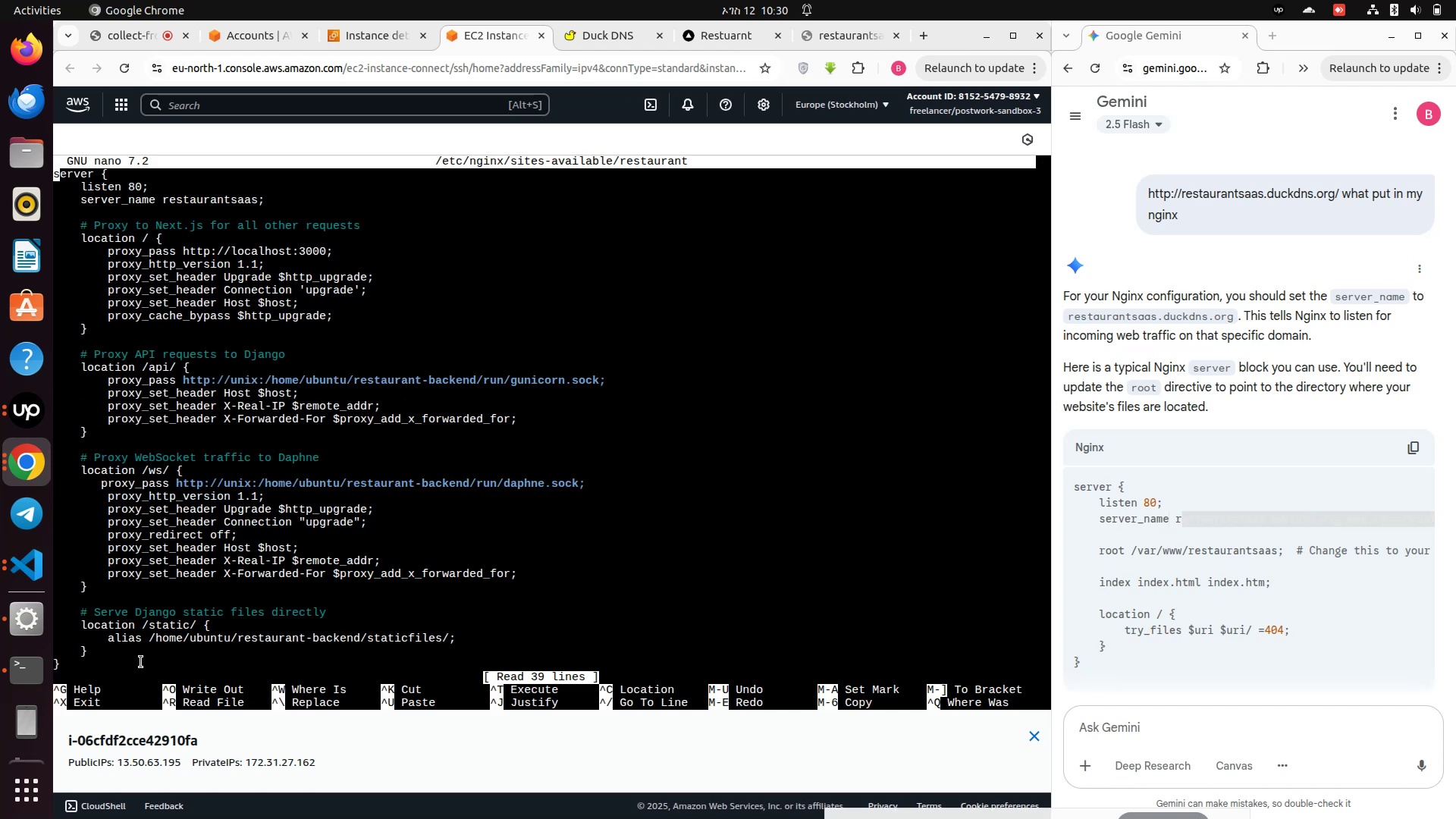 
hold_key(key=ArrowUp, duration=1.33)
 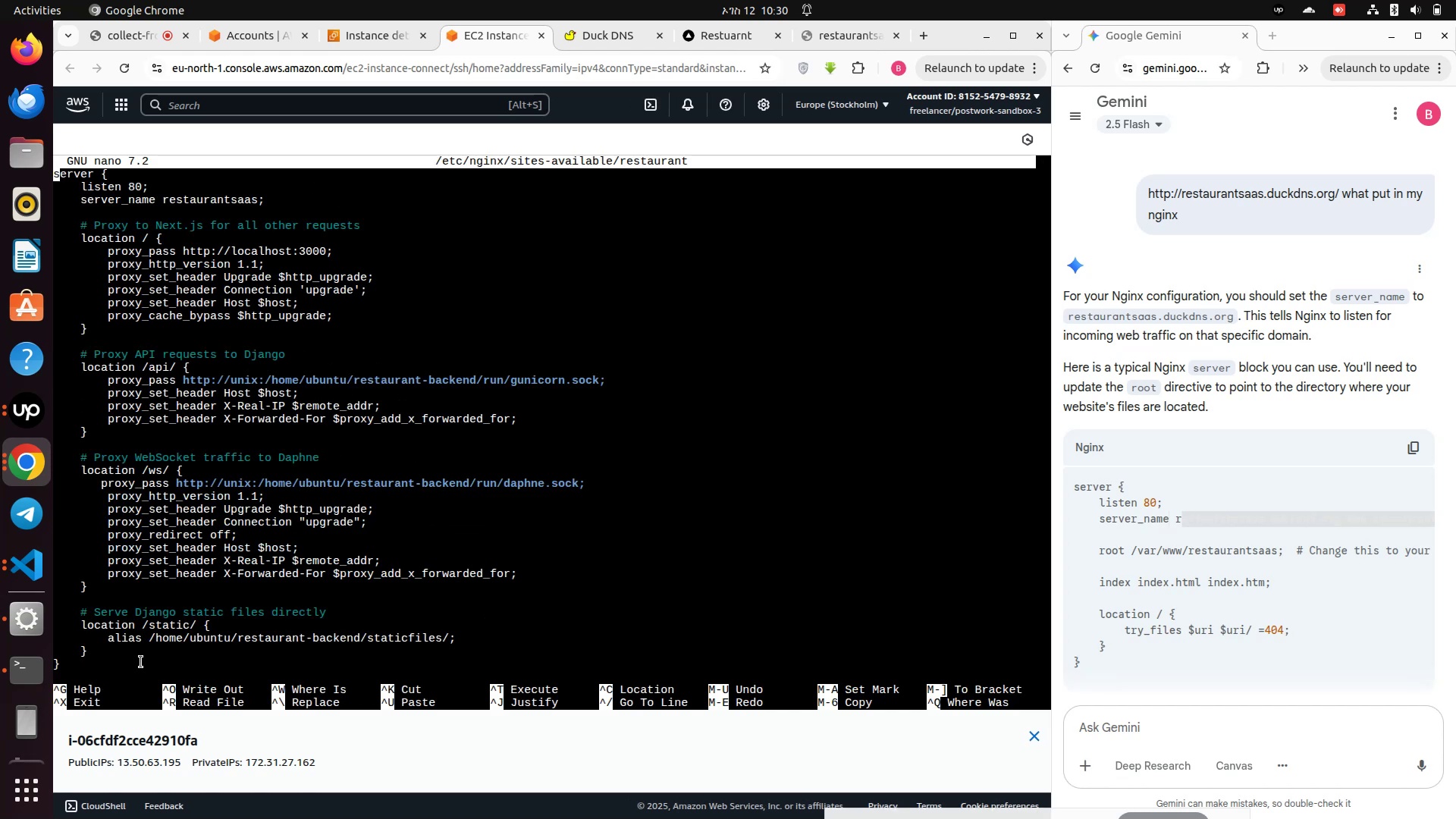 
key(ArrowDown)
 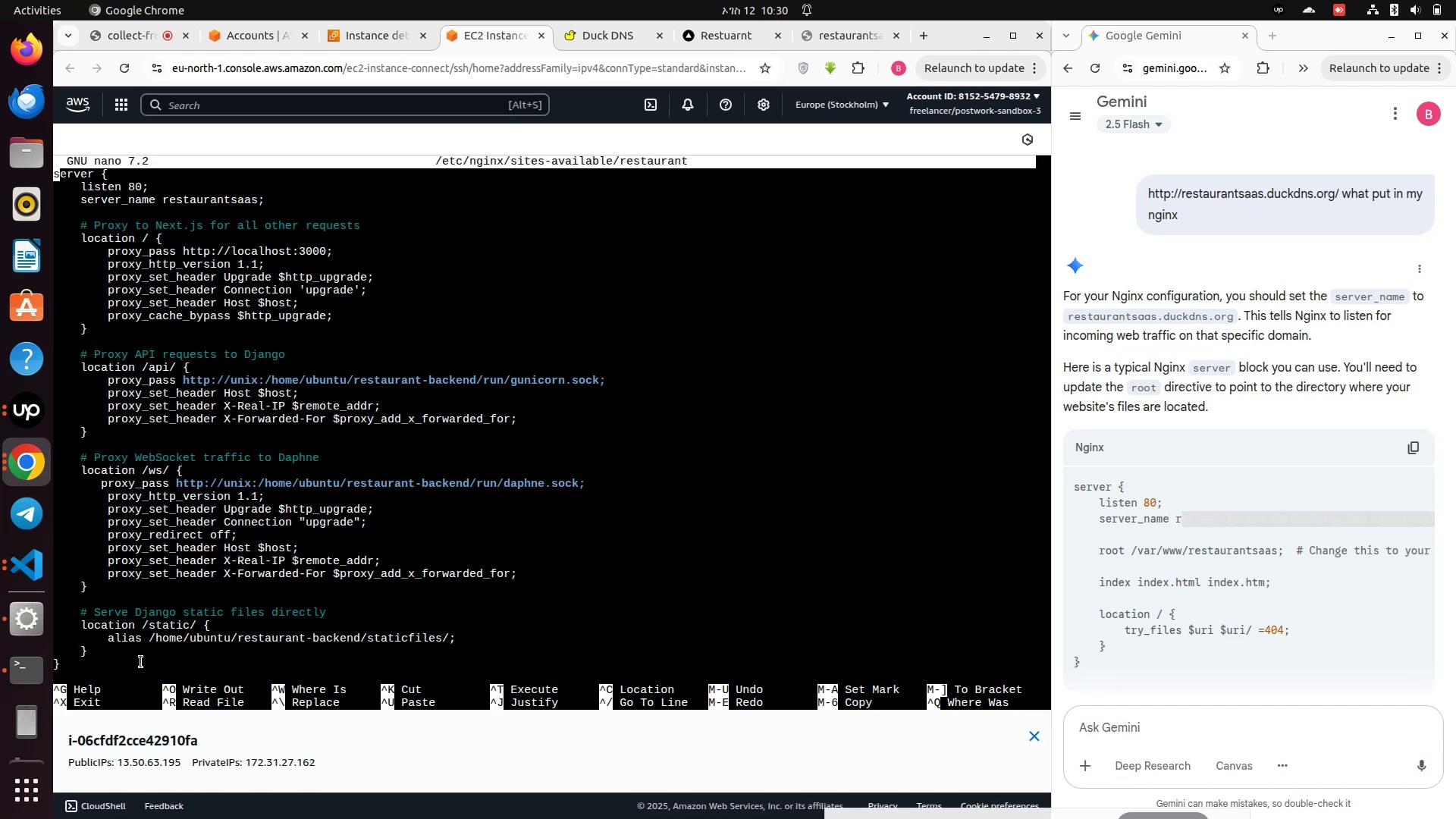 
key(ArrowDown)
 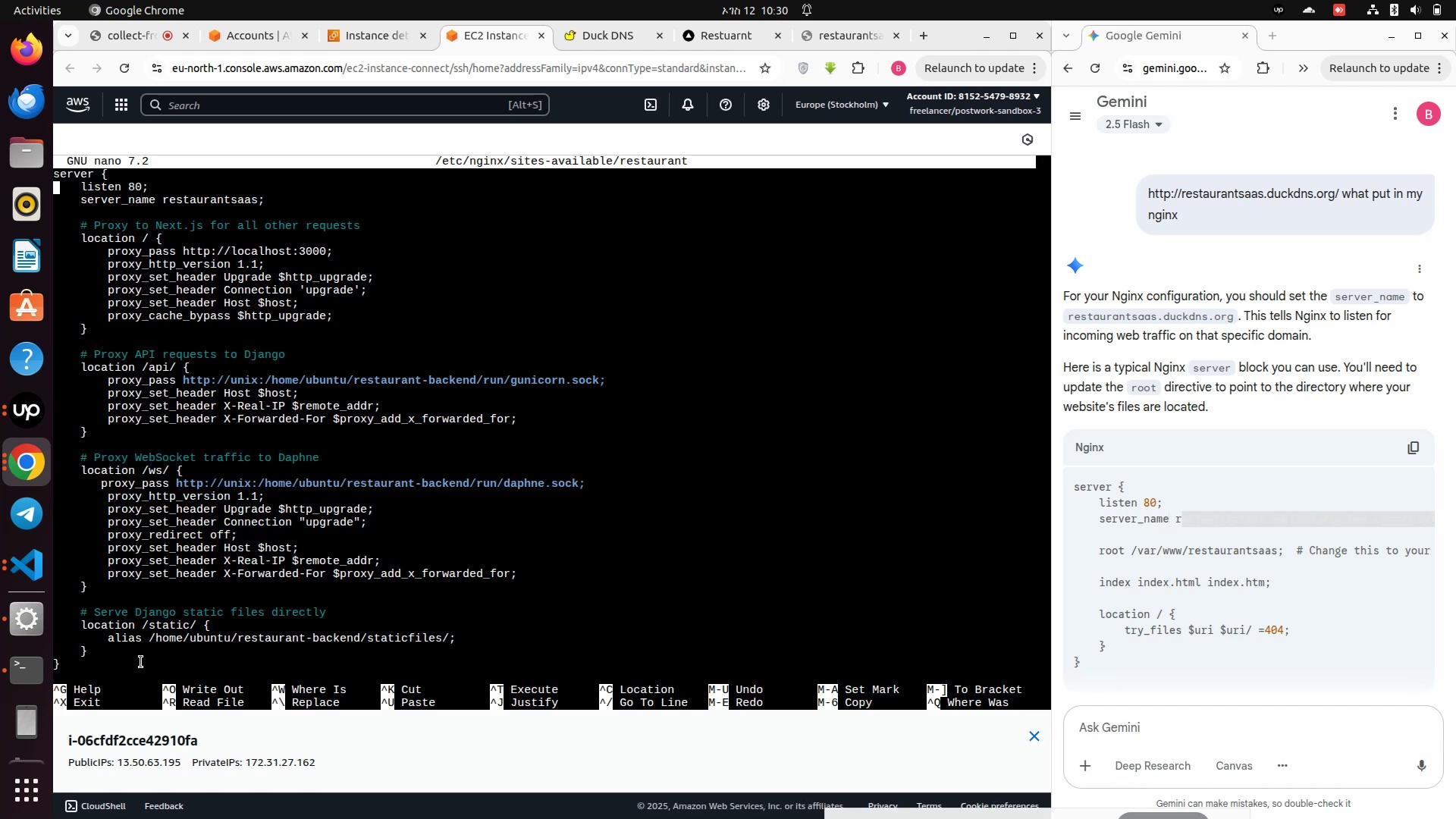 
key(ArrowDown)
 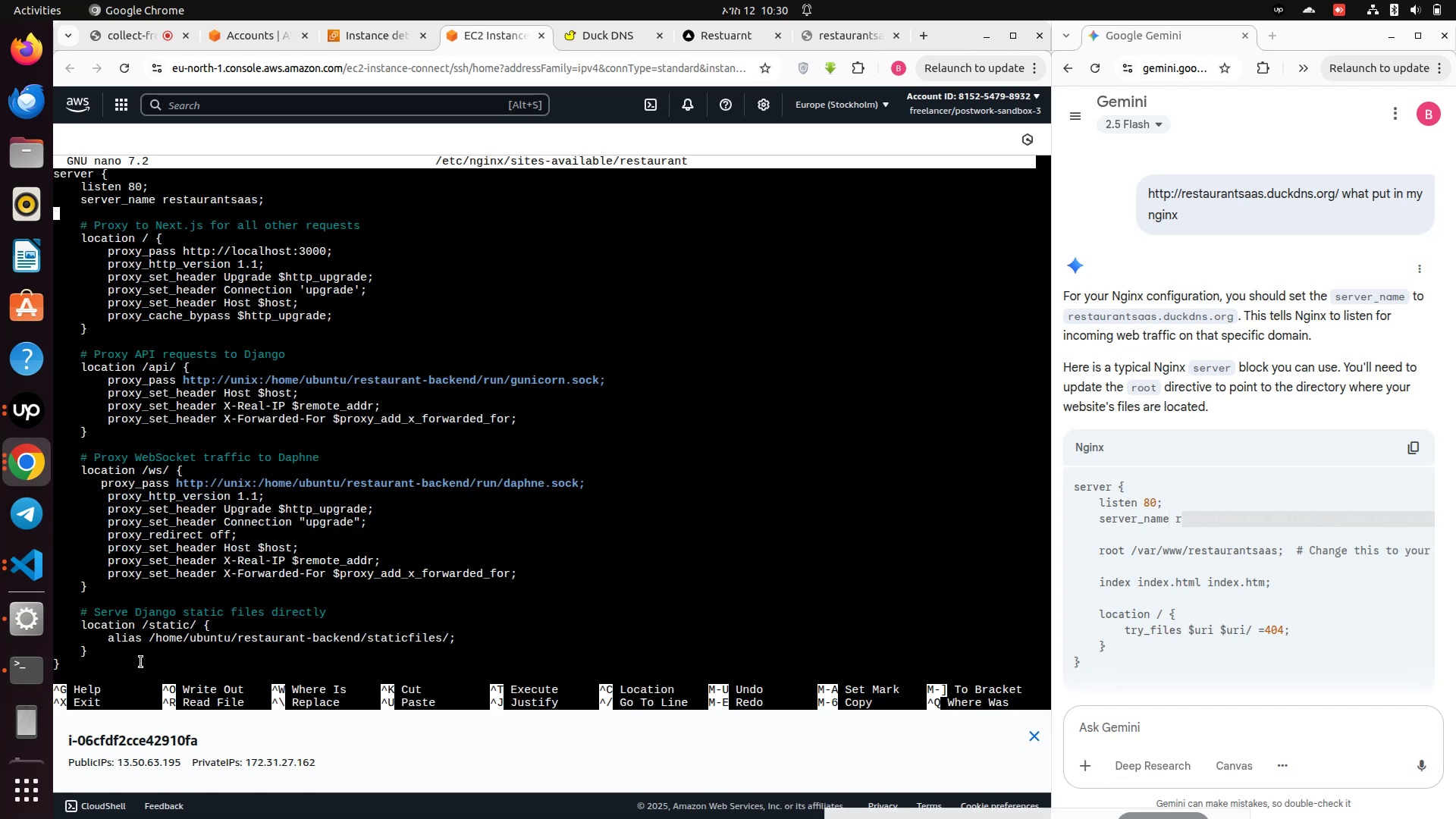 
key(ArrowUp)
 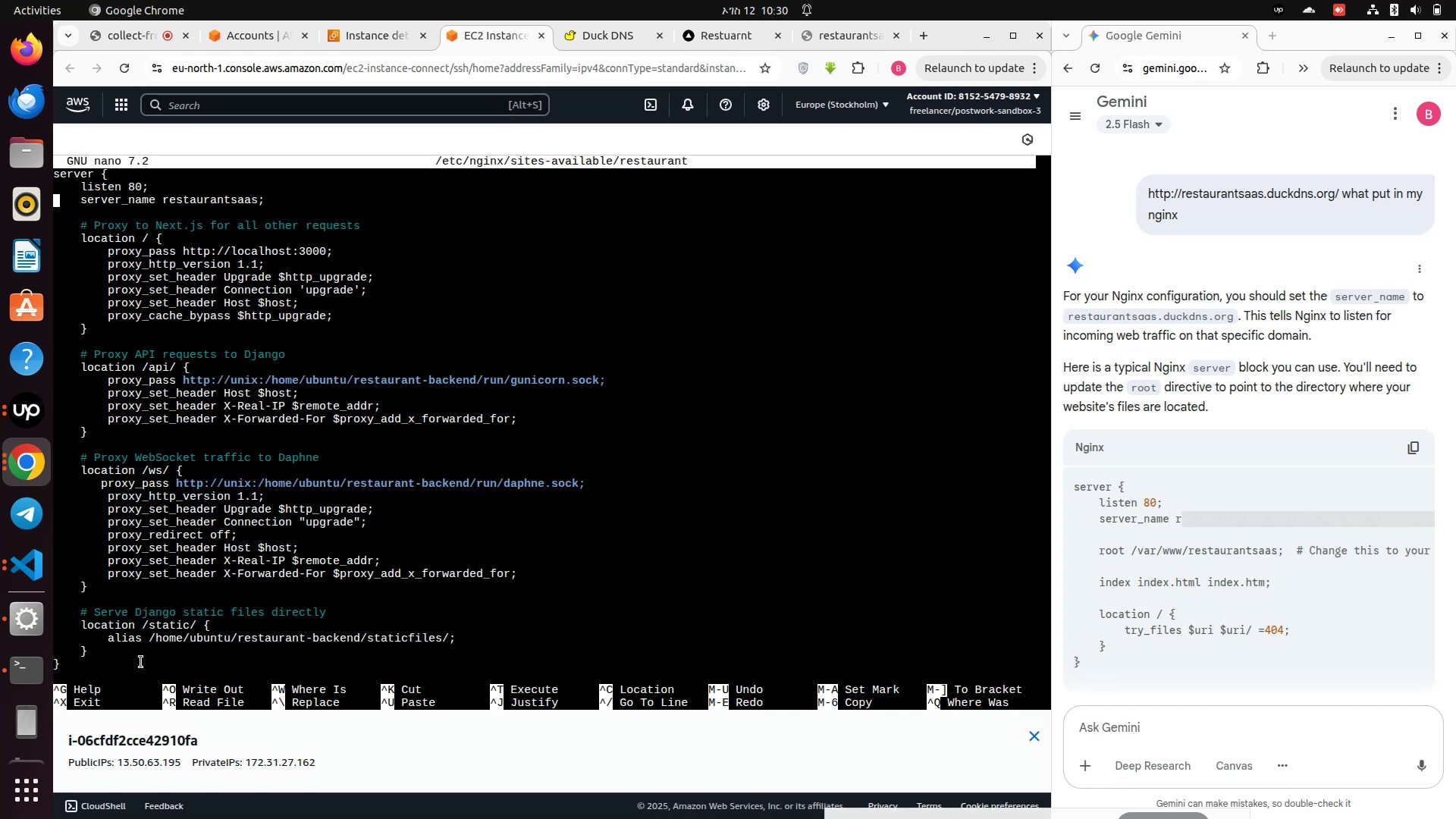 
hold_key(key=ArrowRight, duration=1.29)
 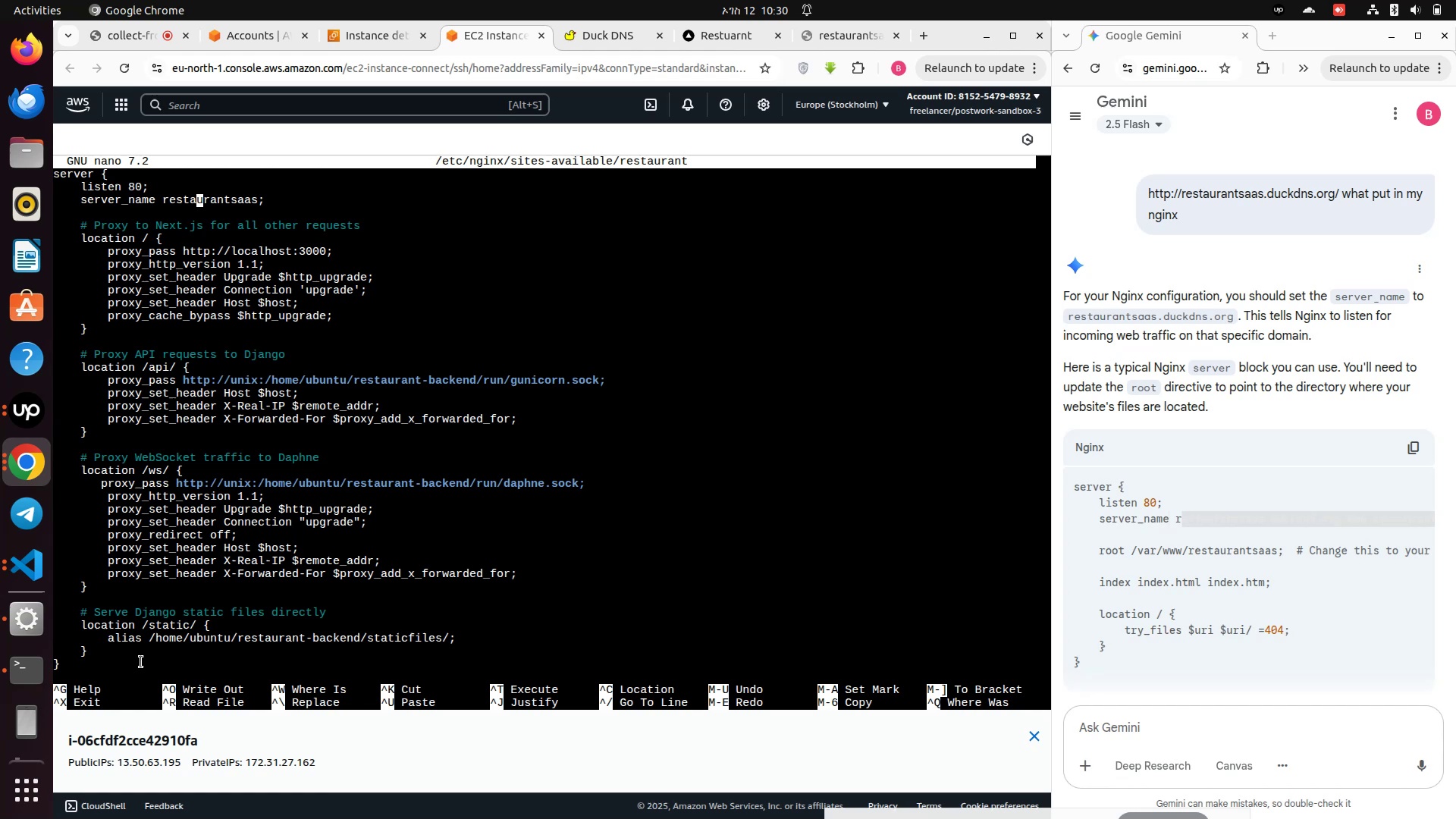 
key(ArrowRight)
 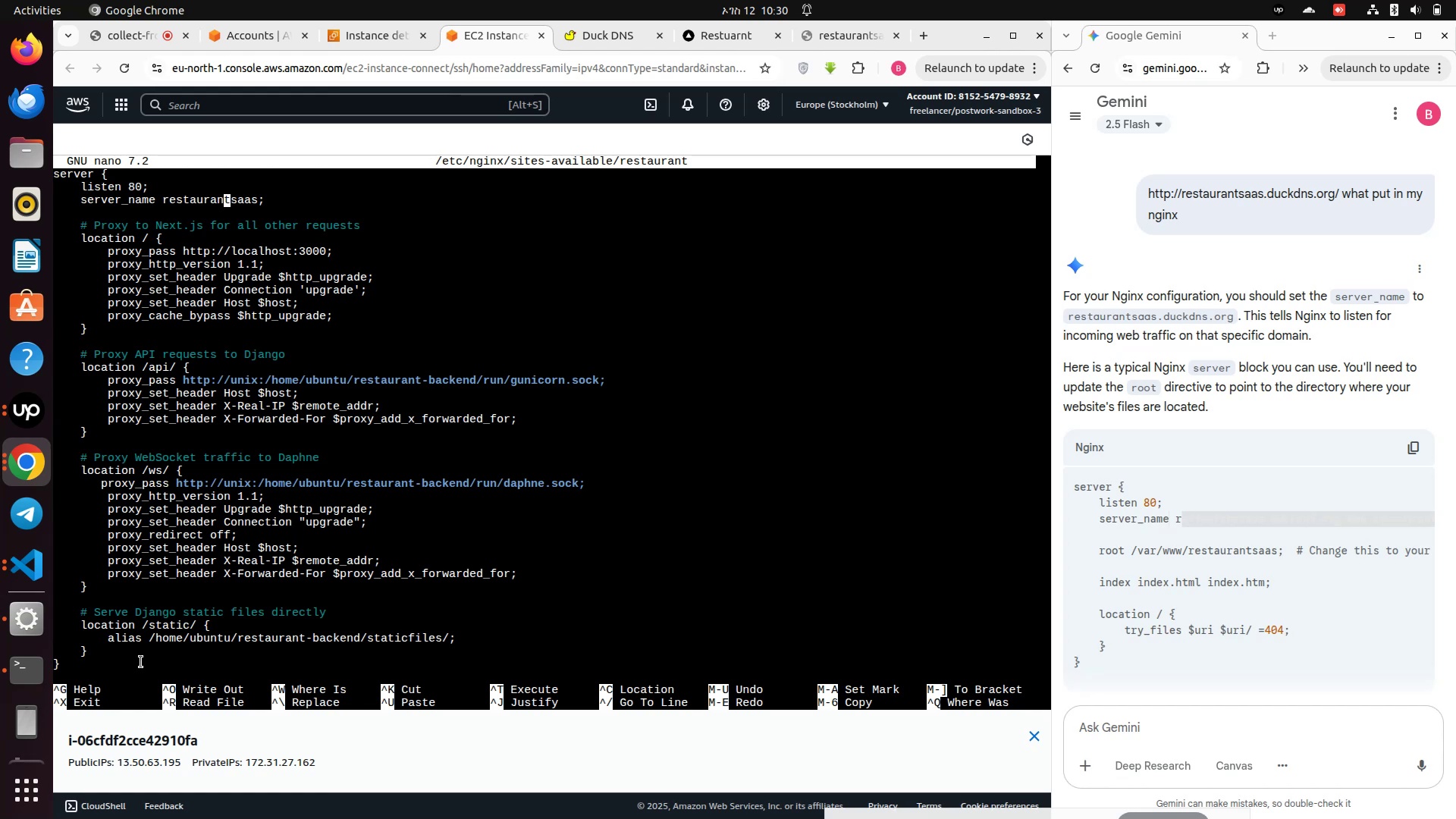 
key(ArrowRight)
 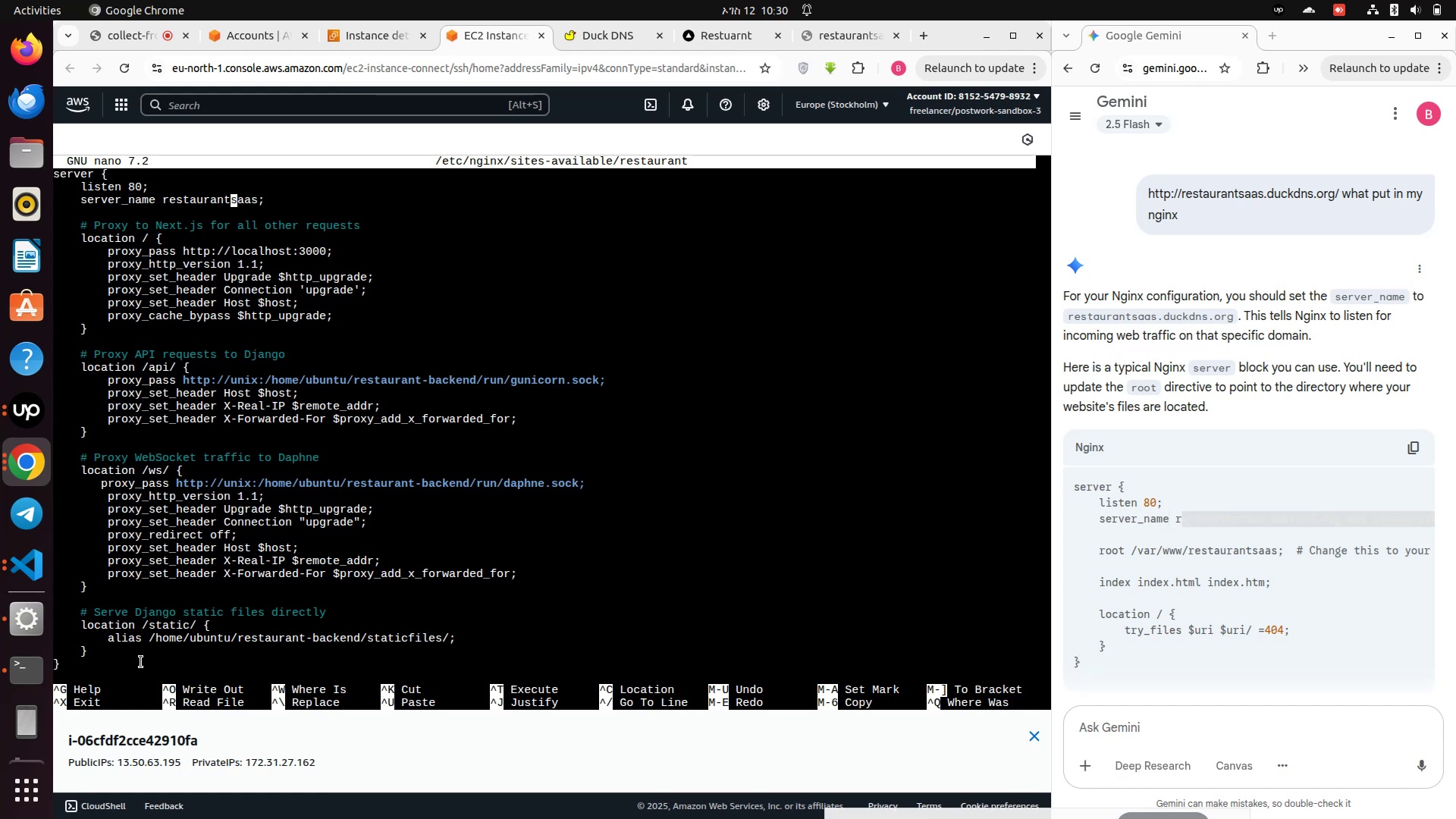 
key(ArrowRight)
 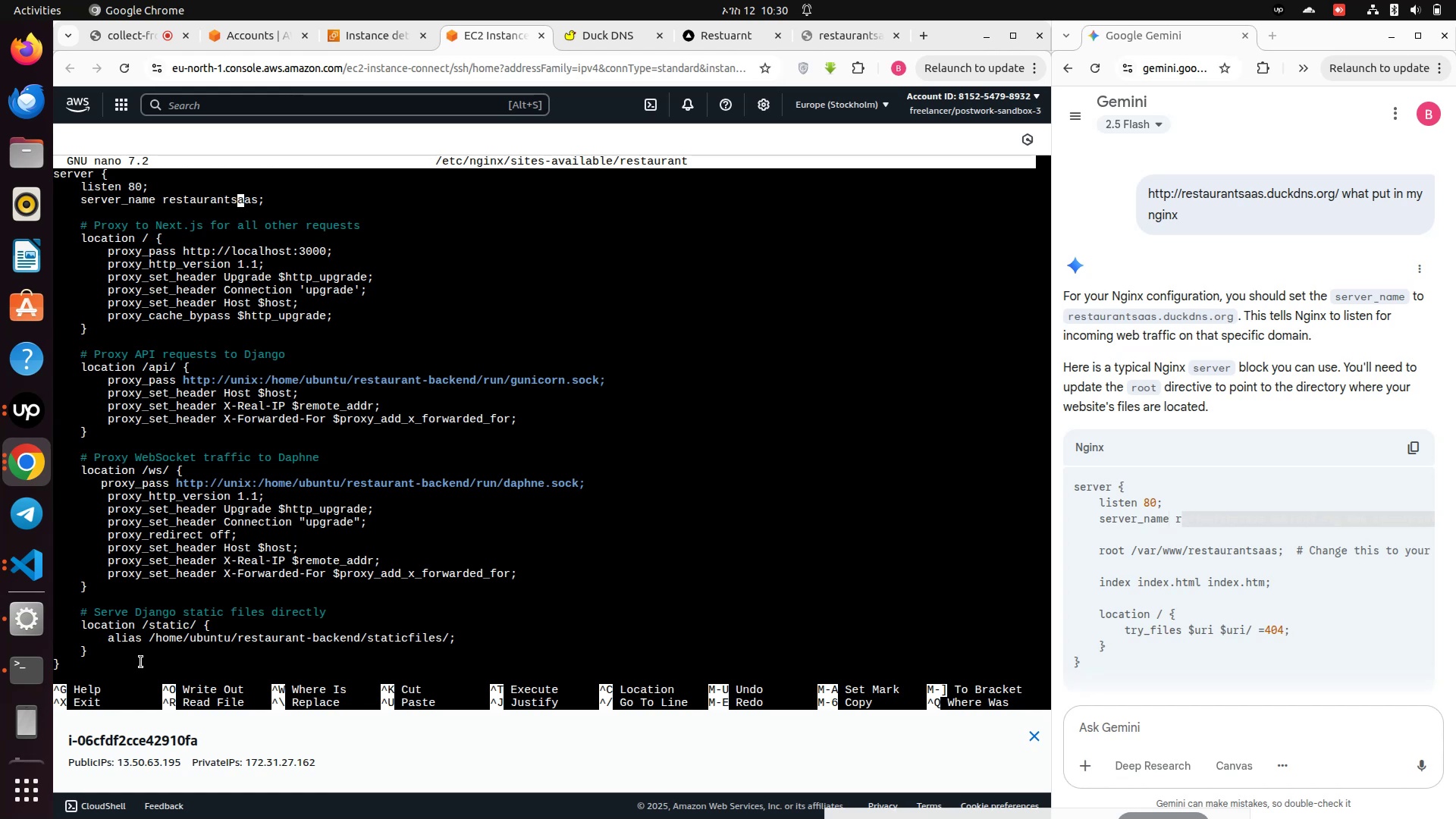 
key(ArrowRight)
 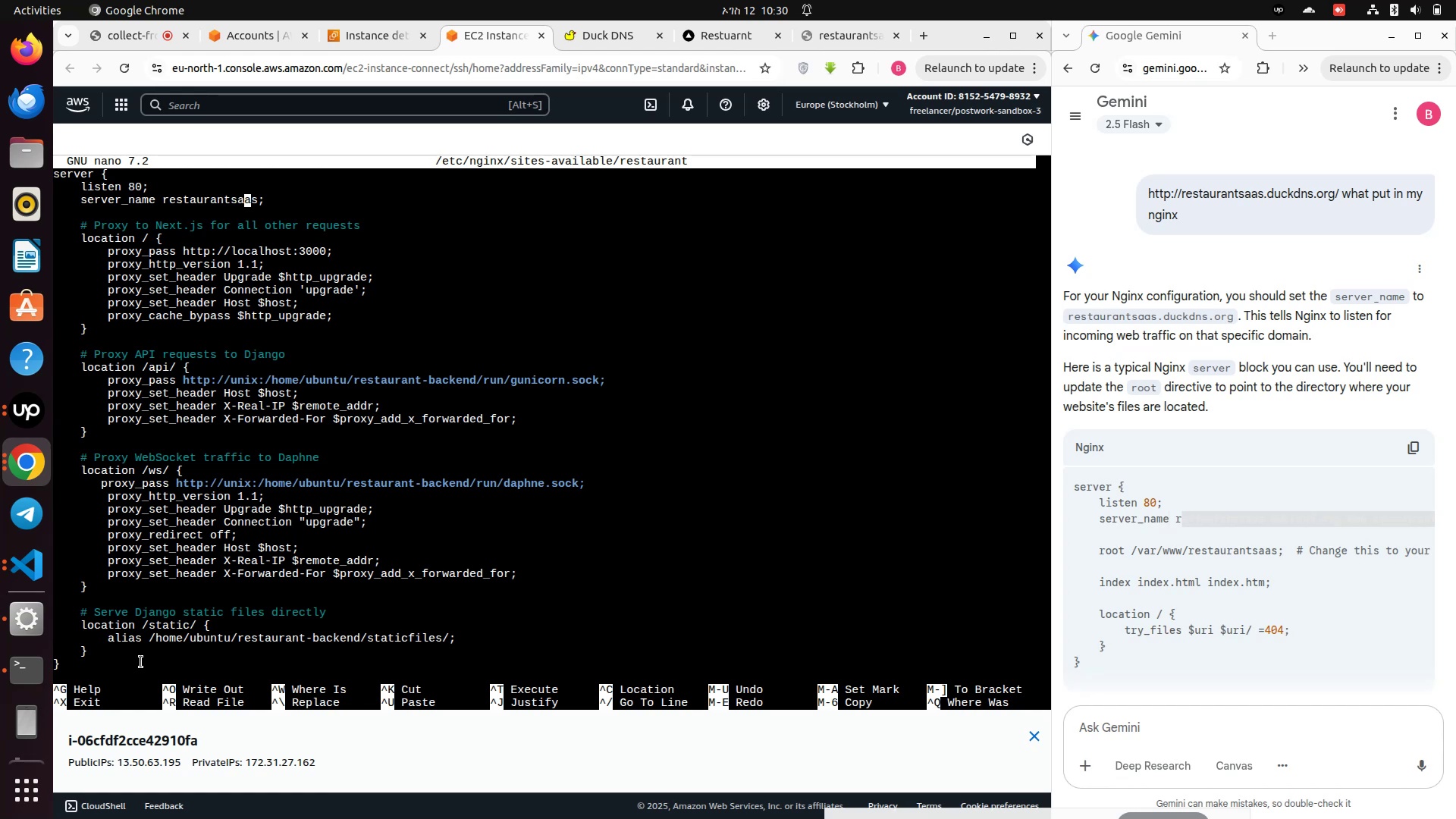 
key(ArrowRight)
 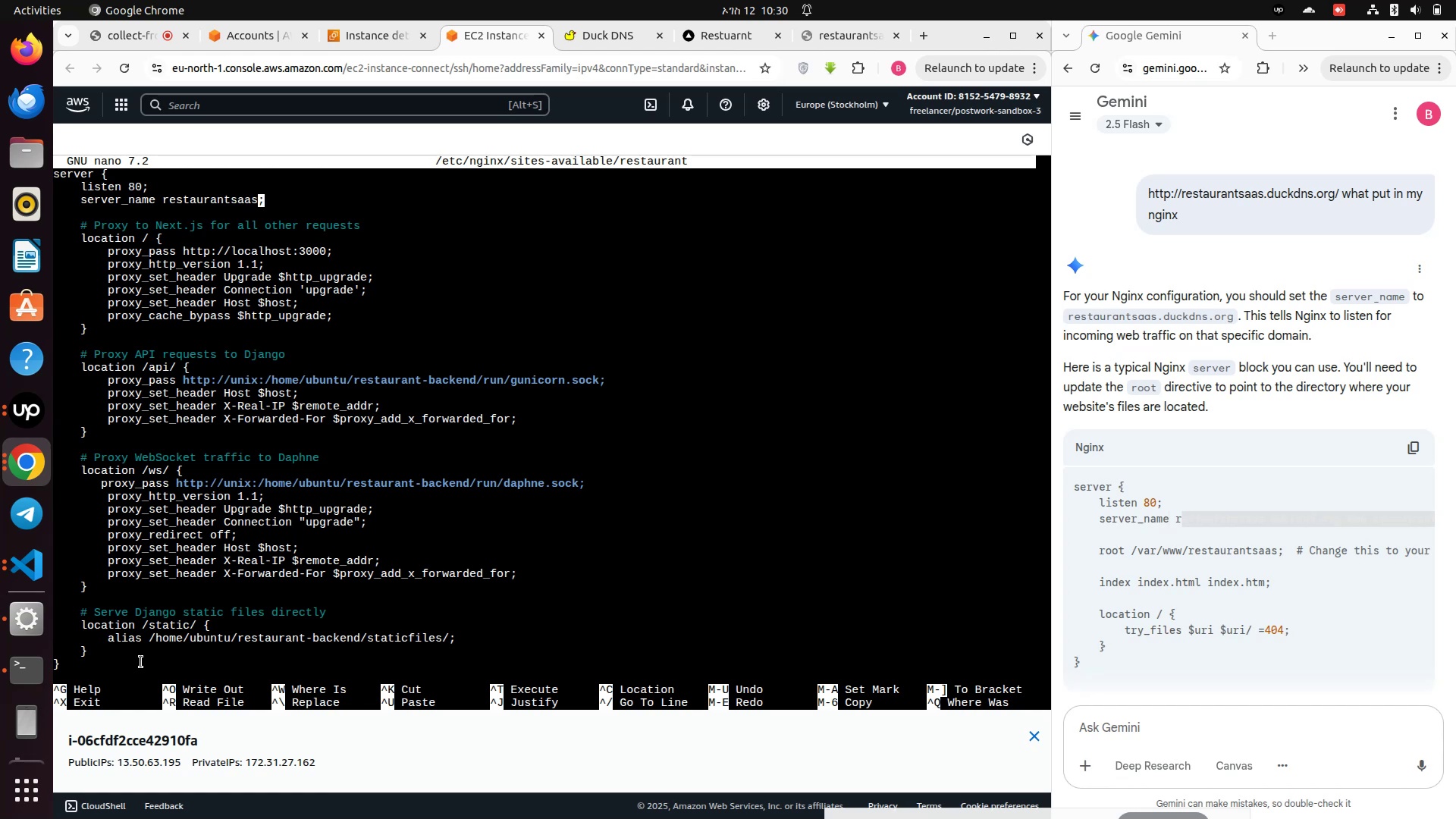 
key(Backspace)
 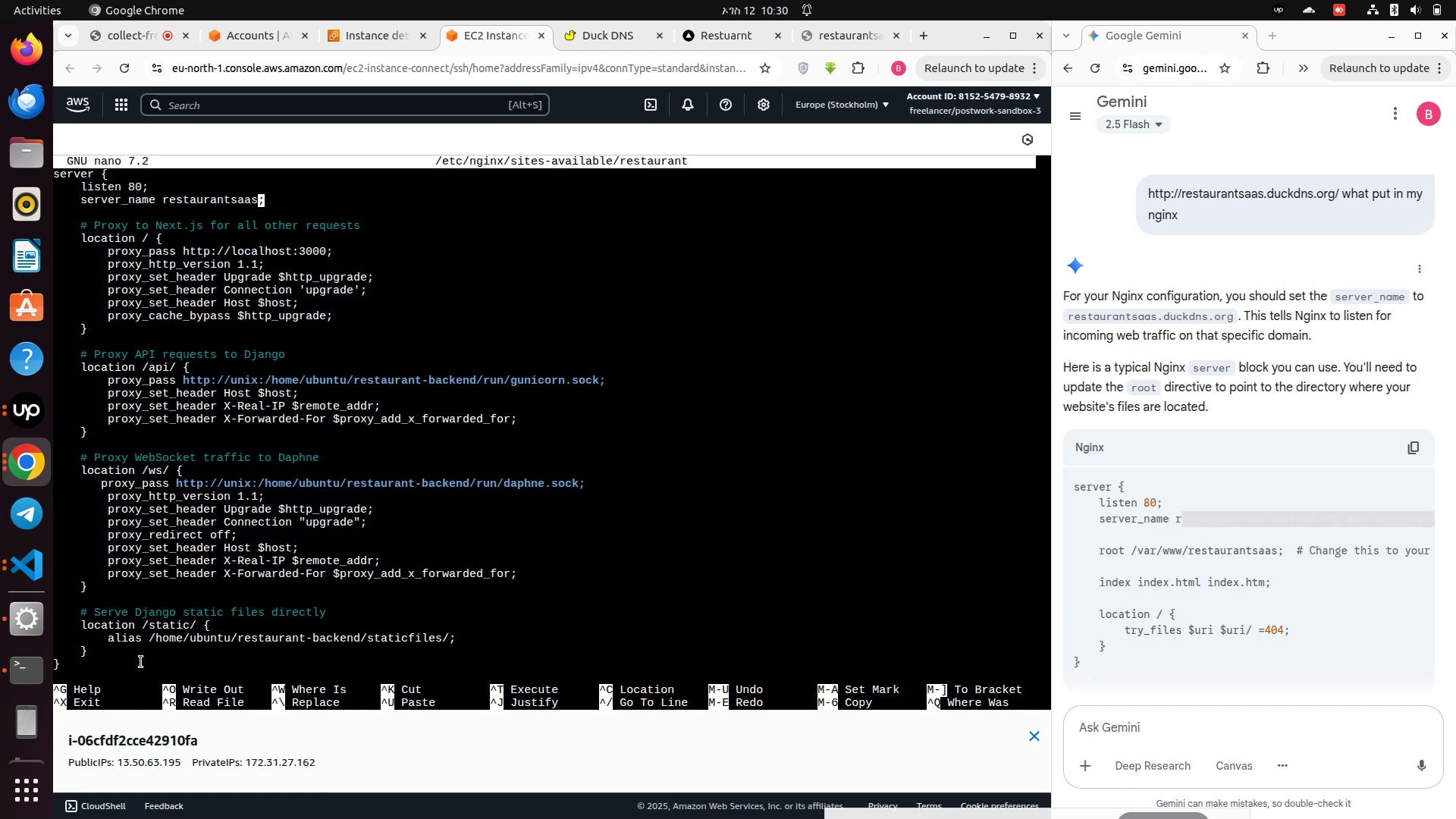 
key(Backspace)
 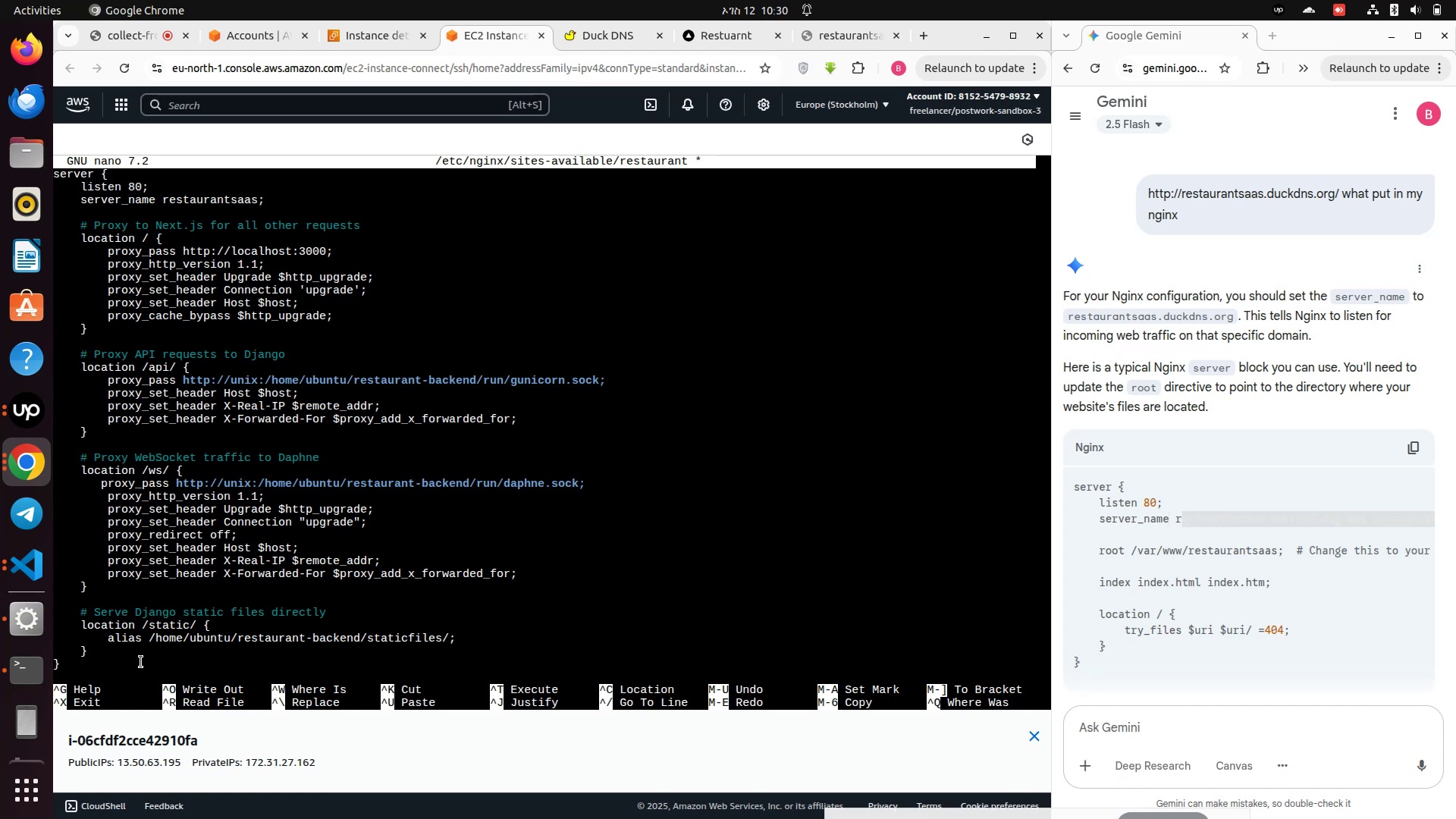 
key(Backspace)
 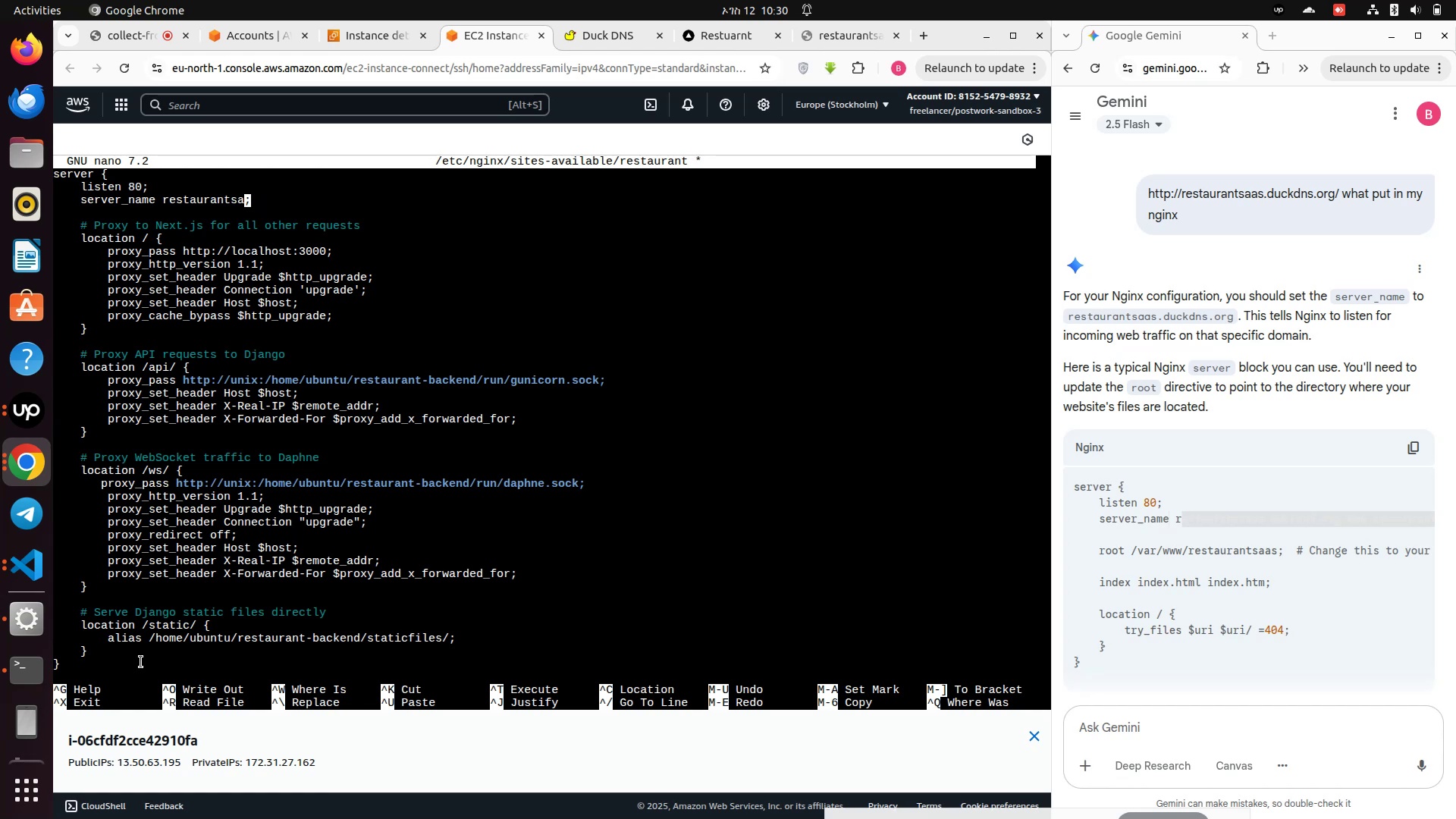 
key(Backspace)
 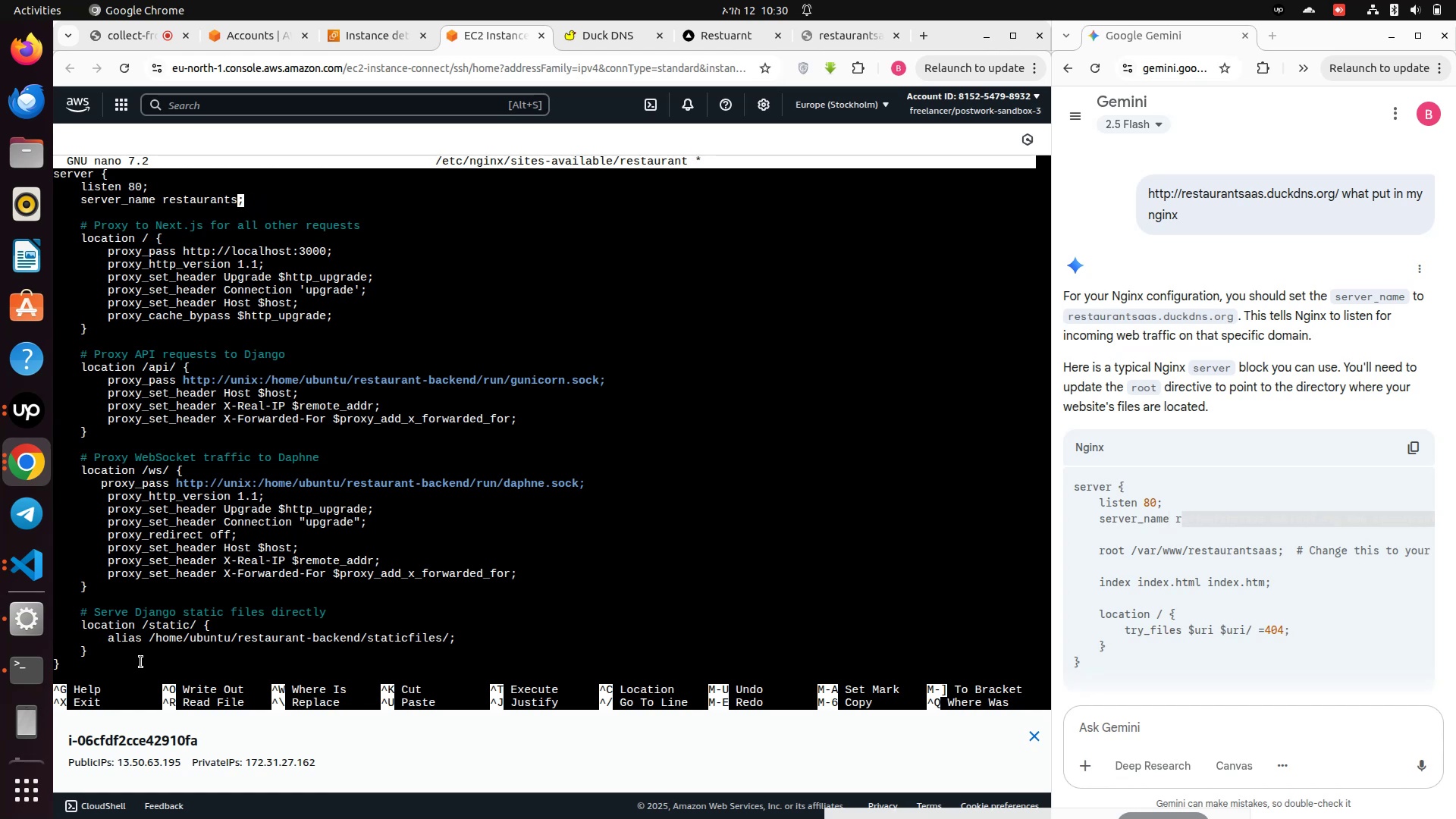 
key(Backspace)
 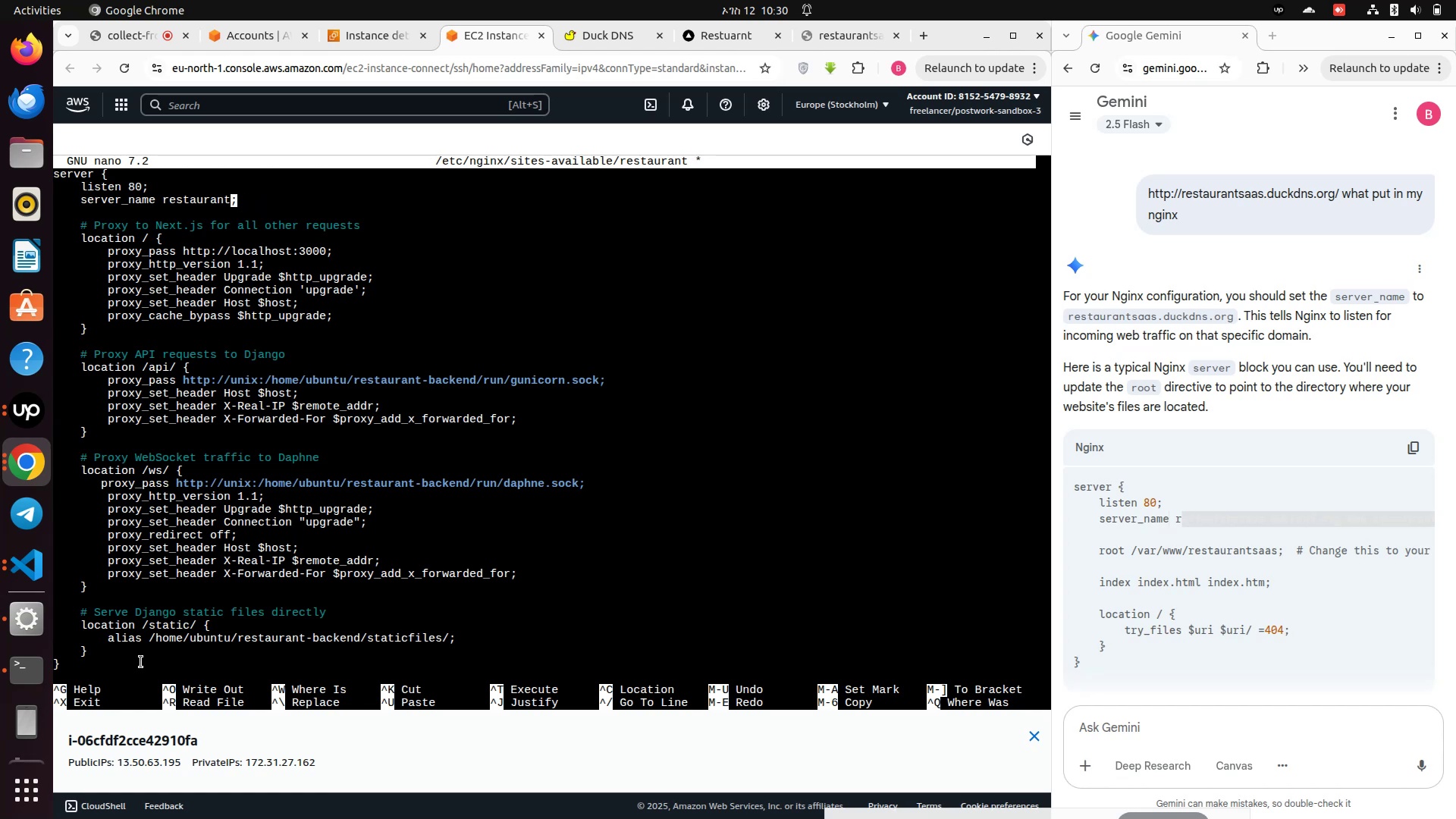 
key(Backspace)
 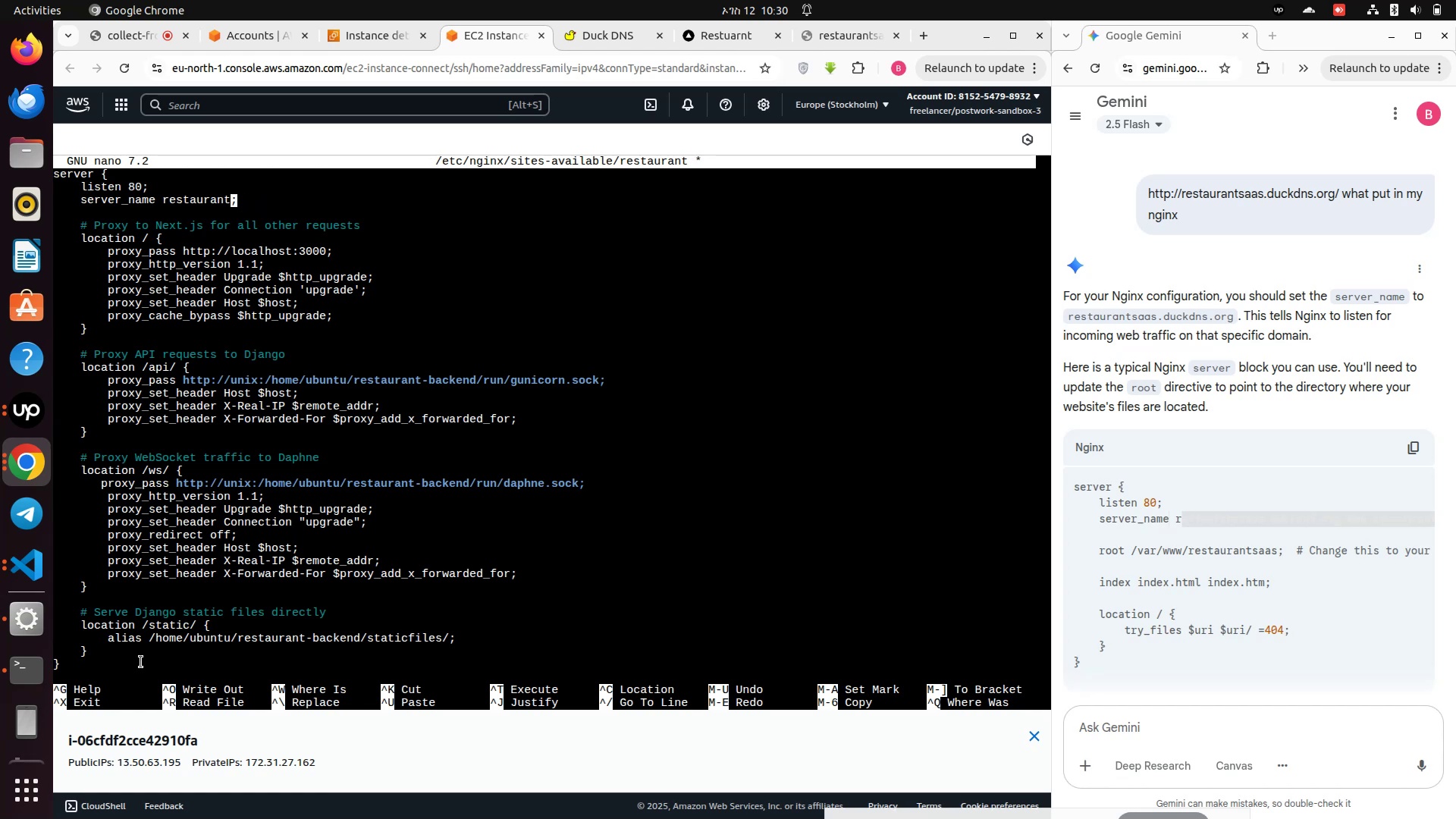 
key(Backspace)
 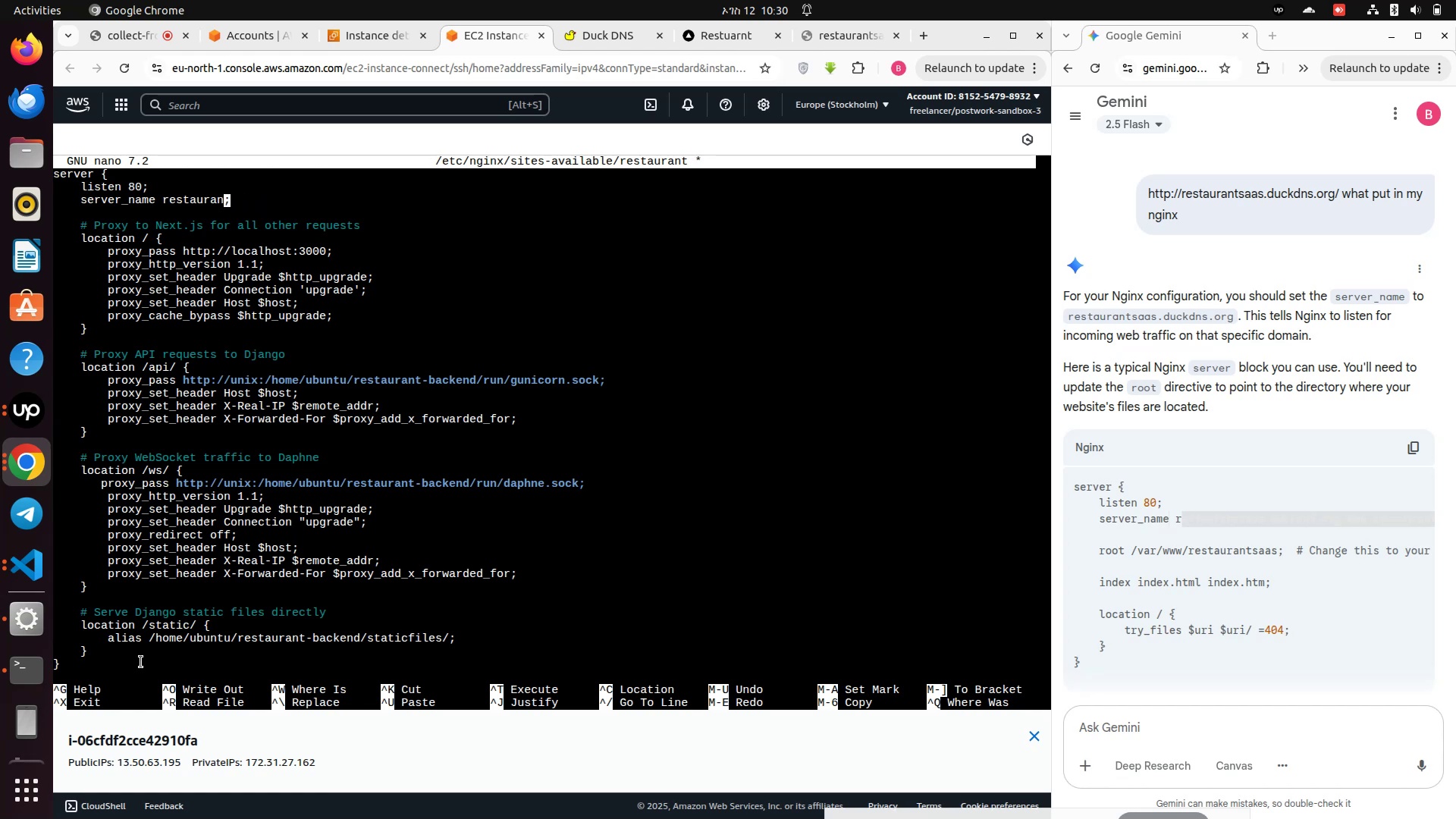 
key(Backspace)
 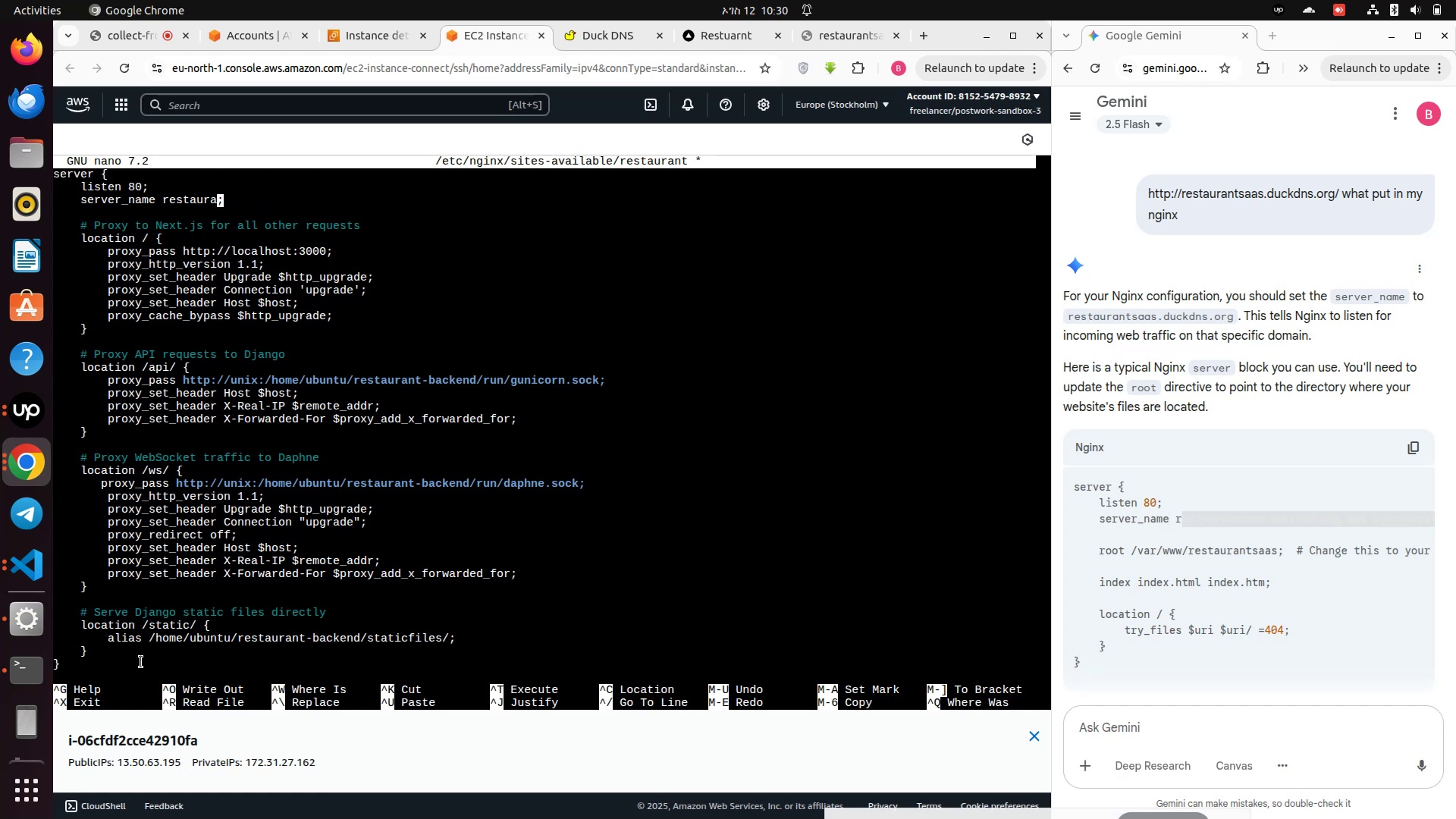 
key(Backspace)
 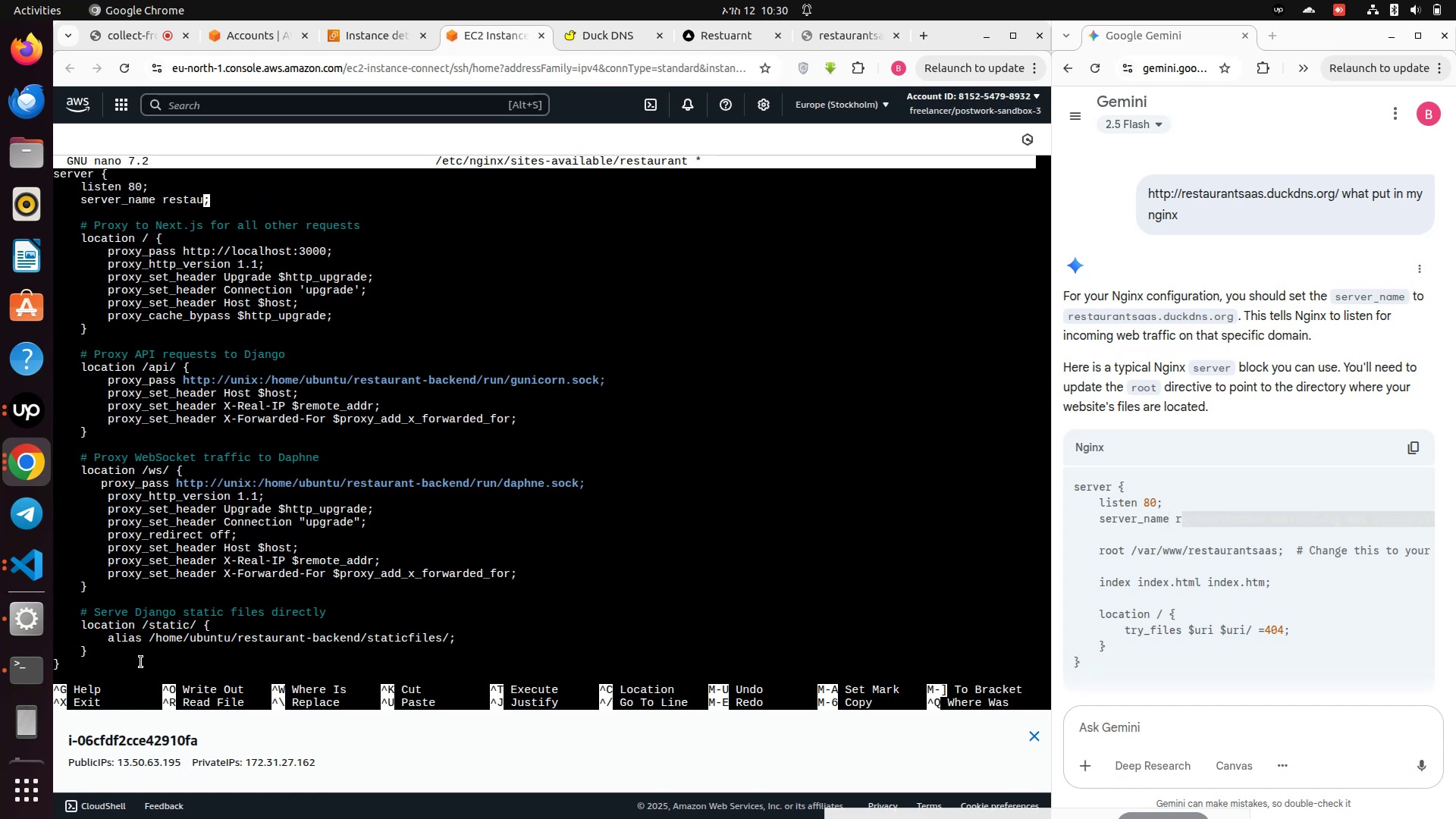 
key(Backspace)
 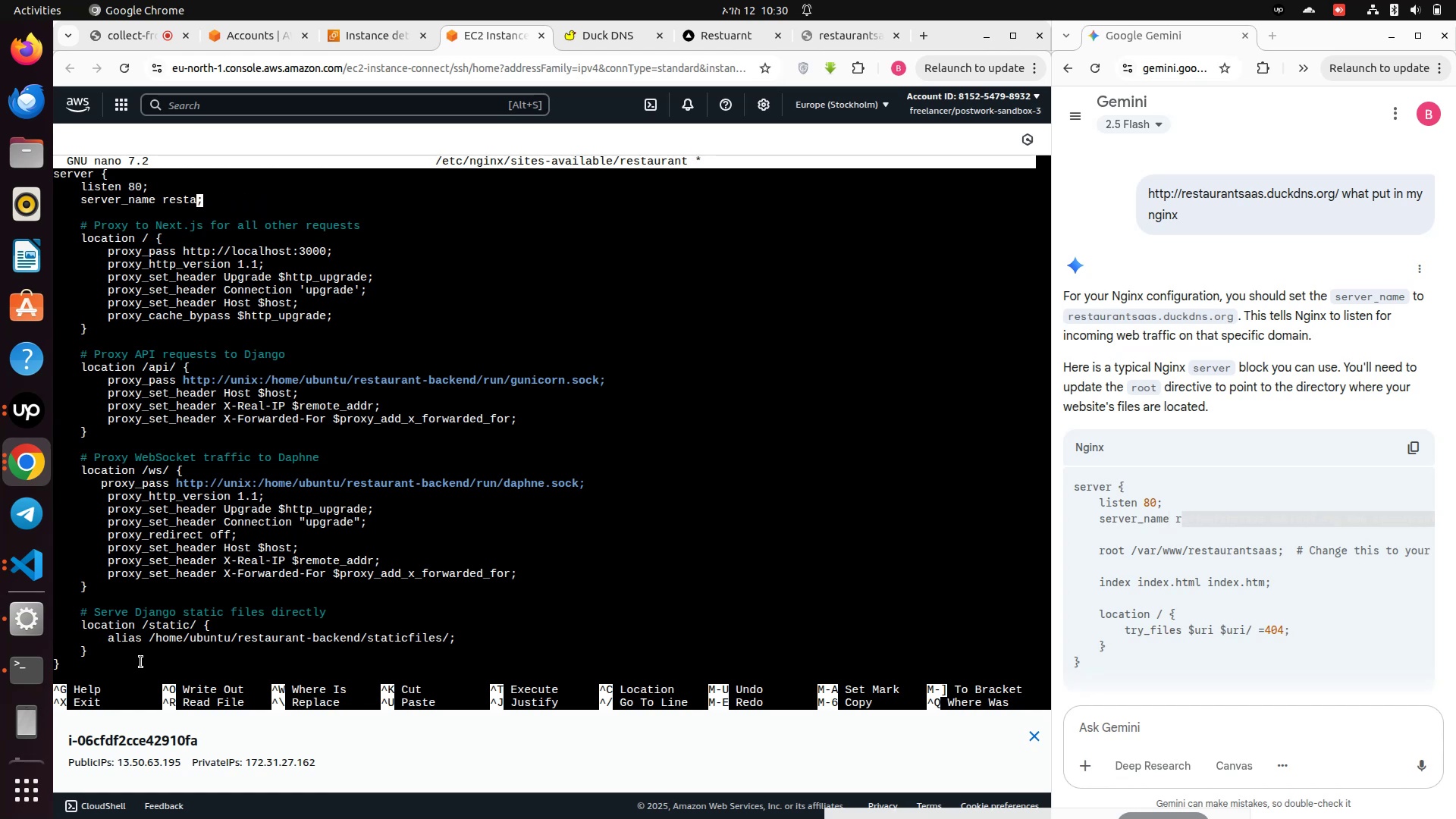 
key(Backspace)
 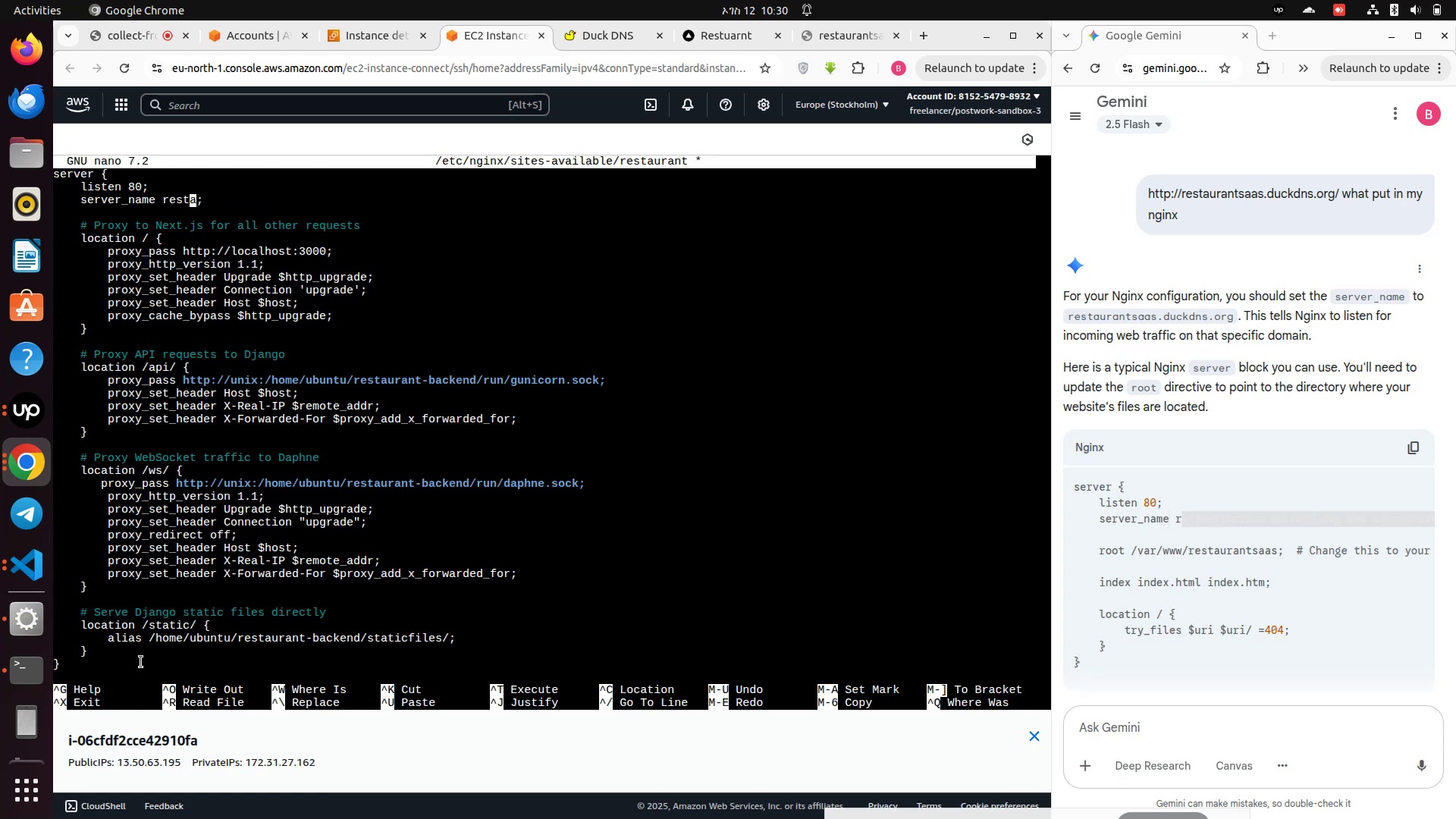 
key(Backspace)
 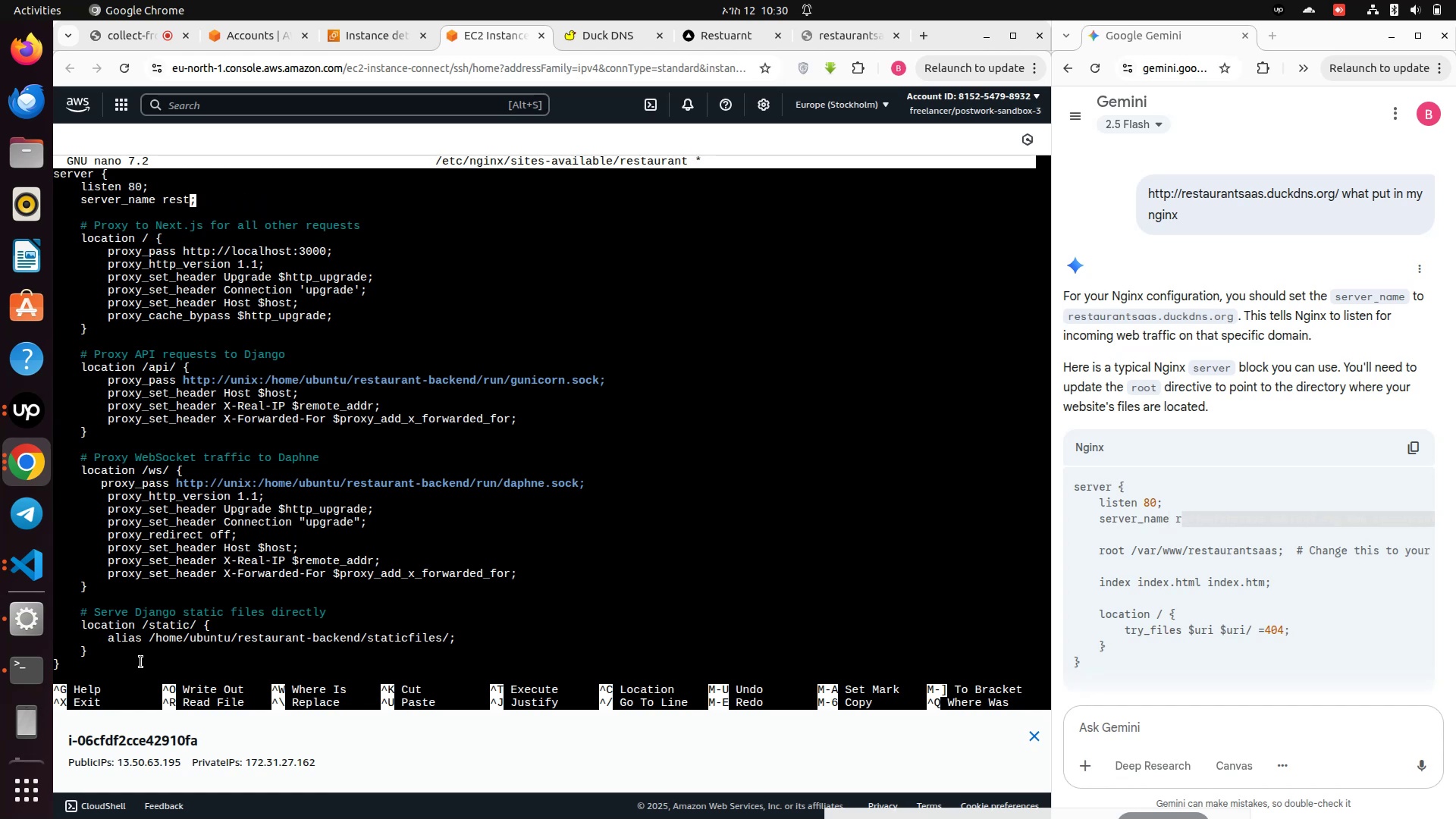 
key(Backspace)
 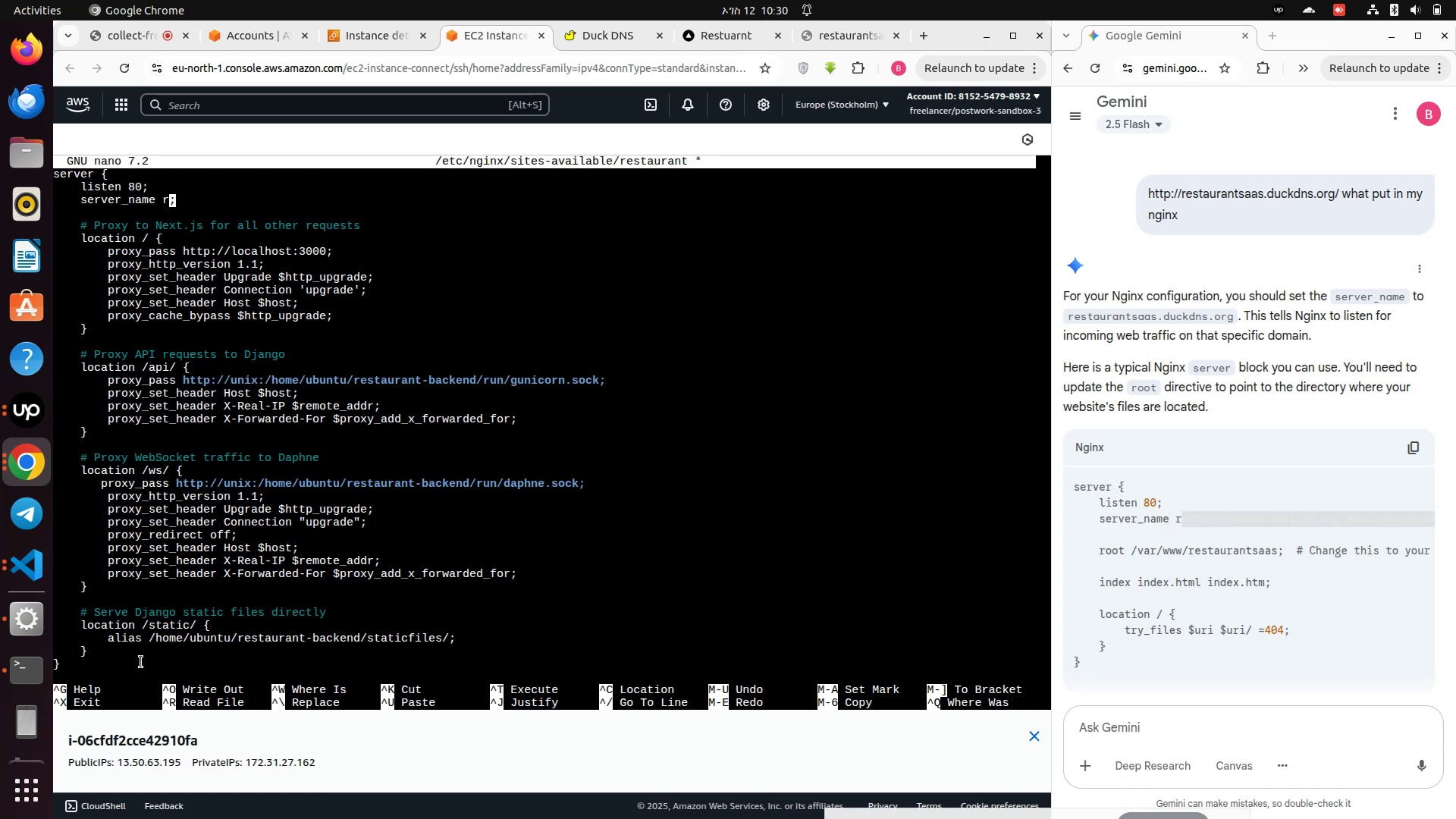 
key(Backspace)
 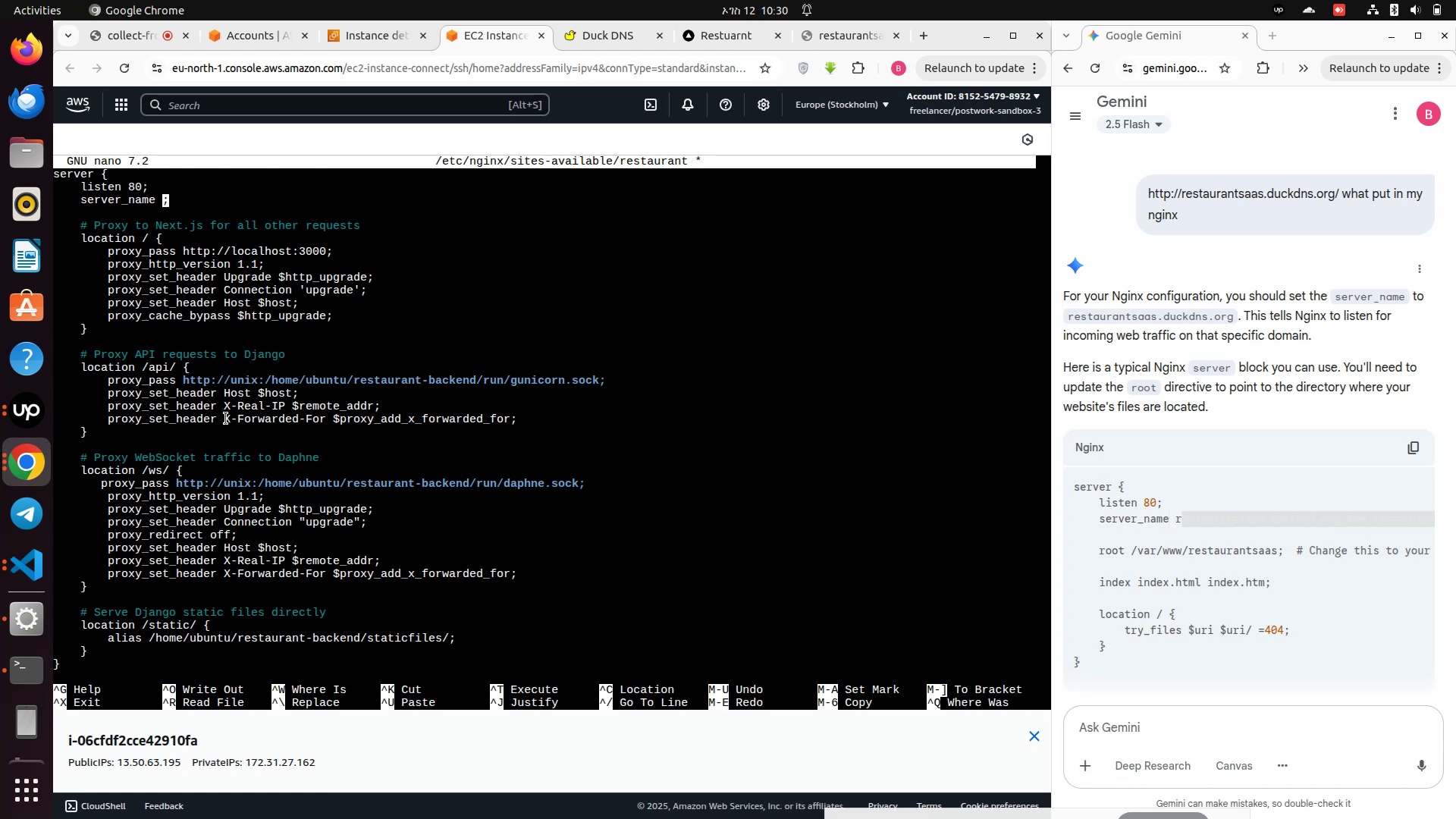 
mouse_move([175, 215])
 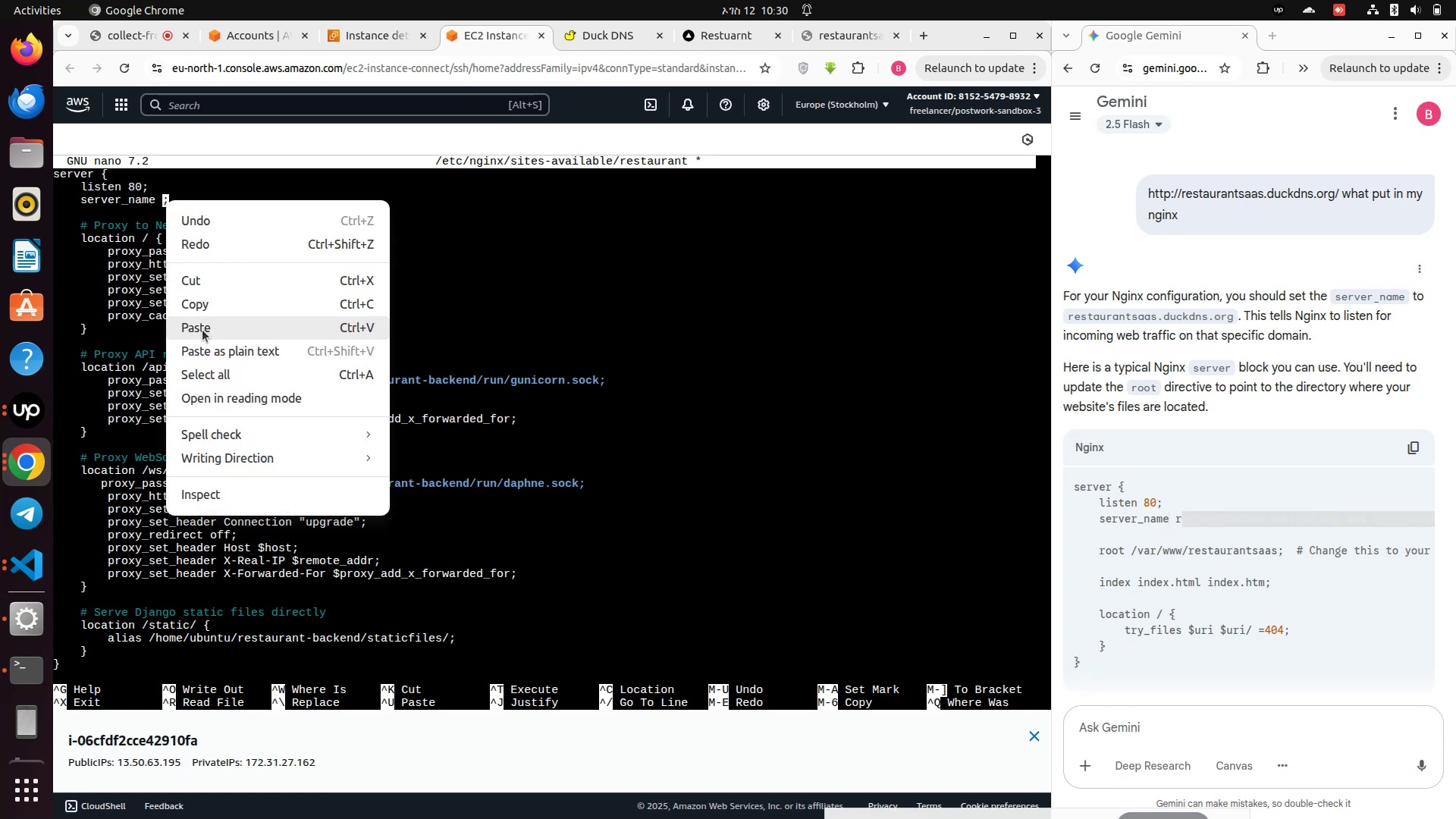 
left_click([203, 324])
 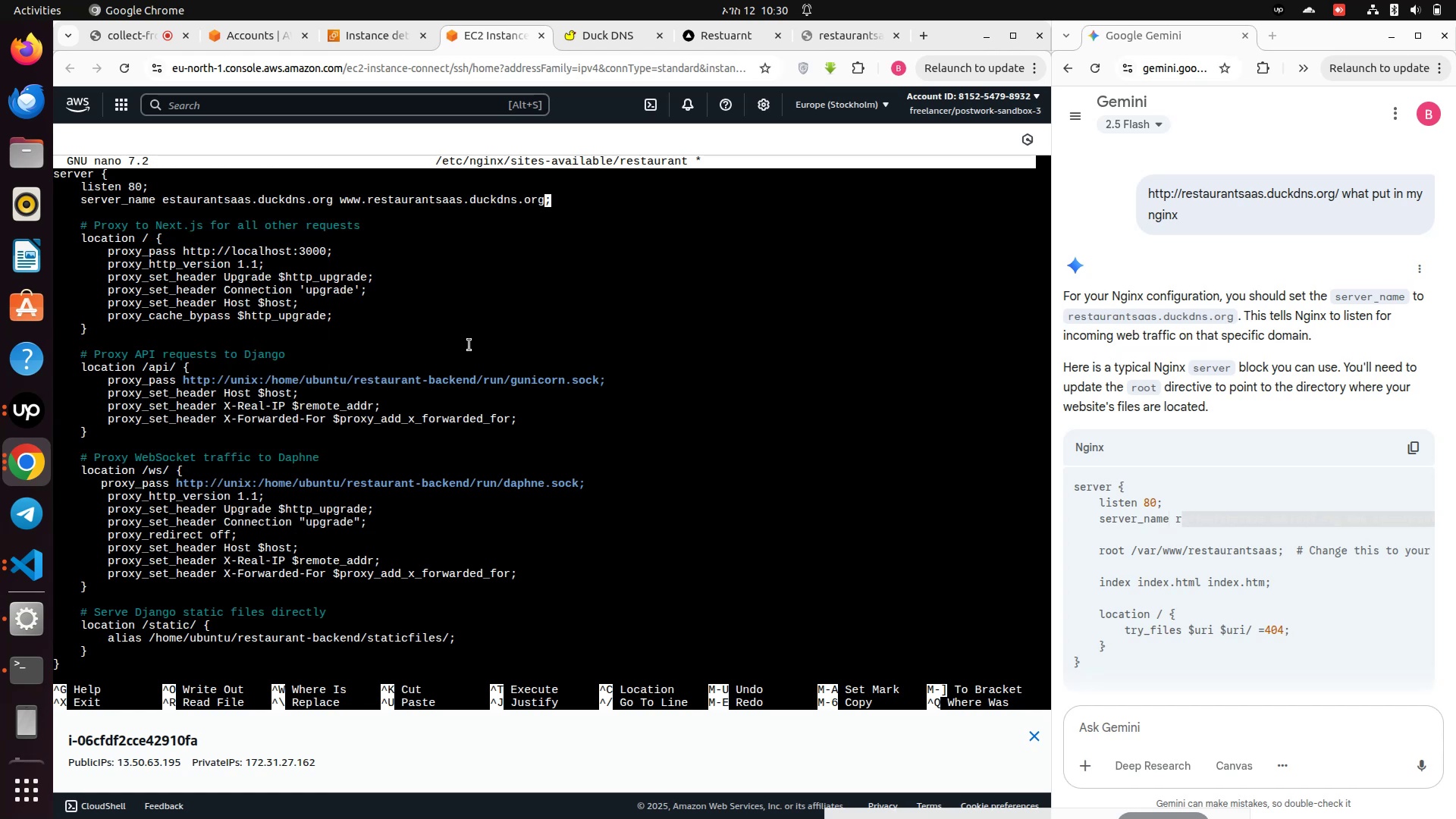 
key(Control+S)
 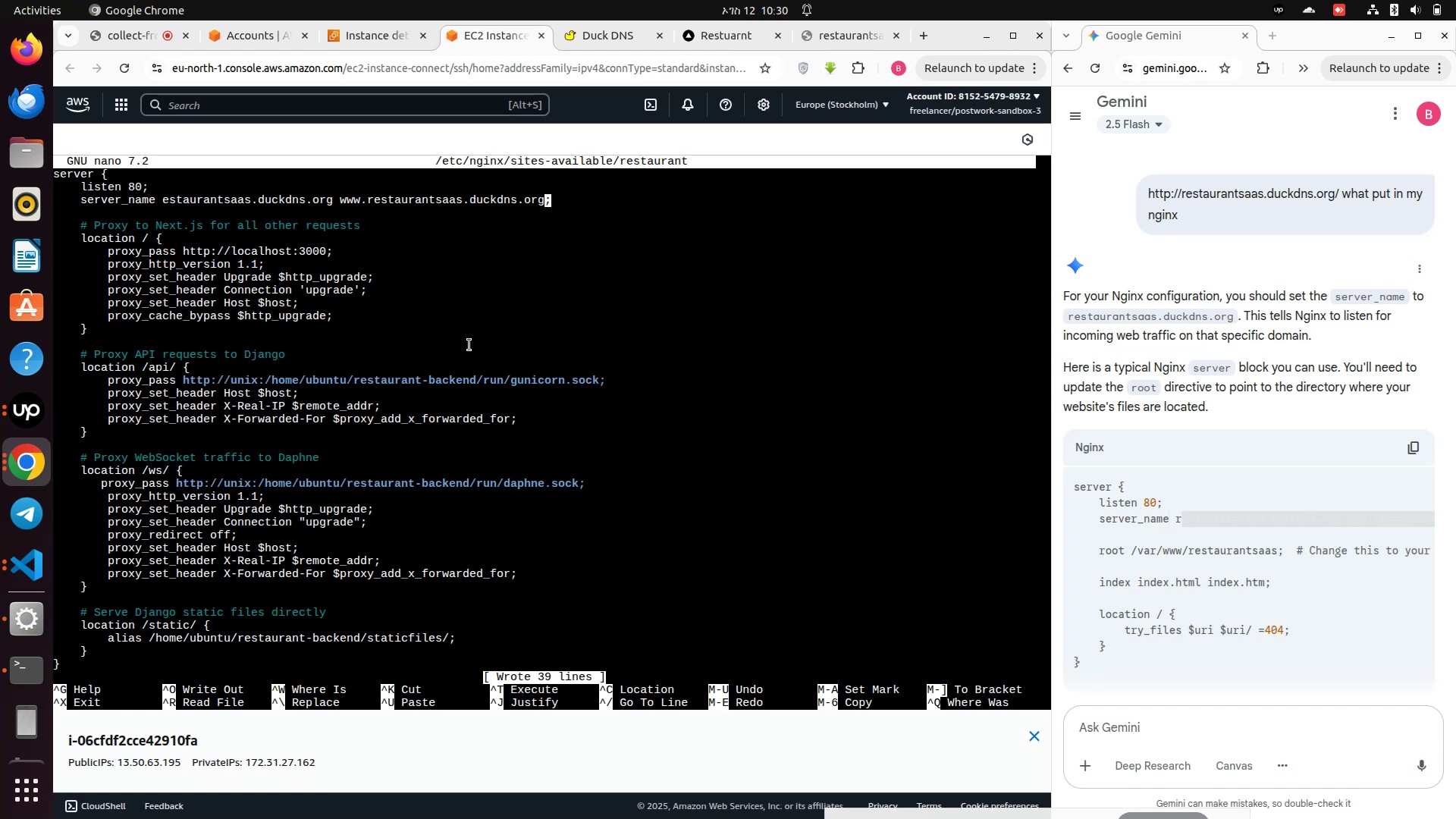 
key(Control+X)
 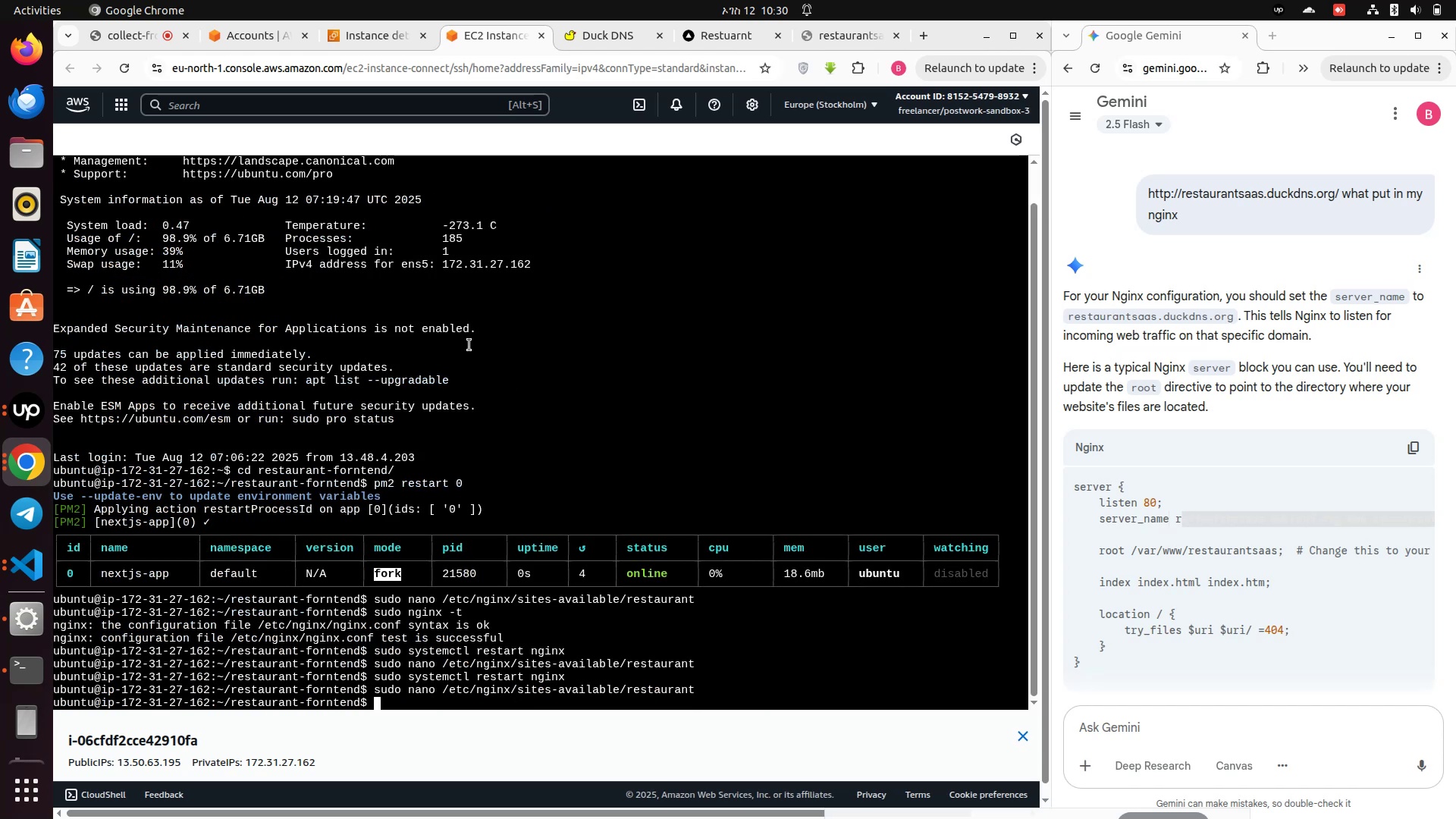 
key(ArrowUp)
 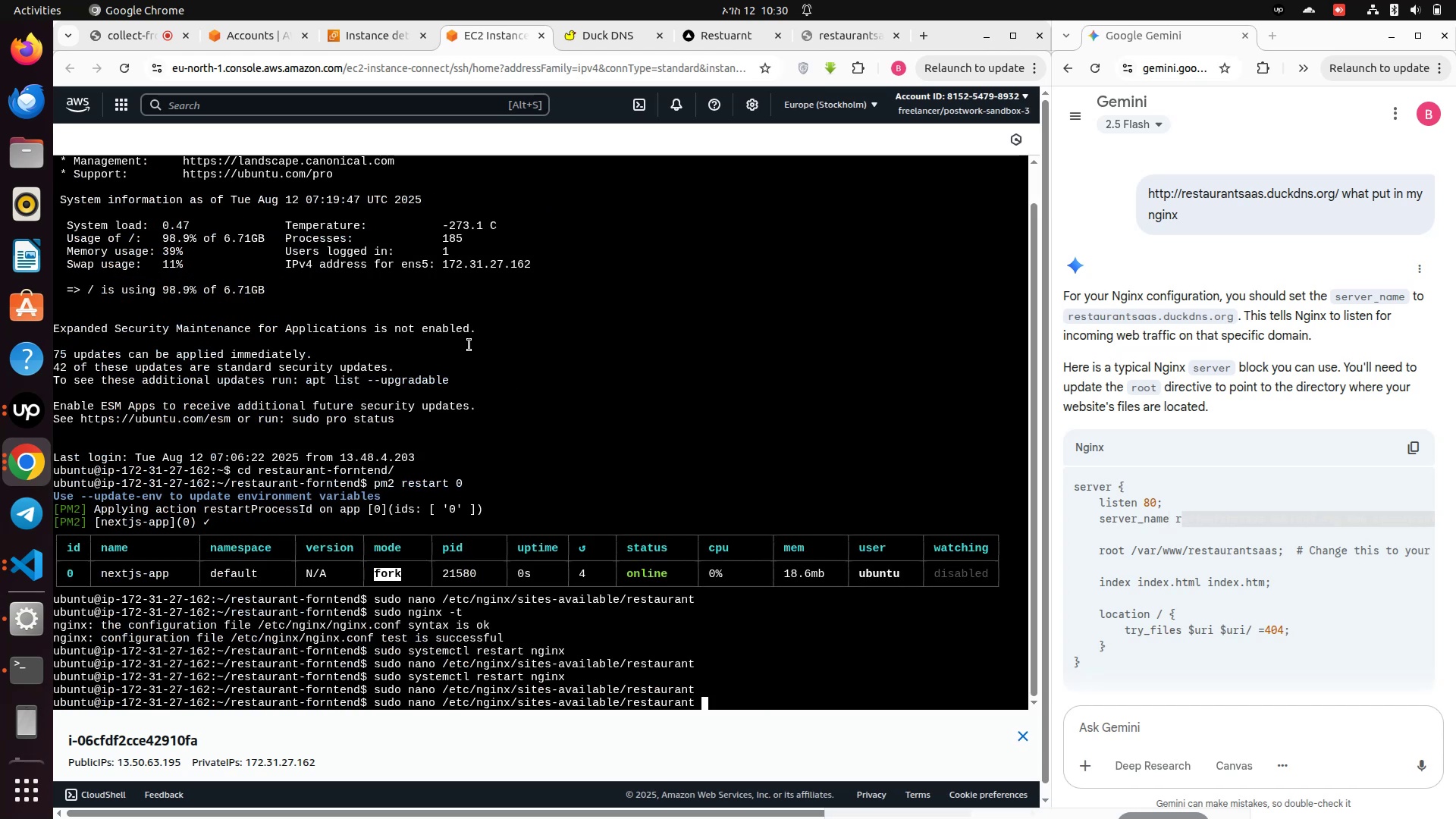 
key(ArrowUp)
 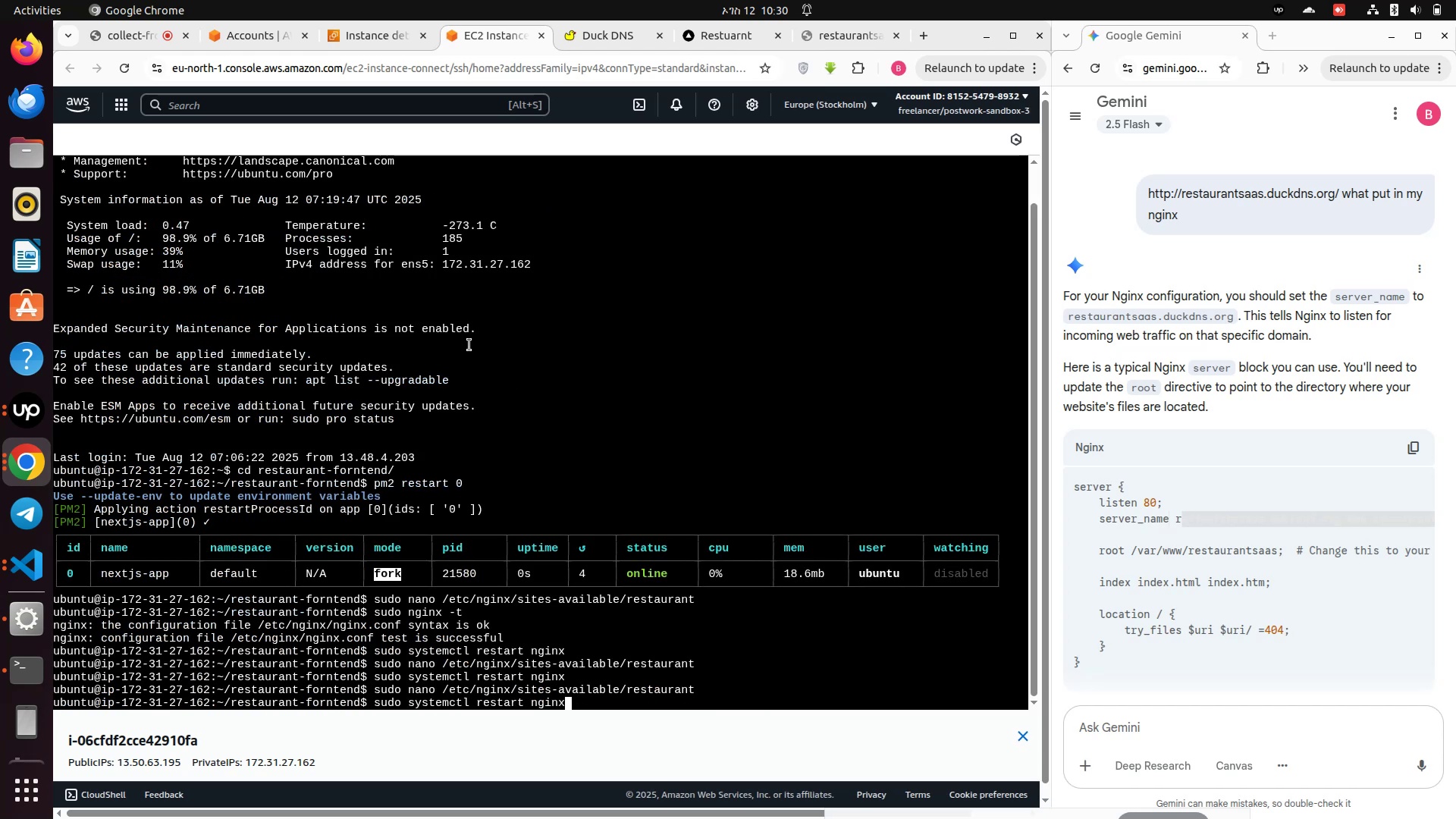 
key(Enter)
 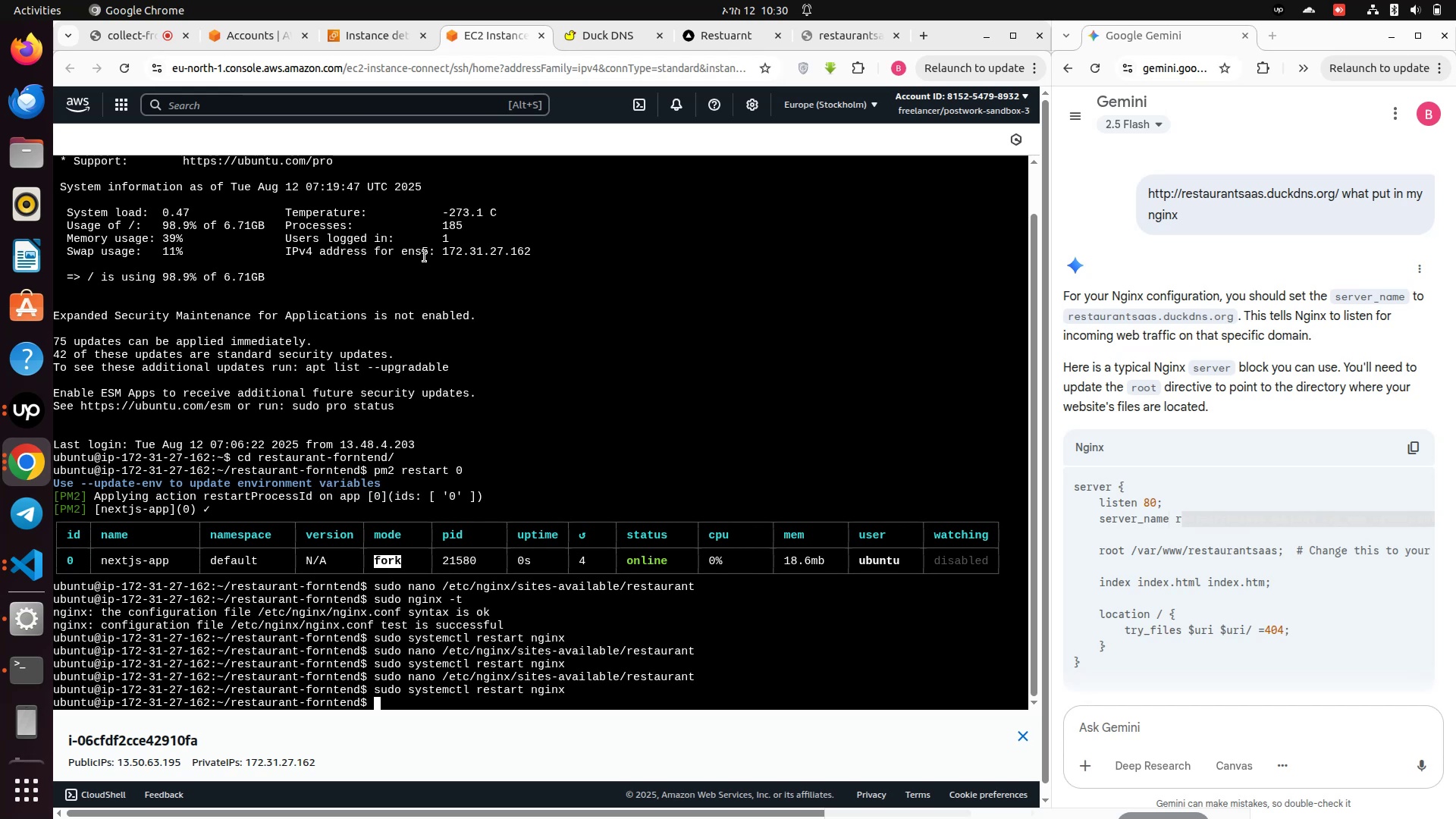 
wait(5.45)
 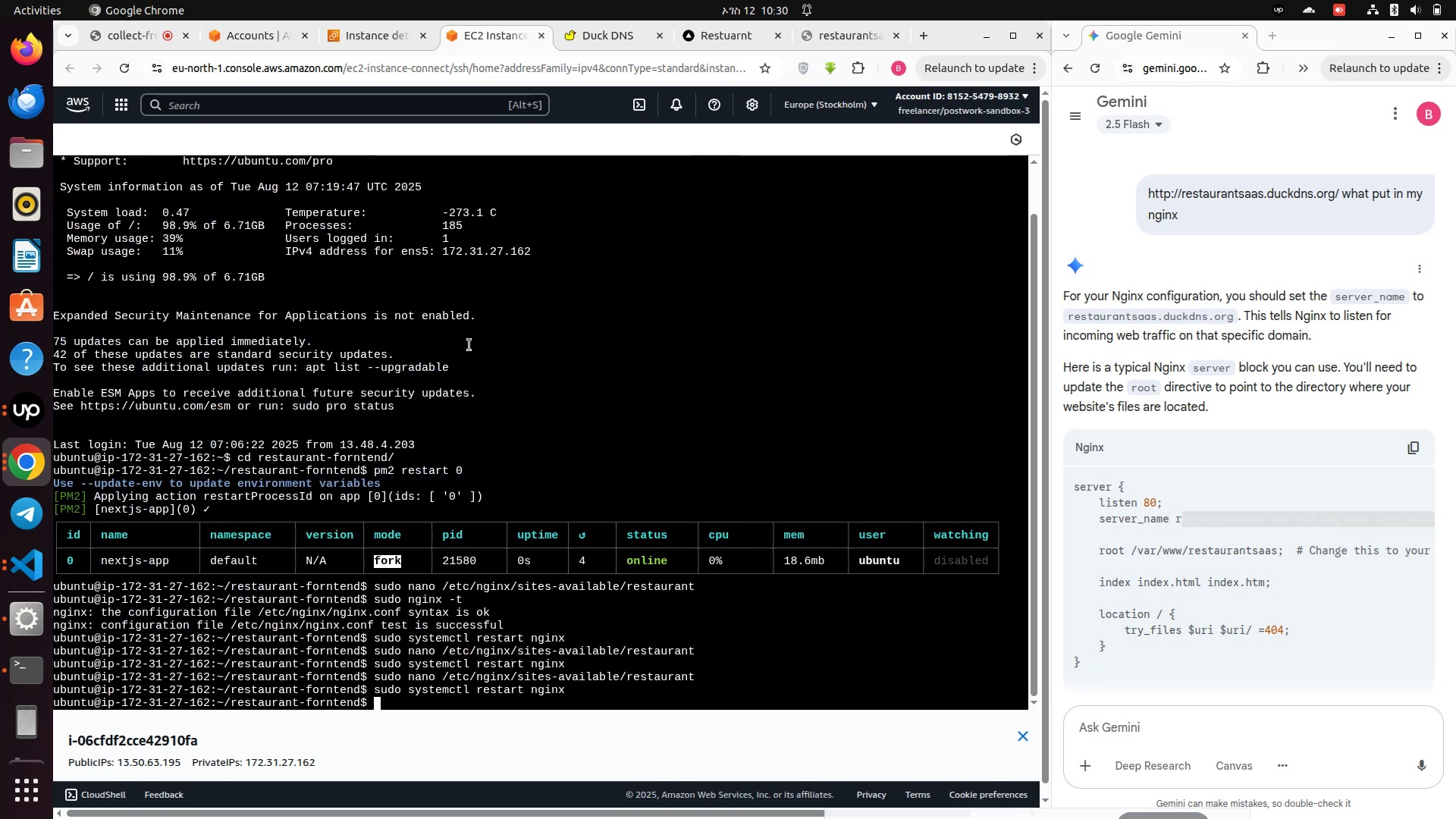 
key(ArrowUp)
 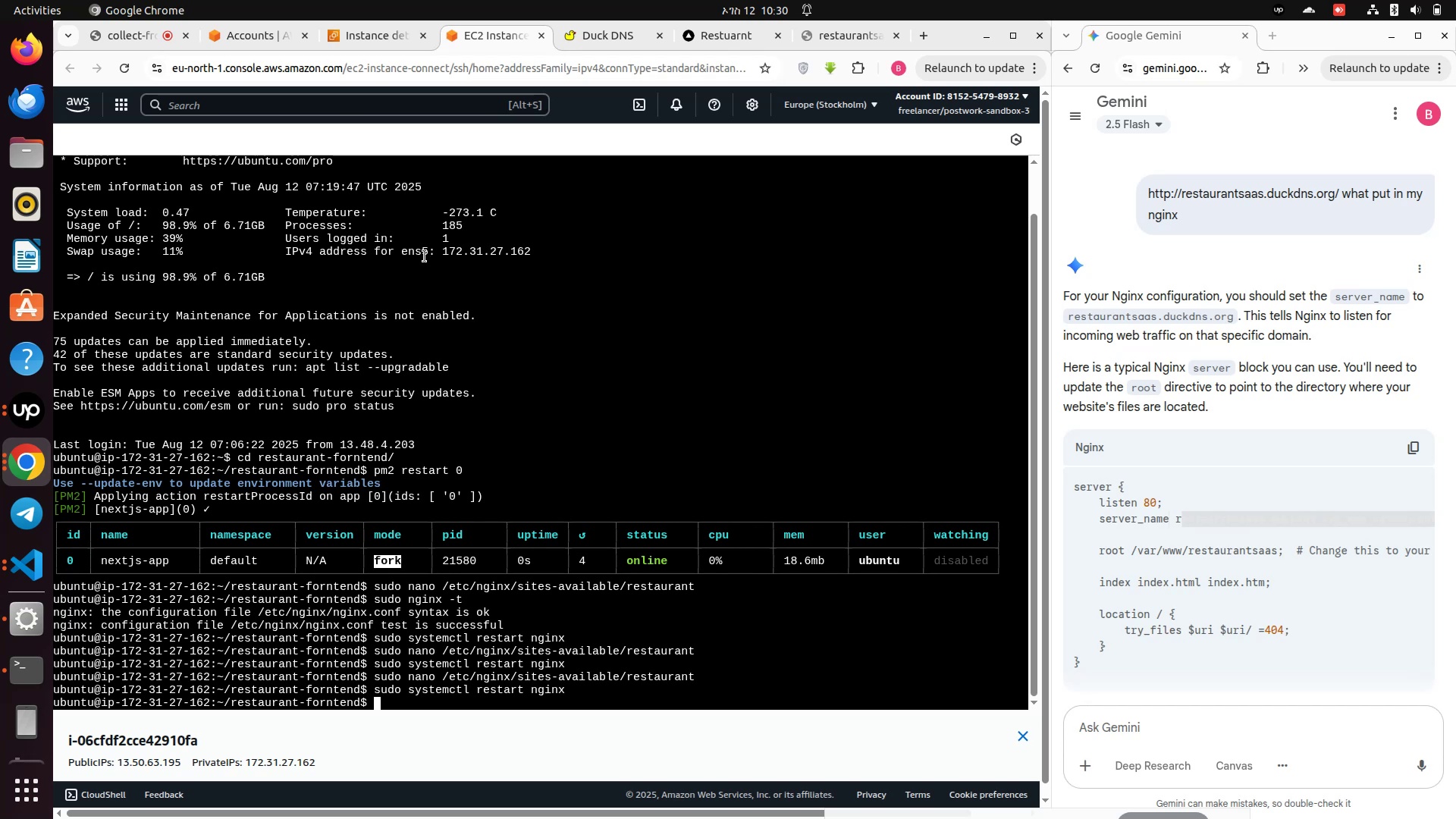 
key(ArrowUp)
 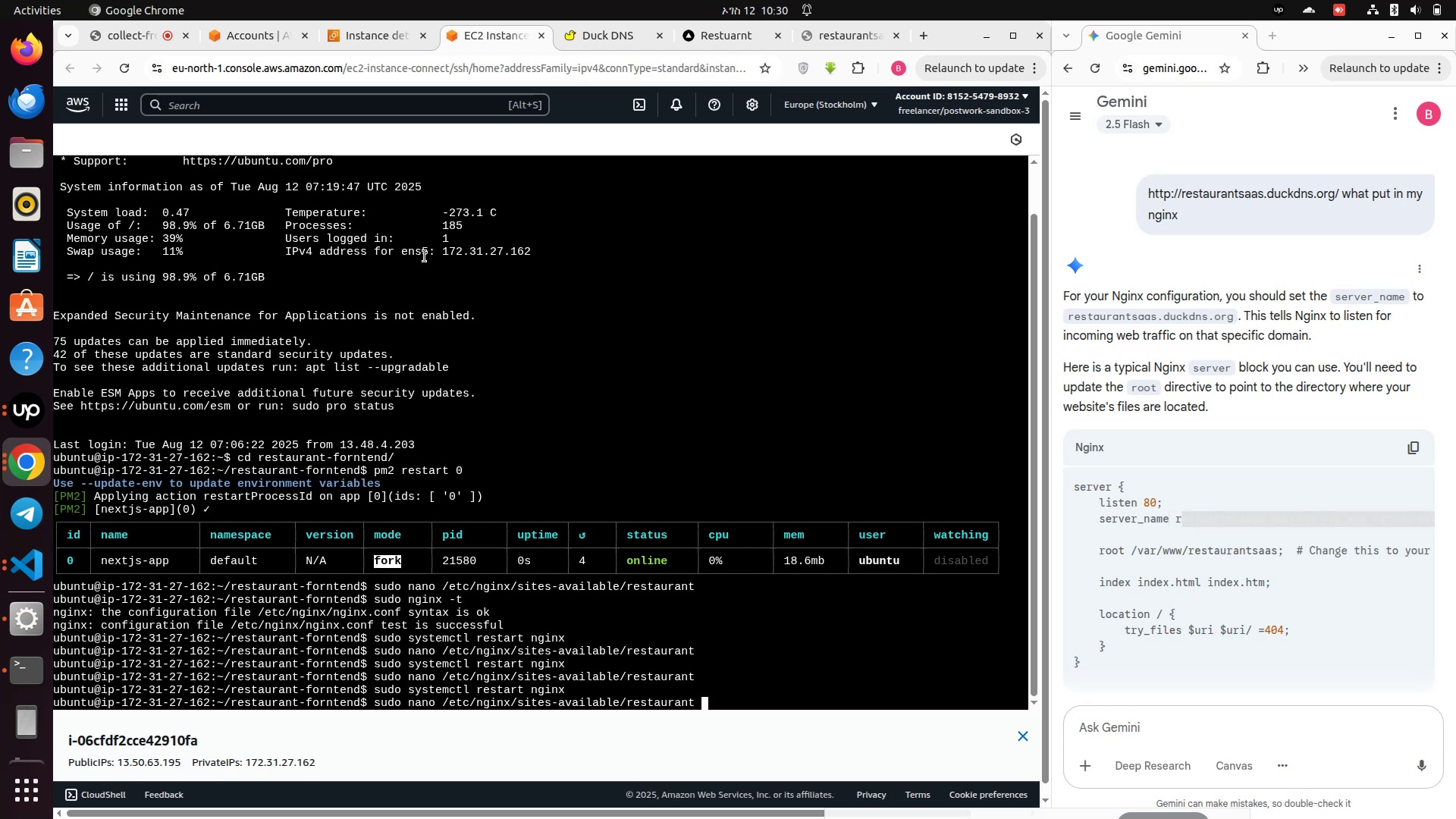 
key(ArrowUp)
 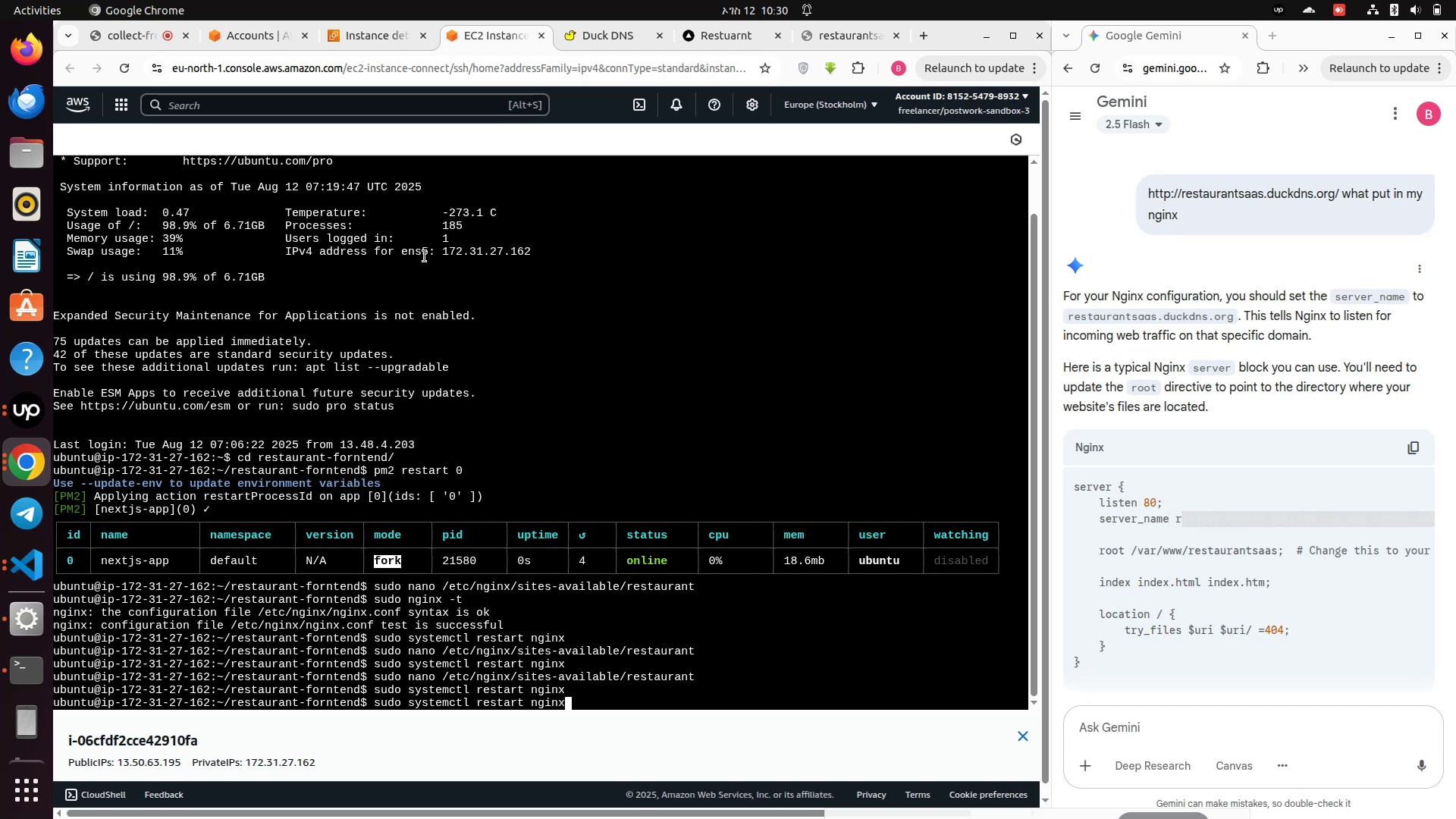 
key(ArrowUp)
 